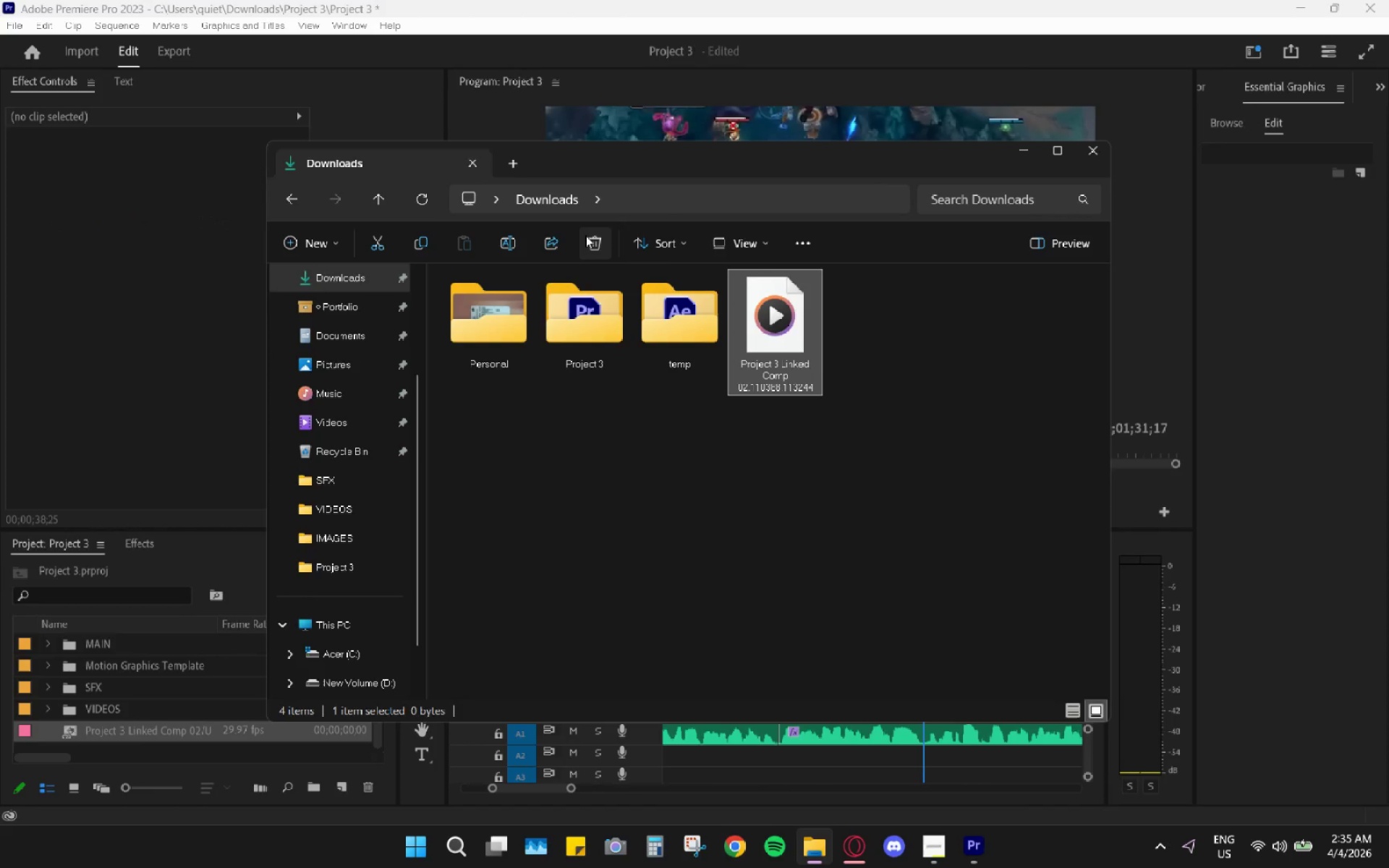 
left_click([590, 237])
 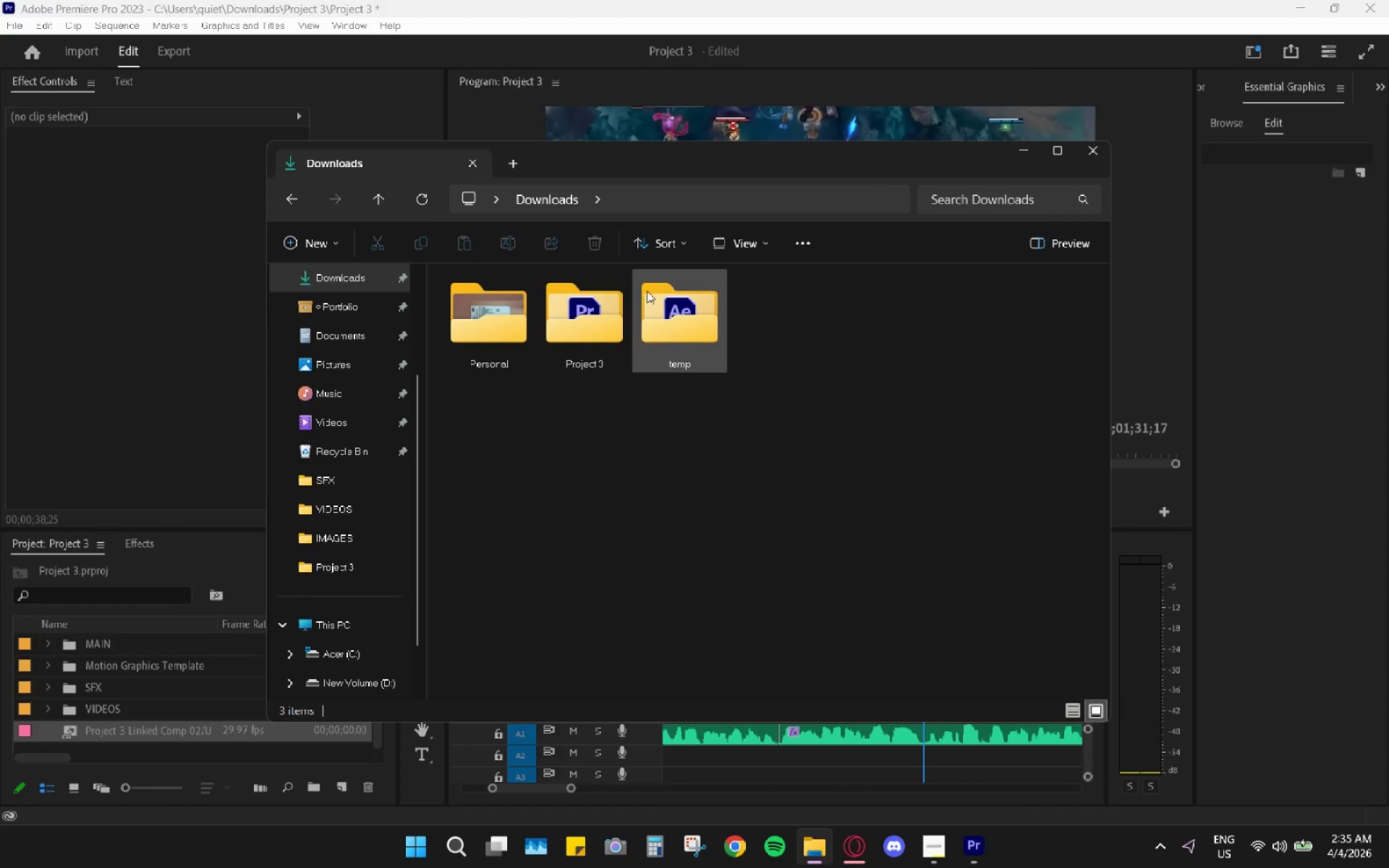 
double_click([647, 292])
 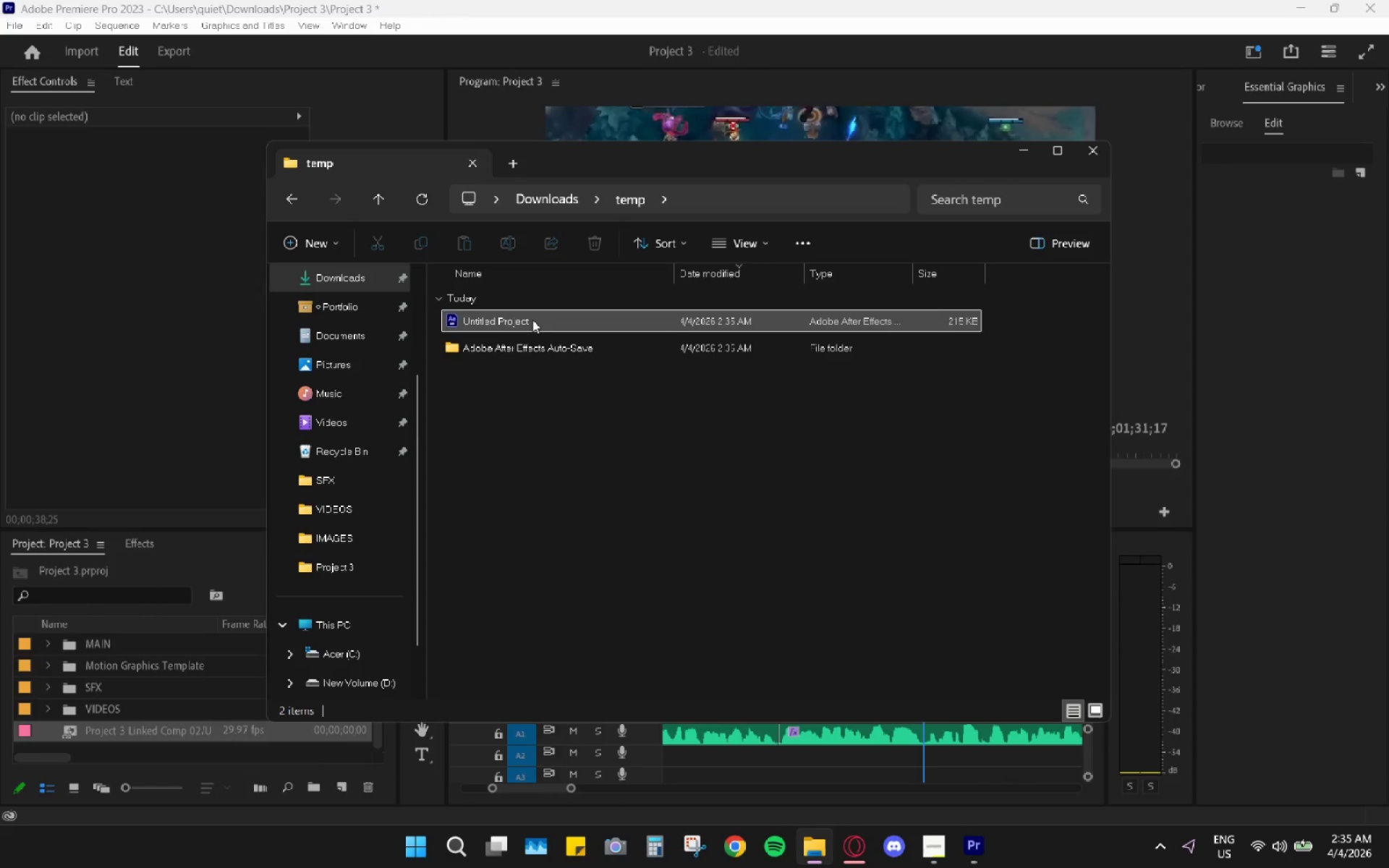 
double_click([532, 320])
 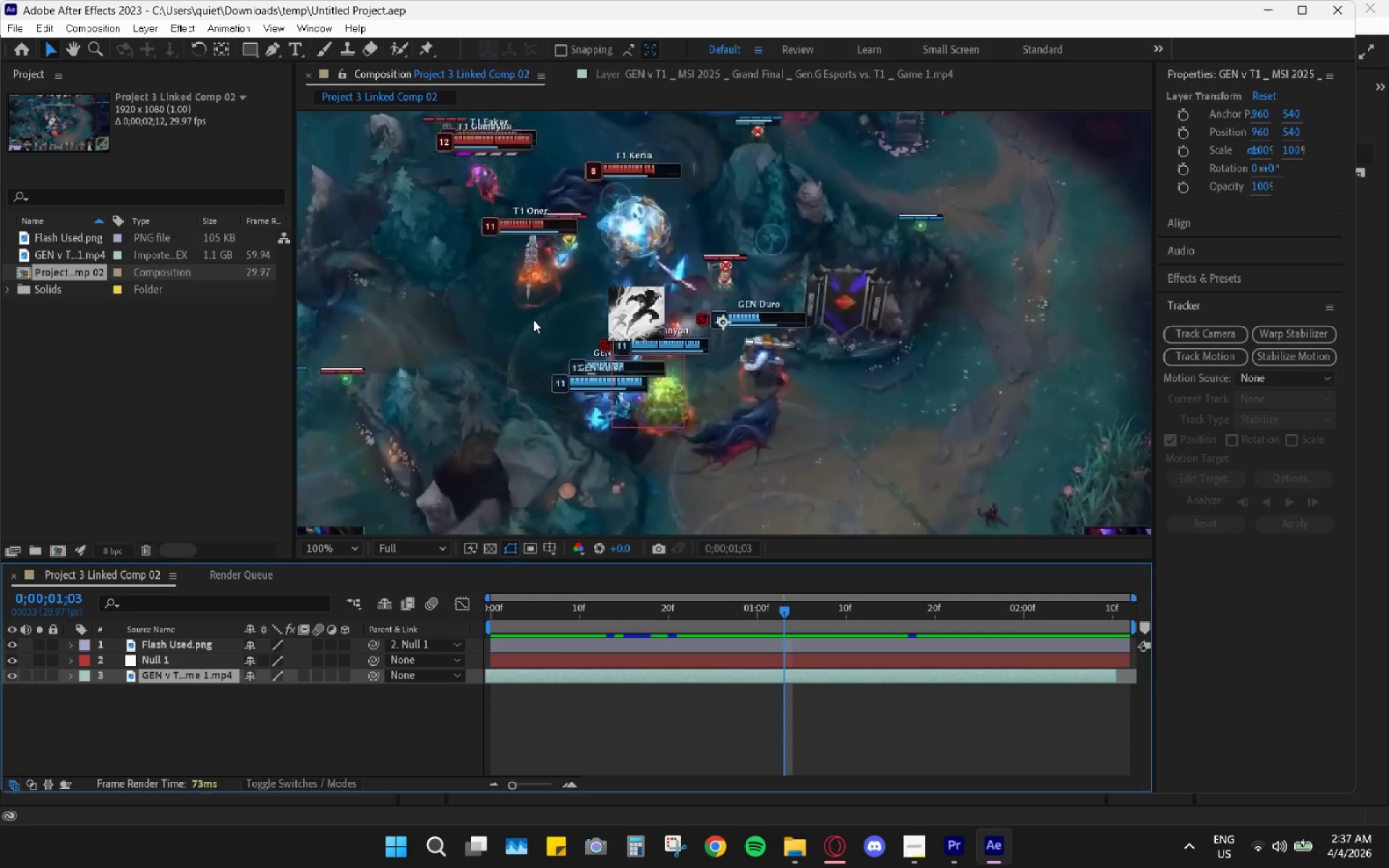 
wait(101.31)
 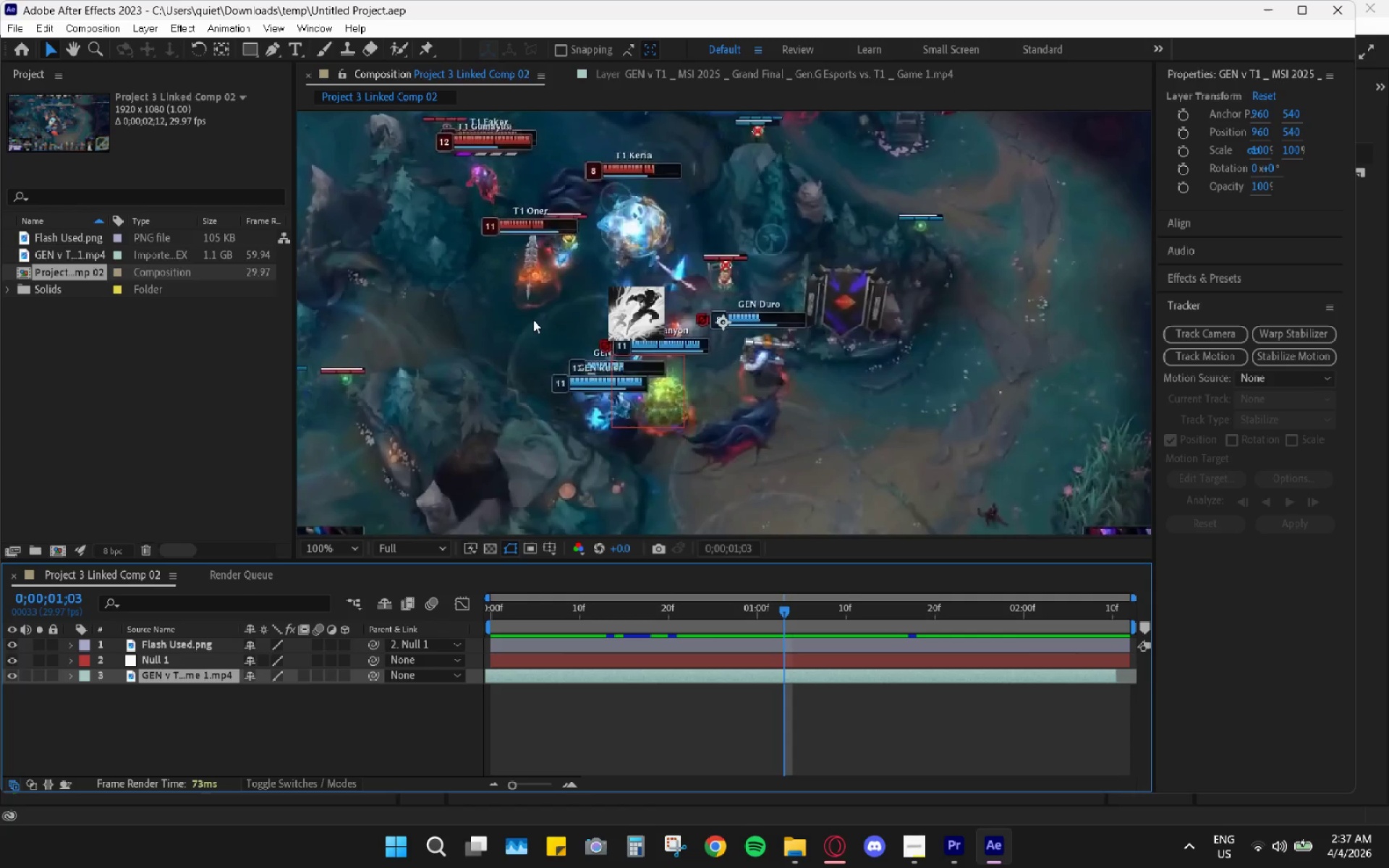 
left_click_drag(start_coordinate=[564, 594], to_coordinate=[511, 604])
 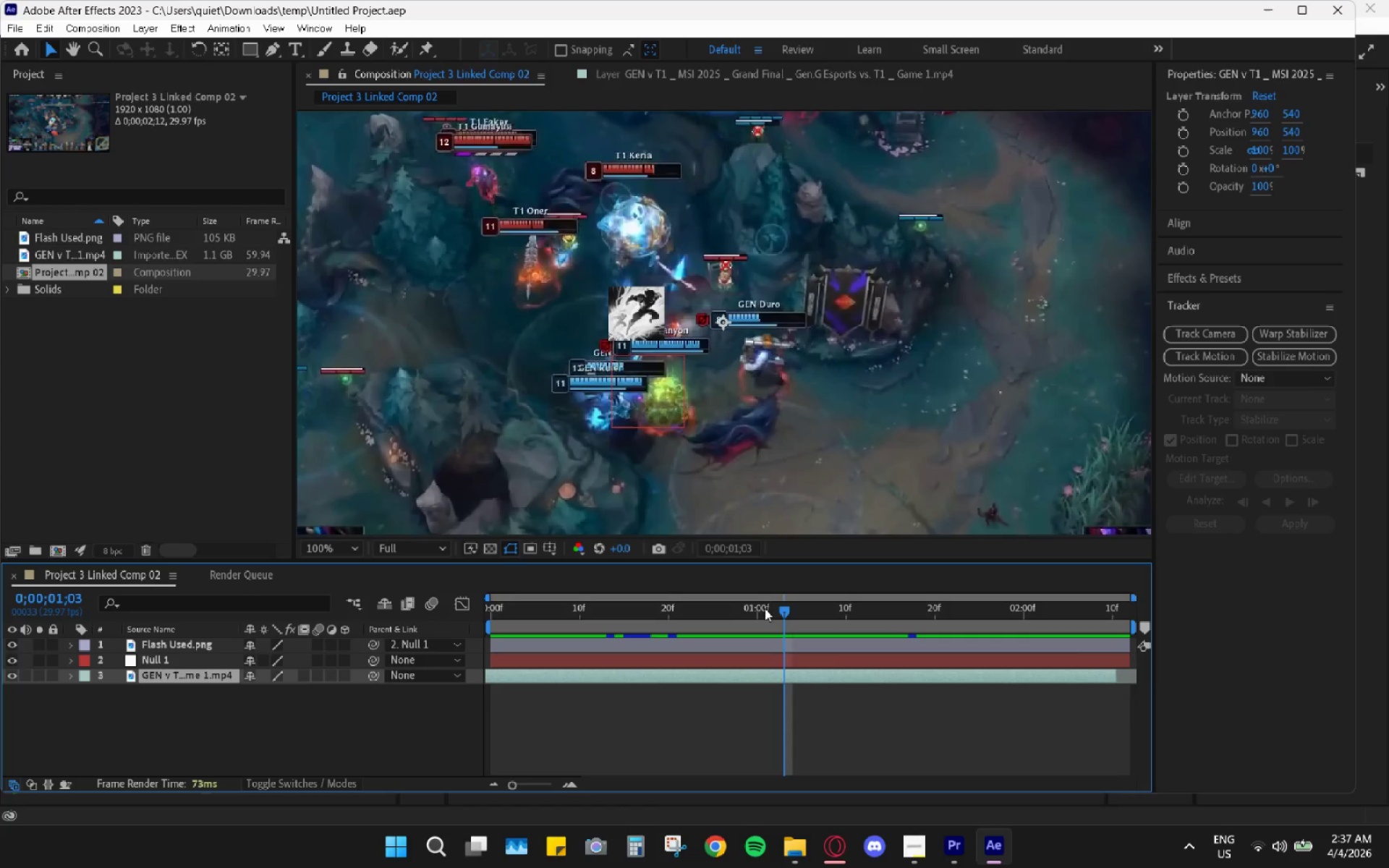 
left_click_drag(start_coordinate=[779, 612], to_coordinate=[401, 601])
 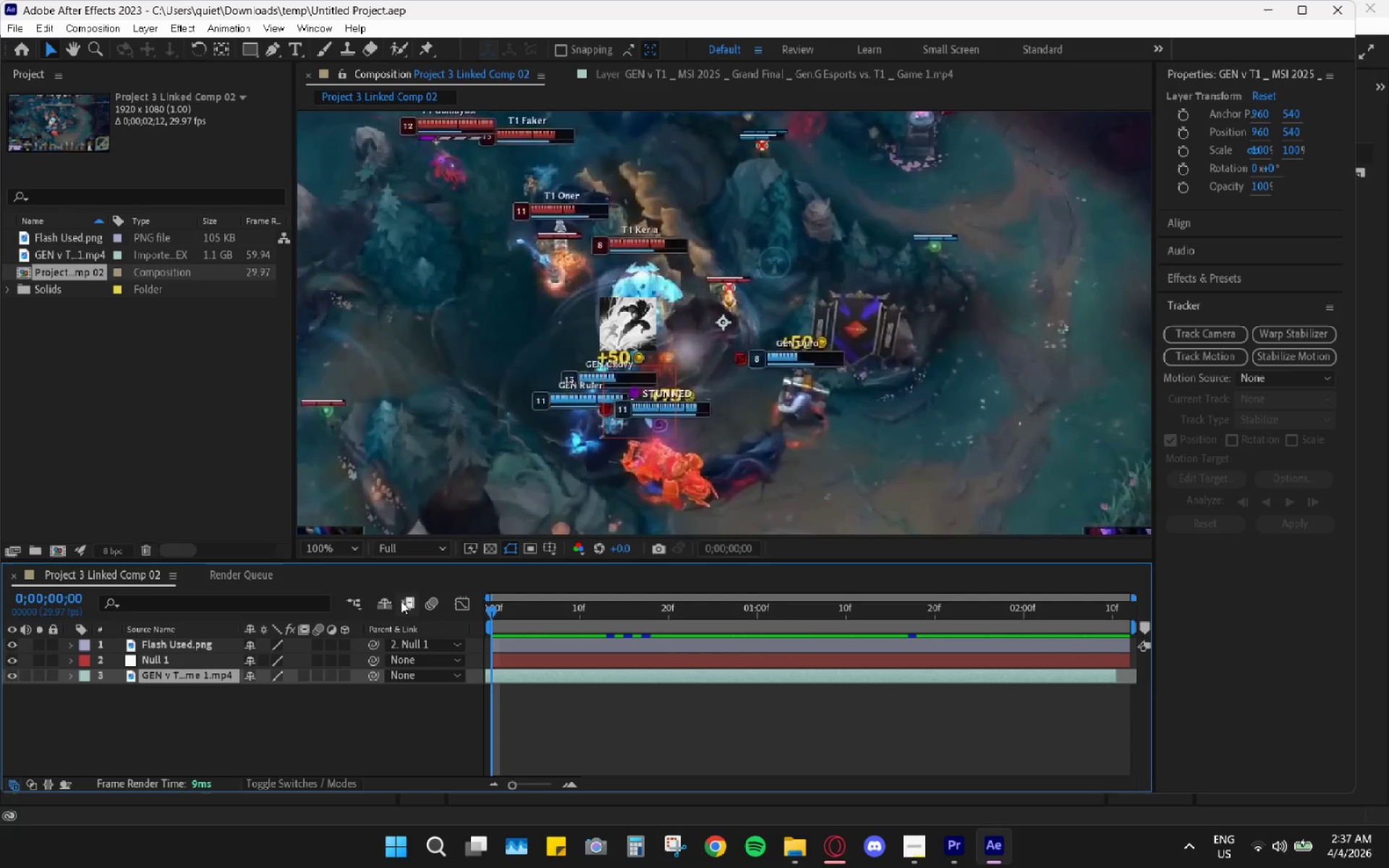 
key(Space)
 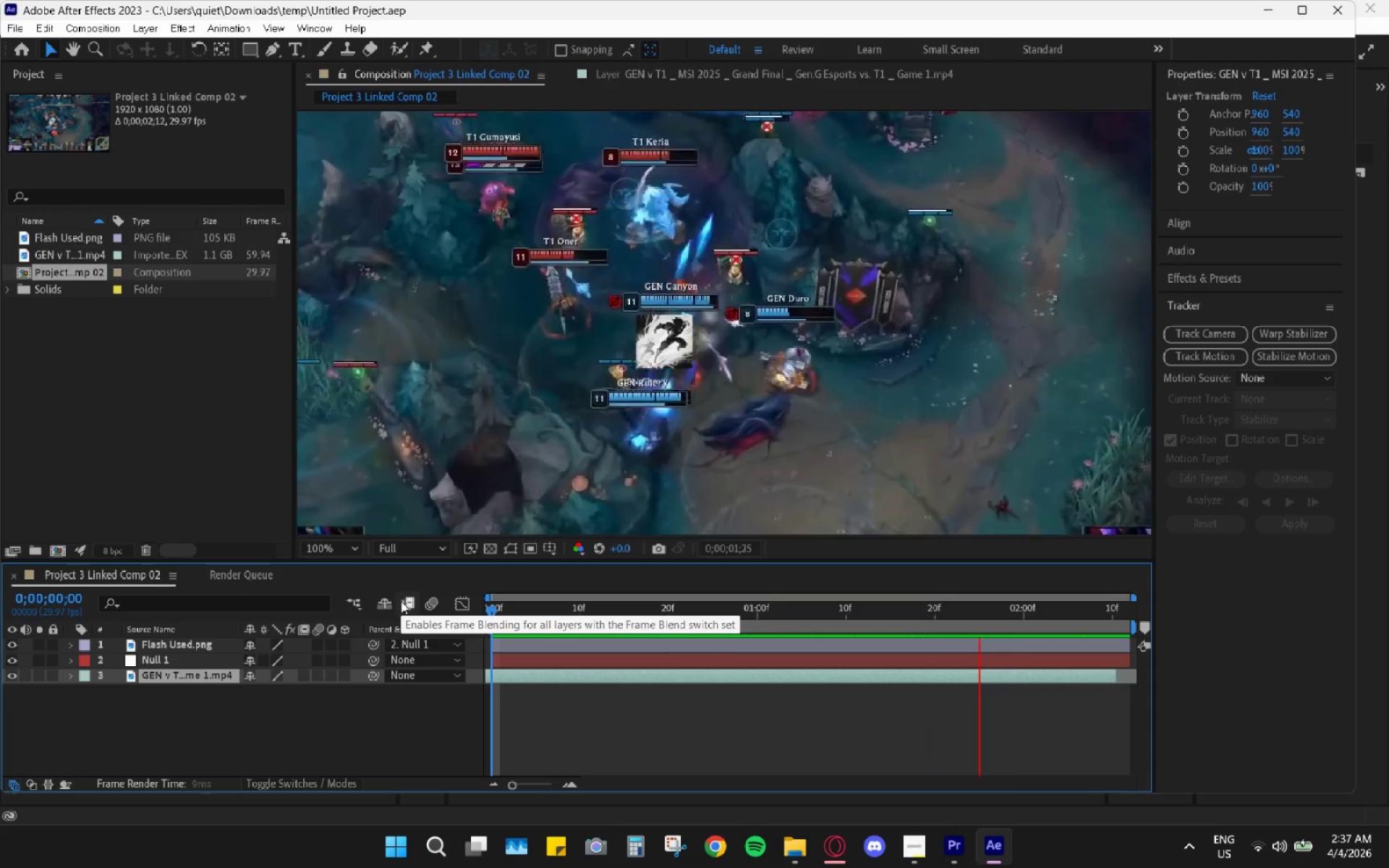 
key(Space)
 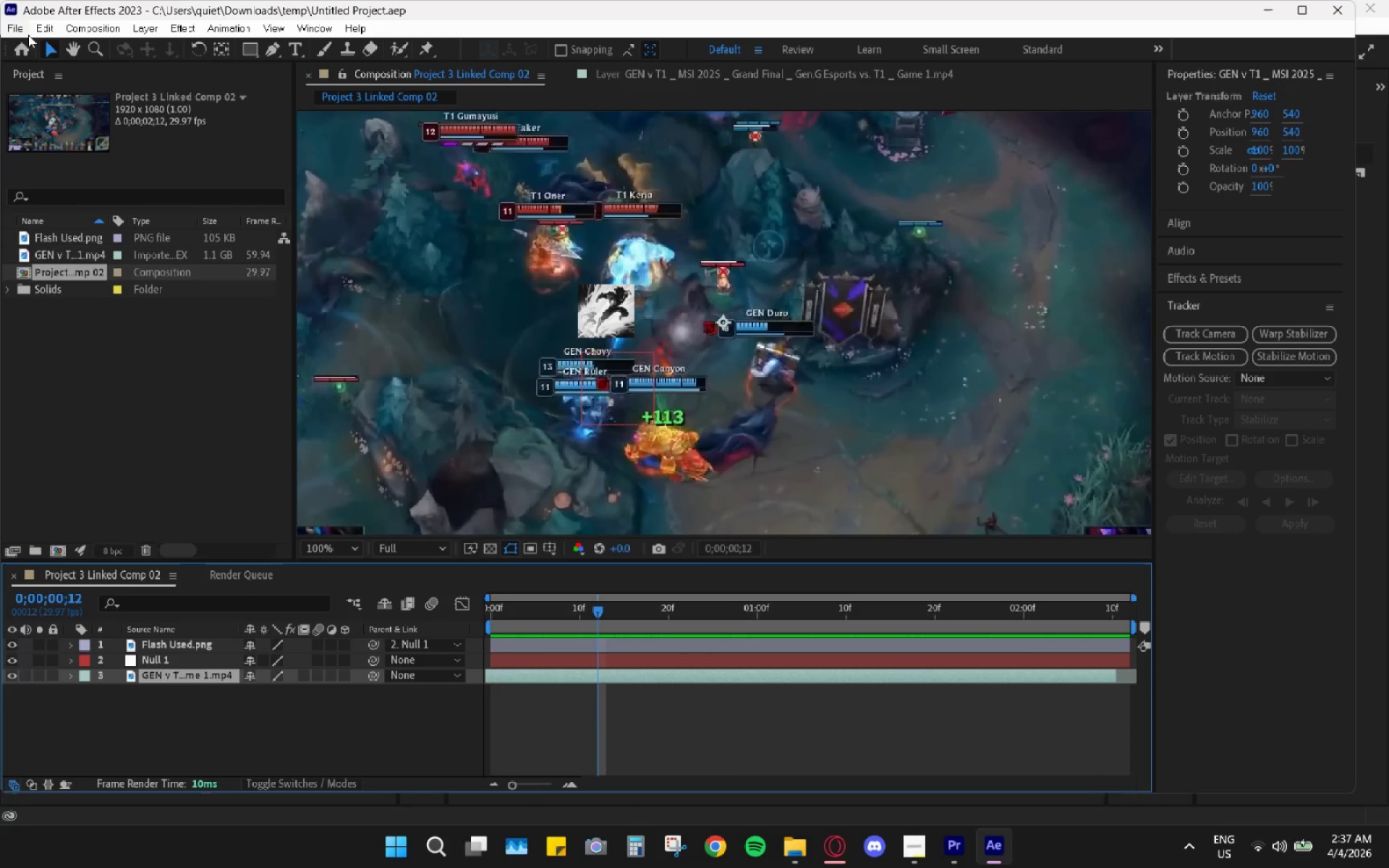 
left_click([21, 32])
 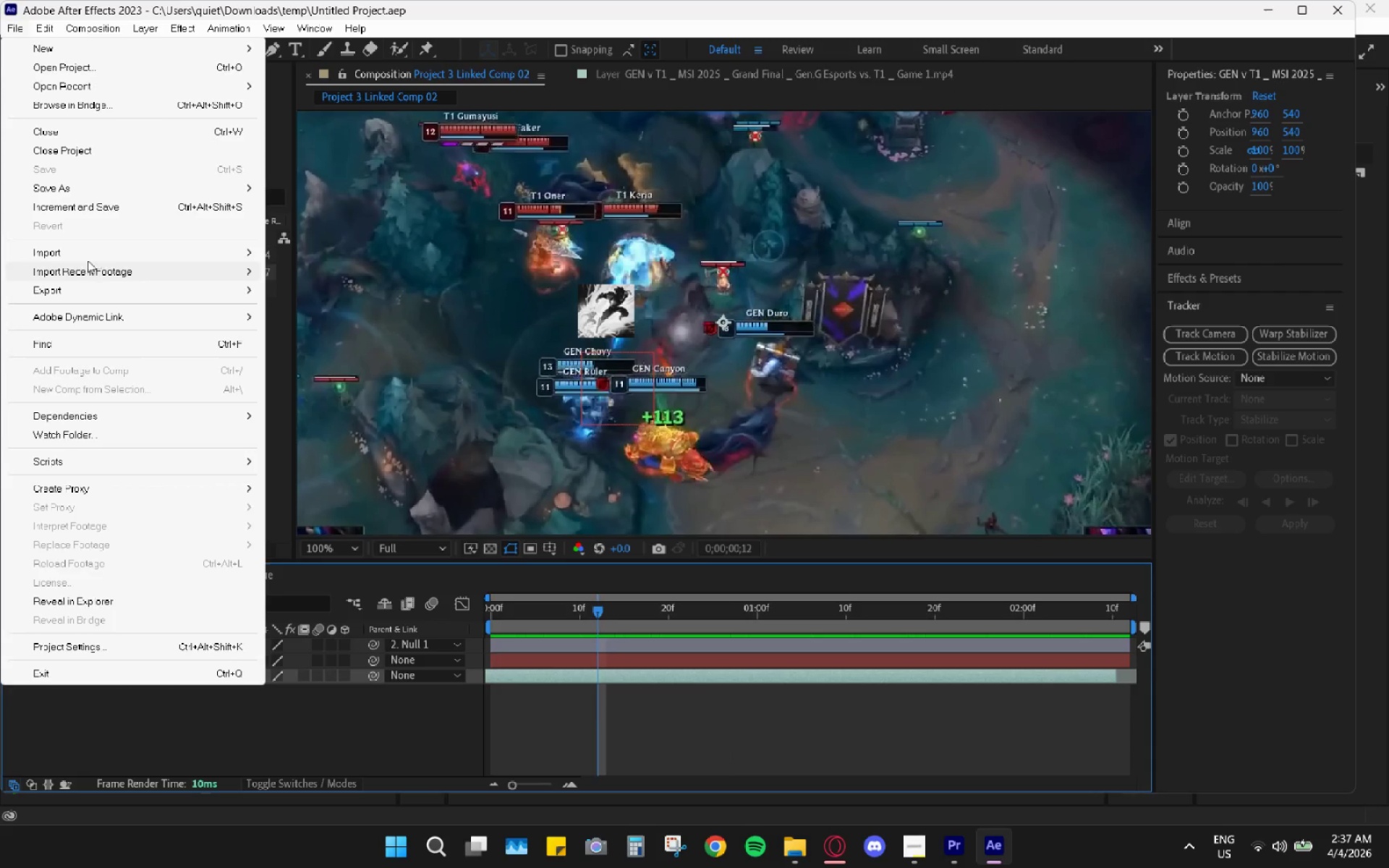 
left_click([74, 292])
 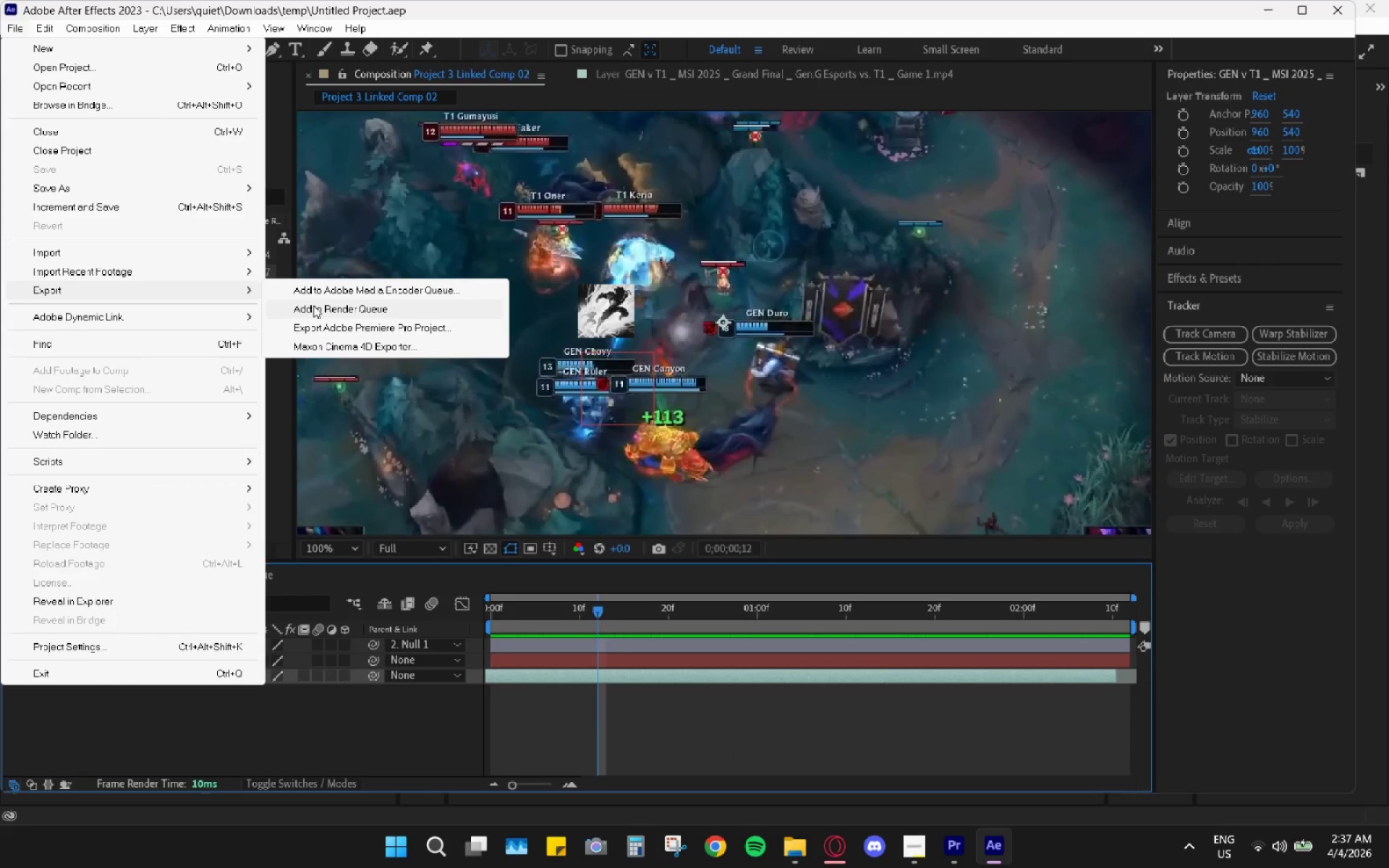 
left_click([313, 305])
 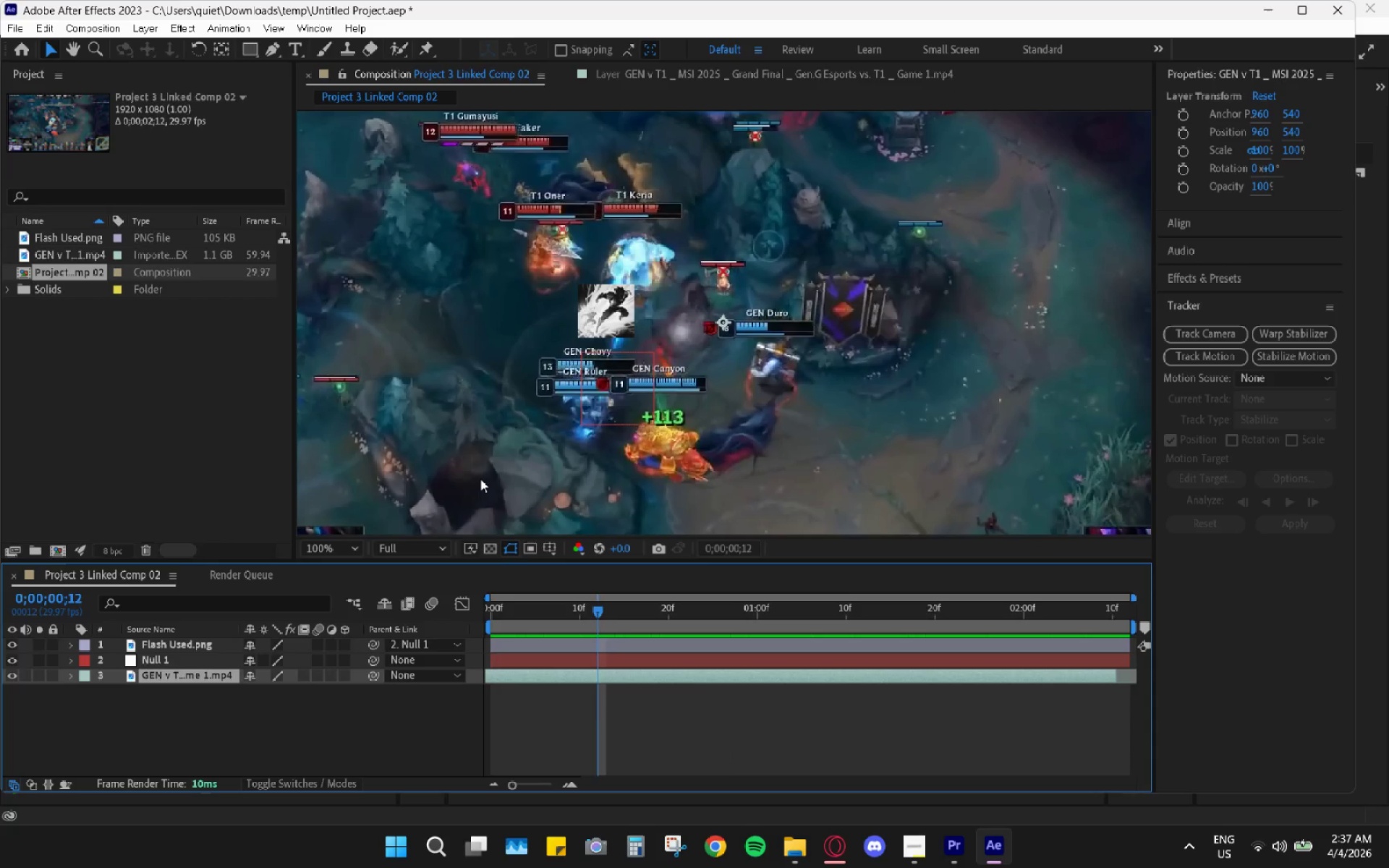 
mouse_move([425, 516])
 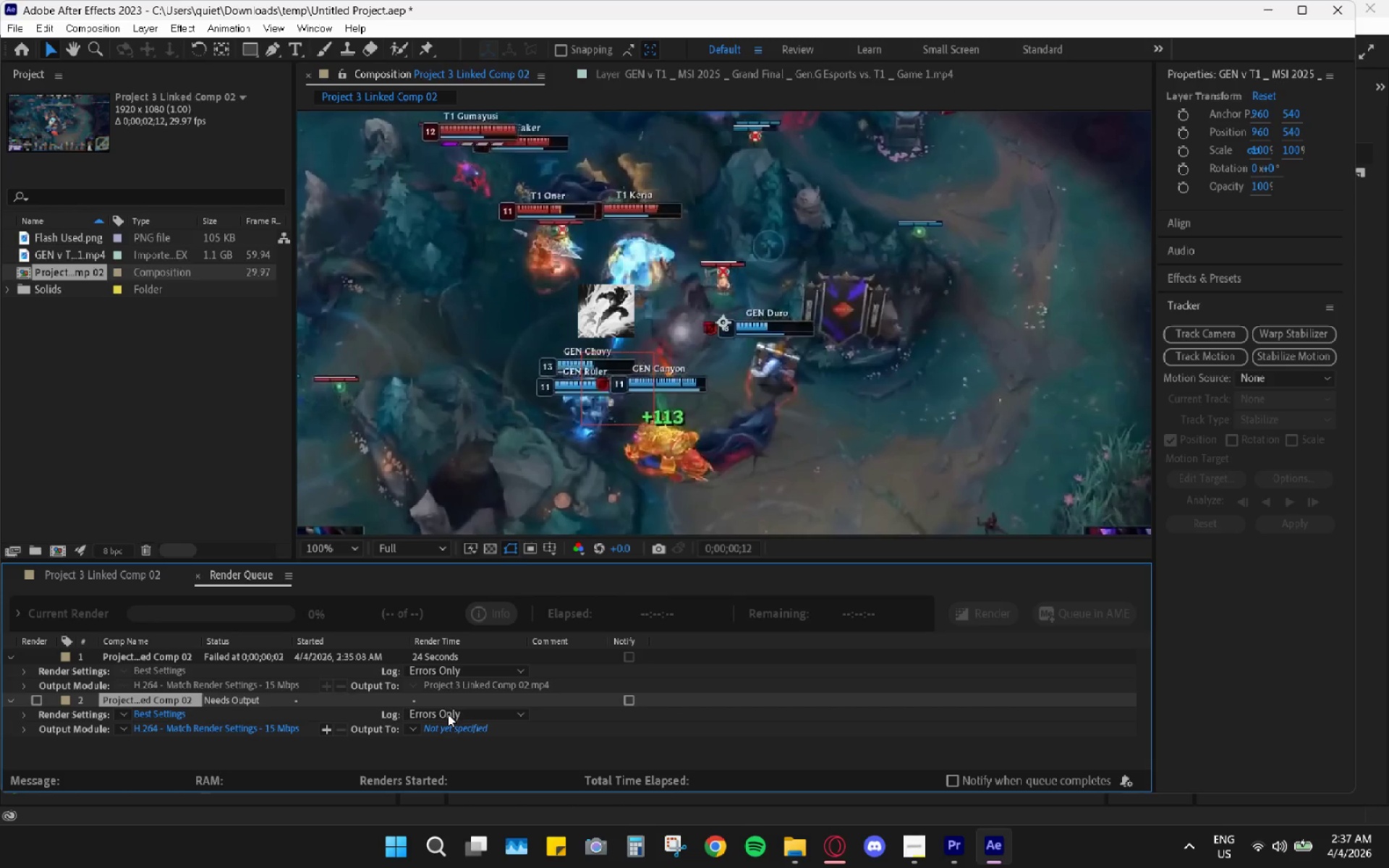 
left_click([417, 731])
 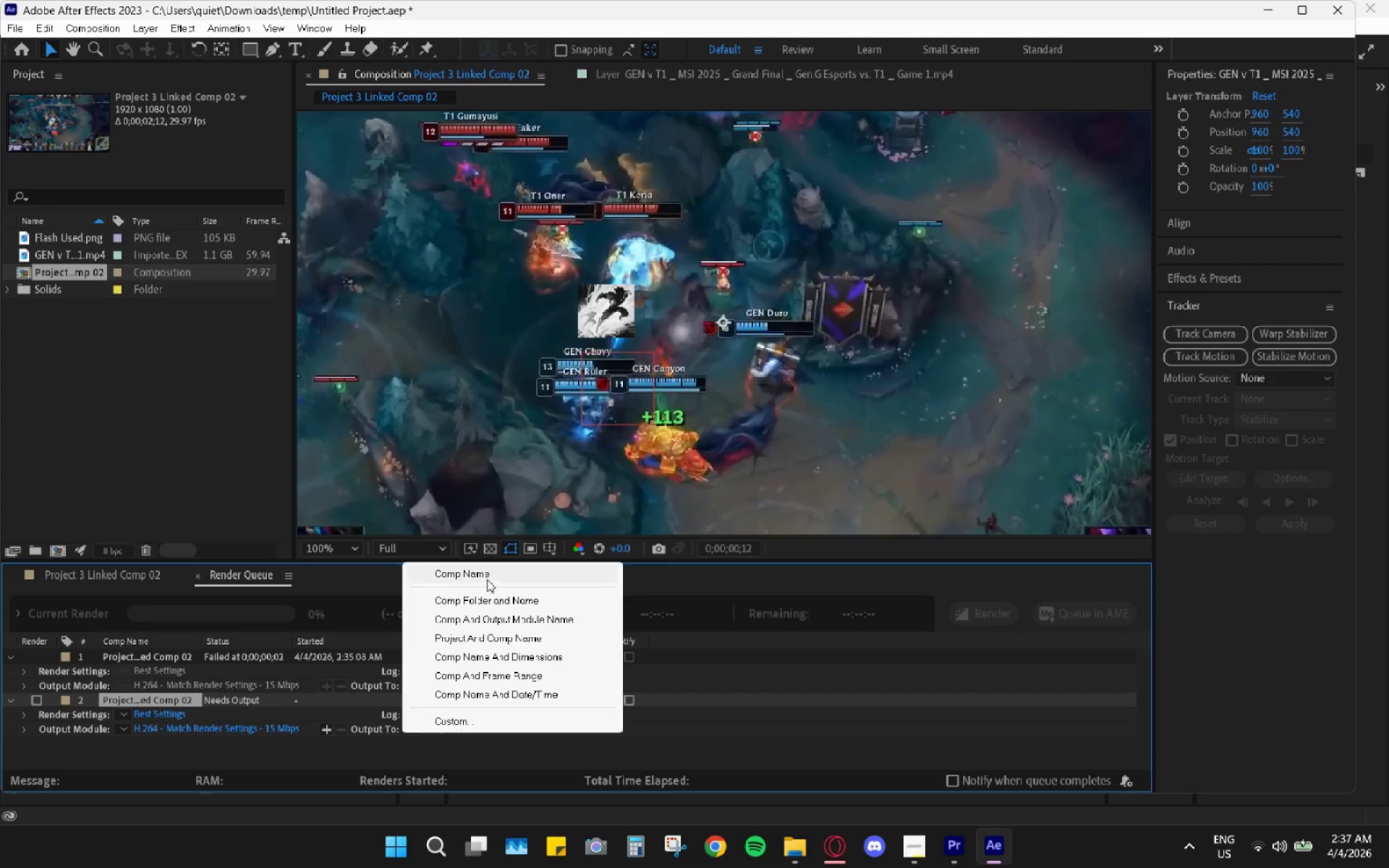 
left_click([491, 575])
 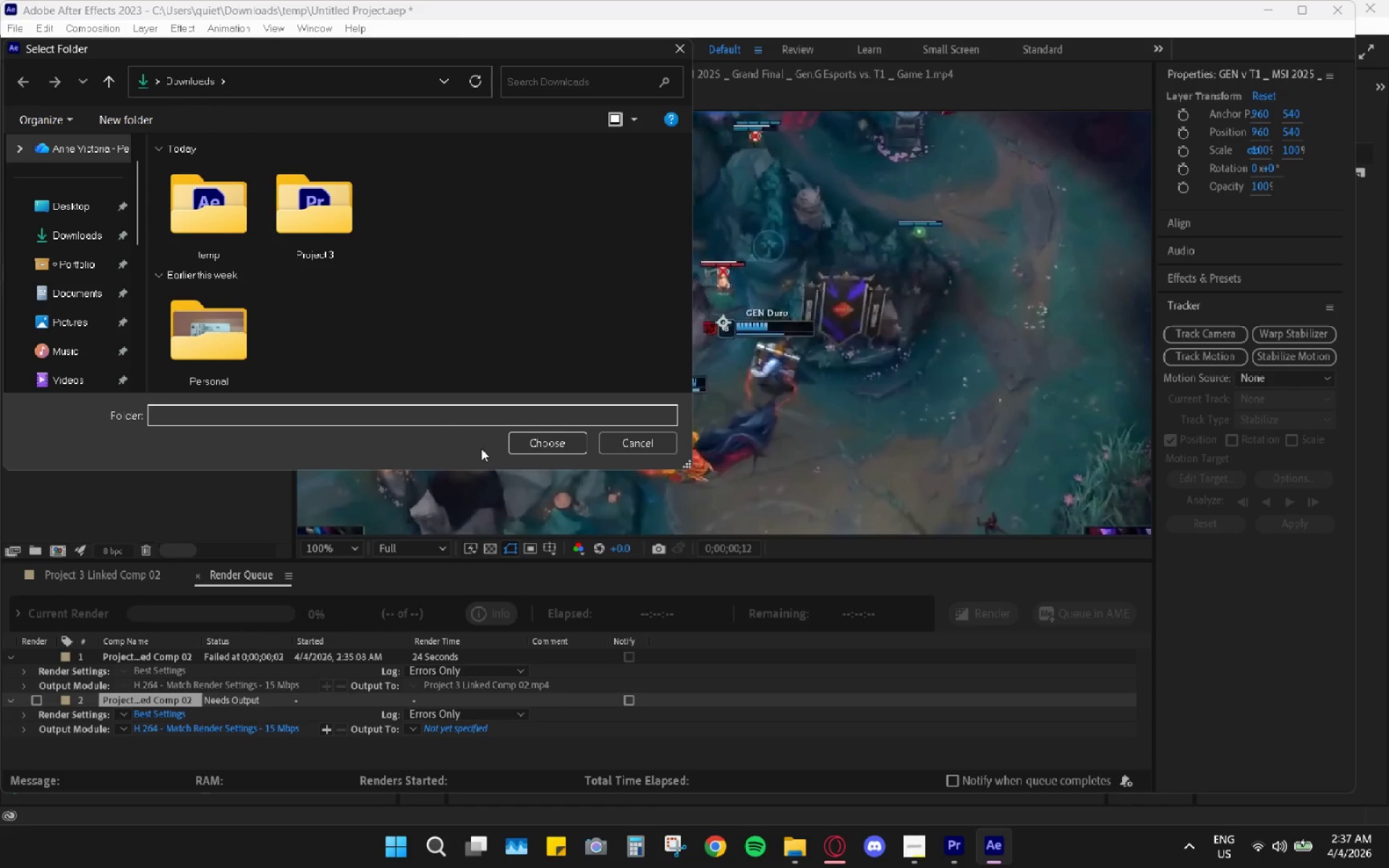 
left_click([535, 440])
 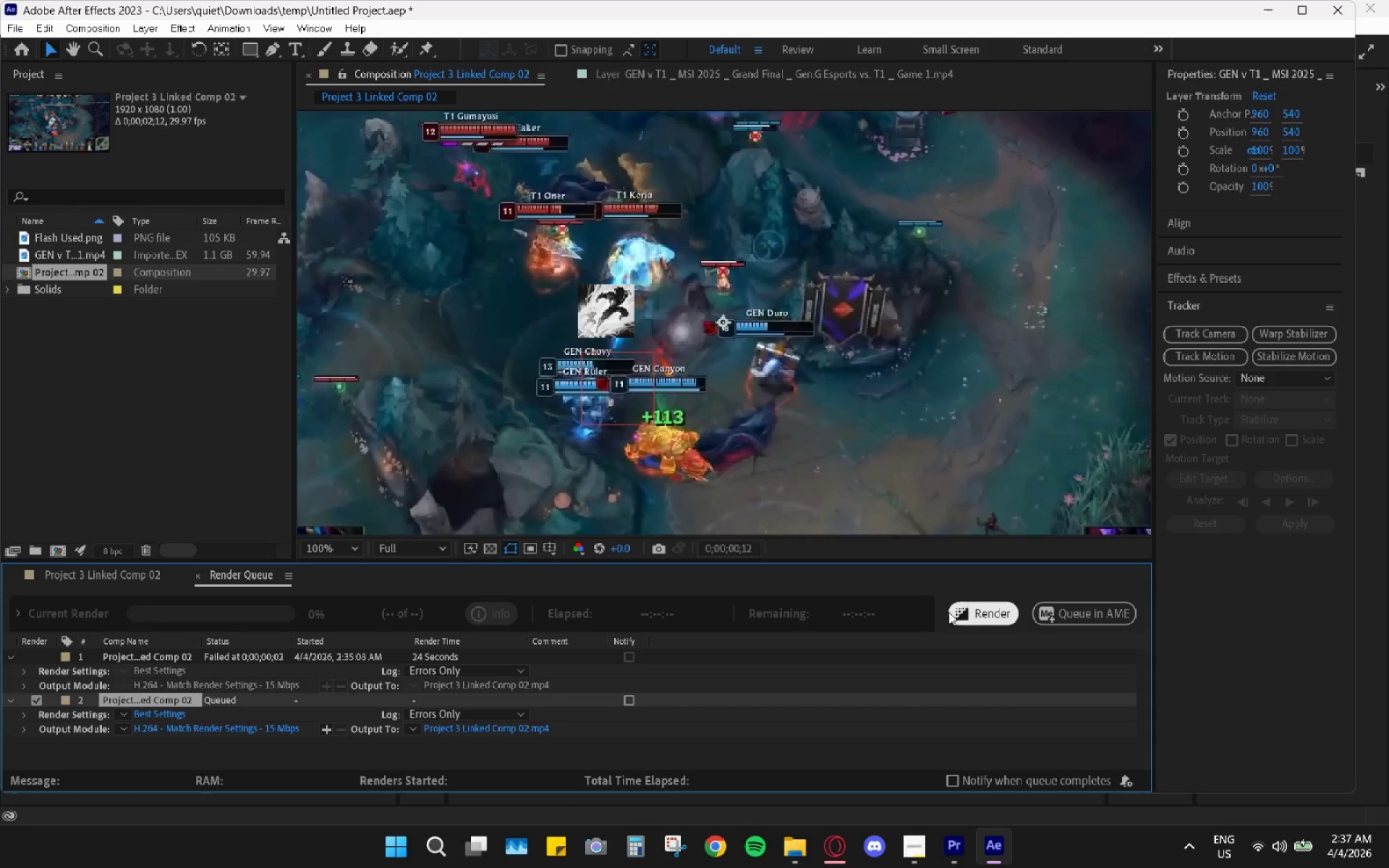 
wait(10.27)
 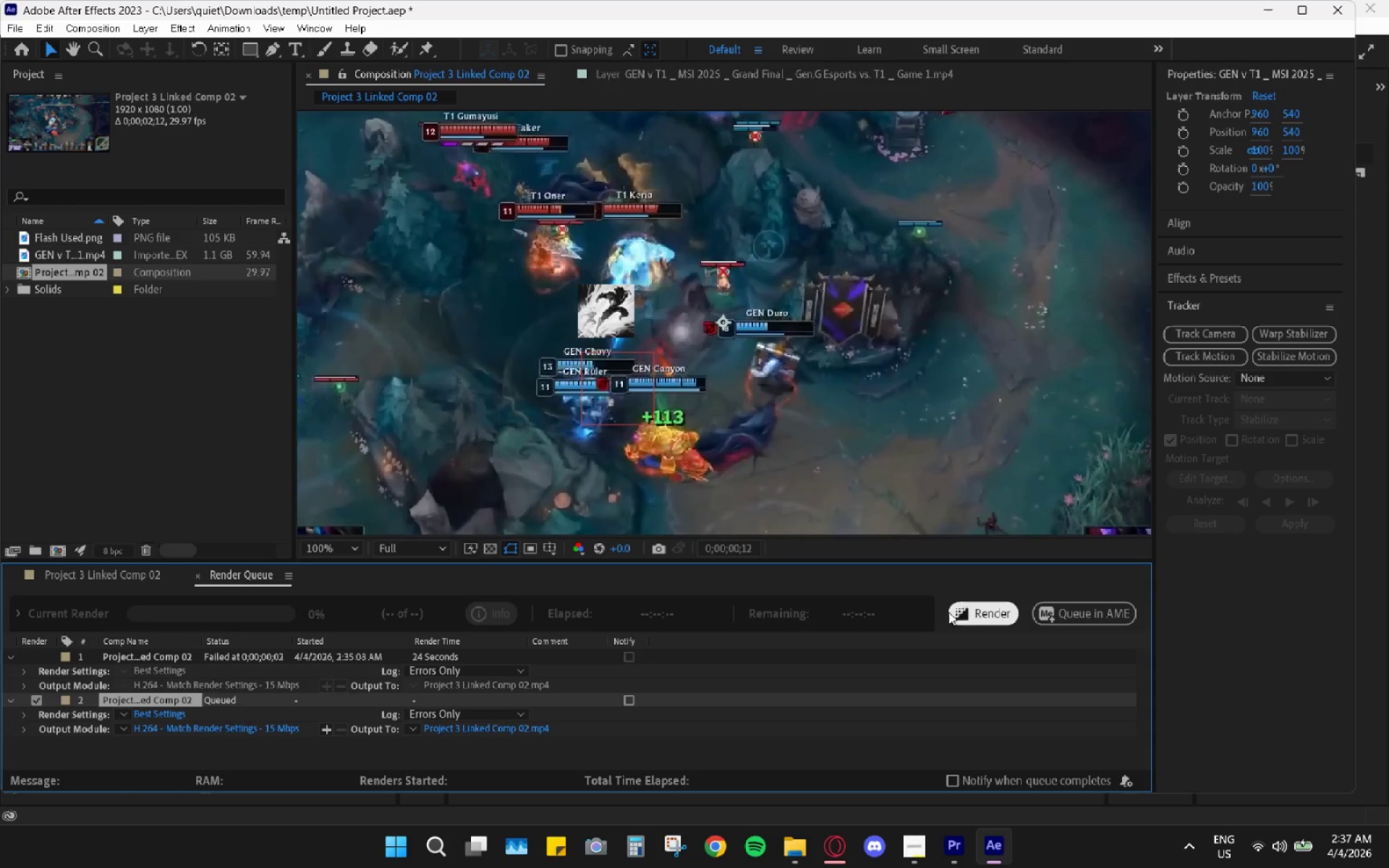 
right_click([218, 658])
 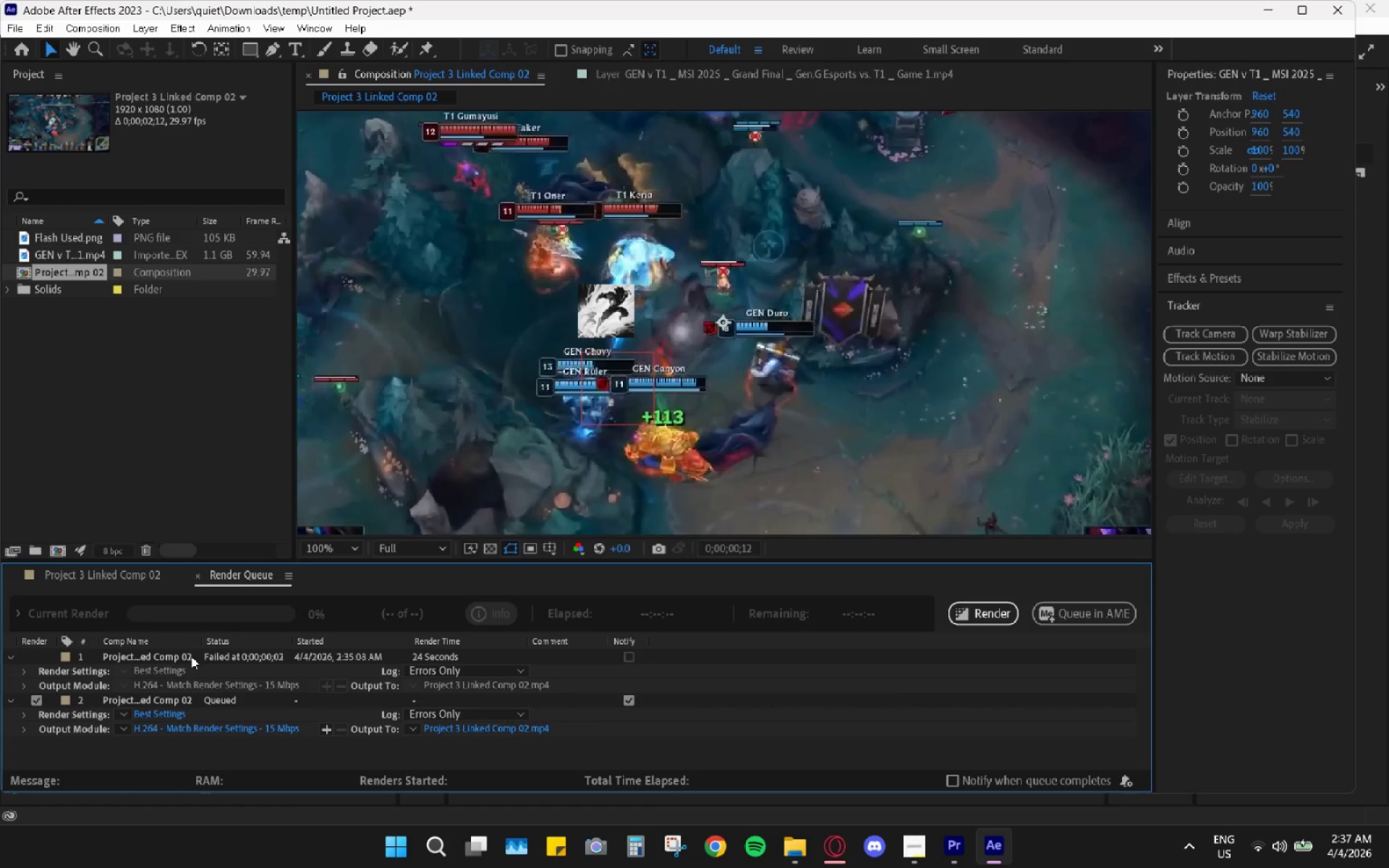 
right_click([190, 656])
 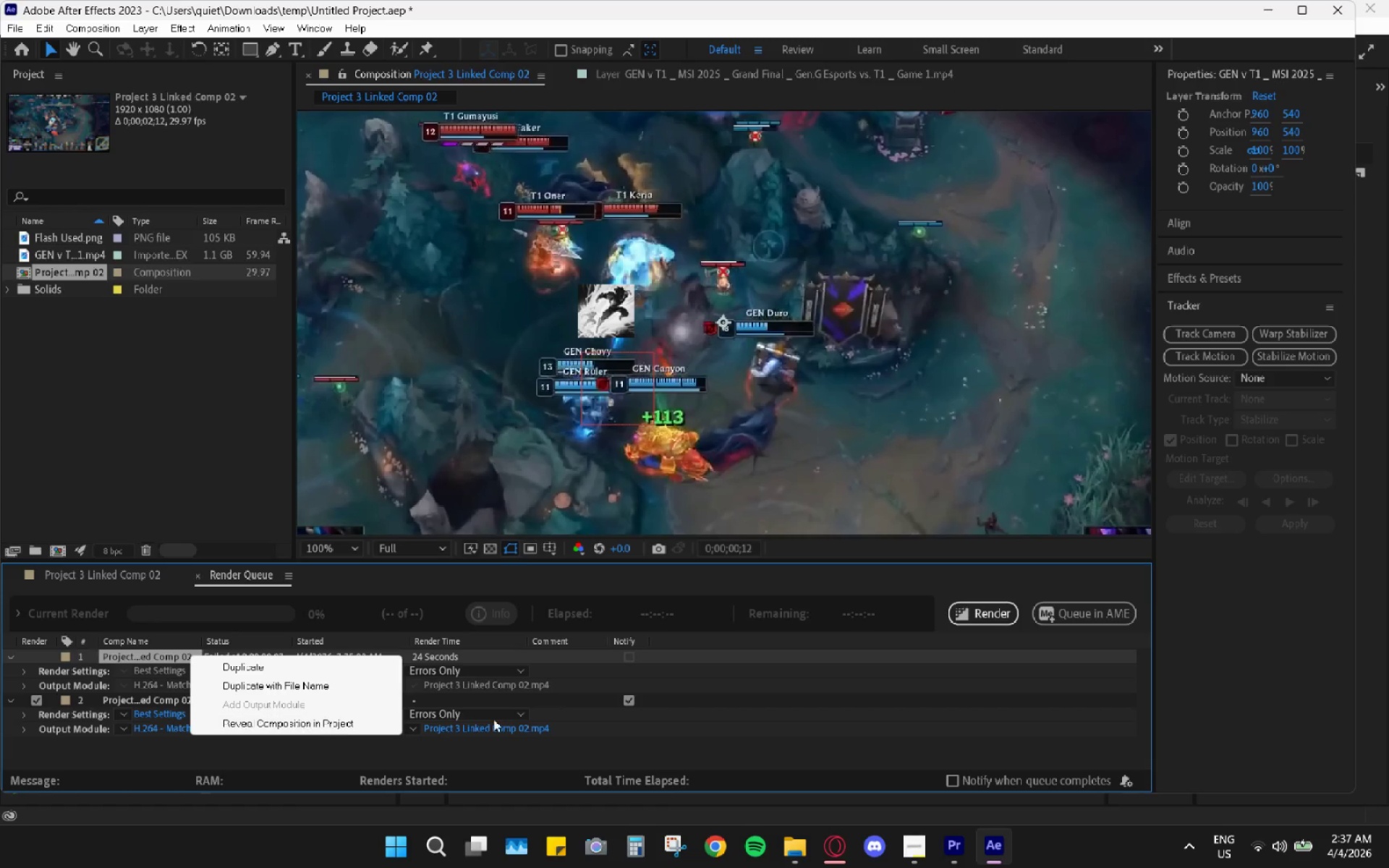 
left_click([721, 679])
 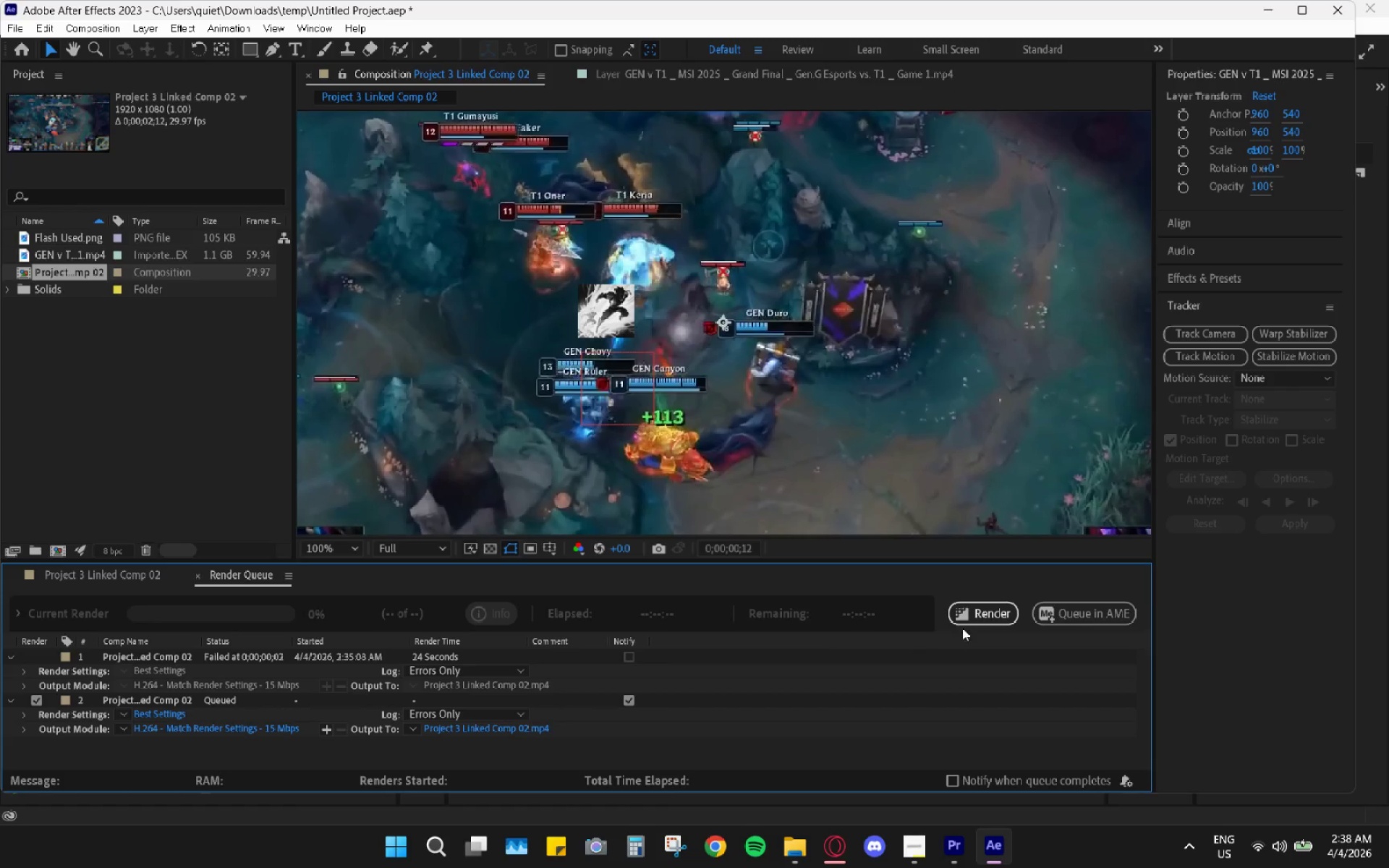 
left_click([976, 614])
 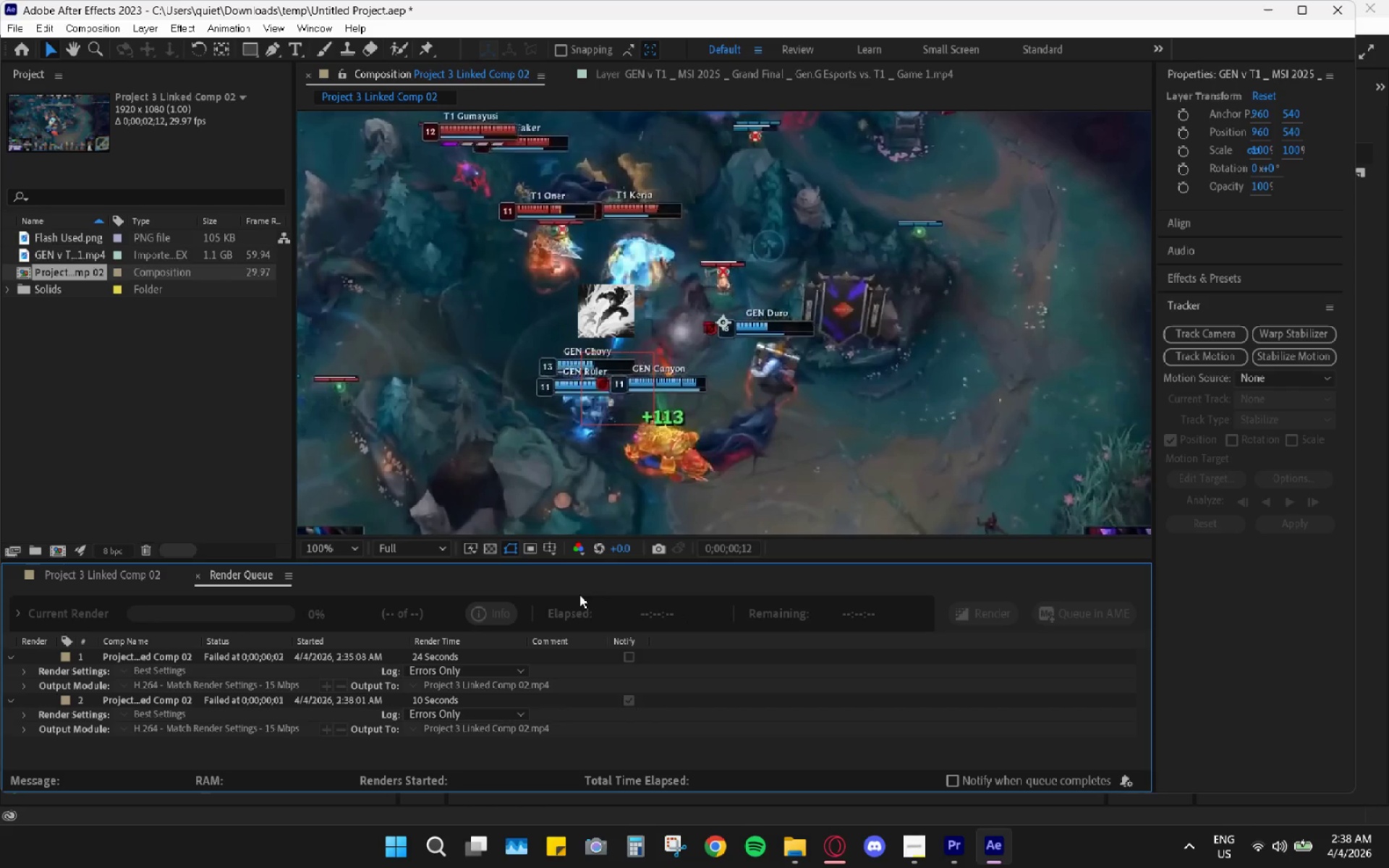 
wait(19.09)
 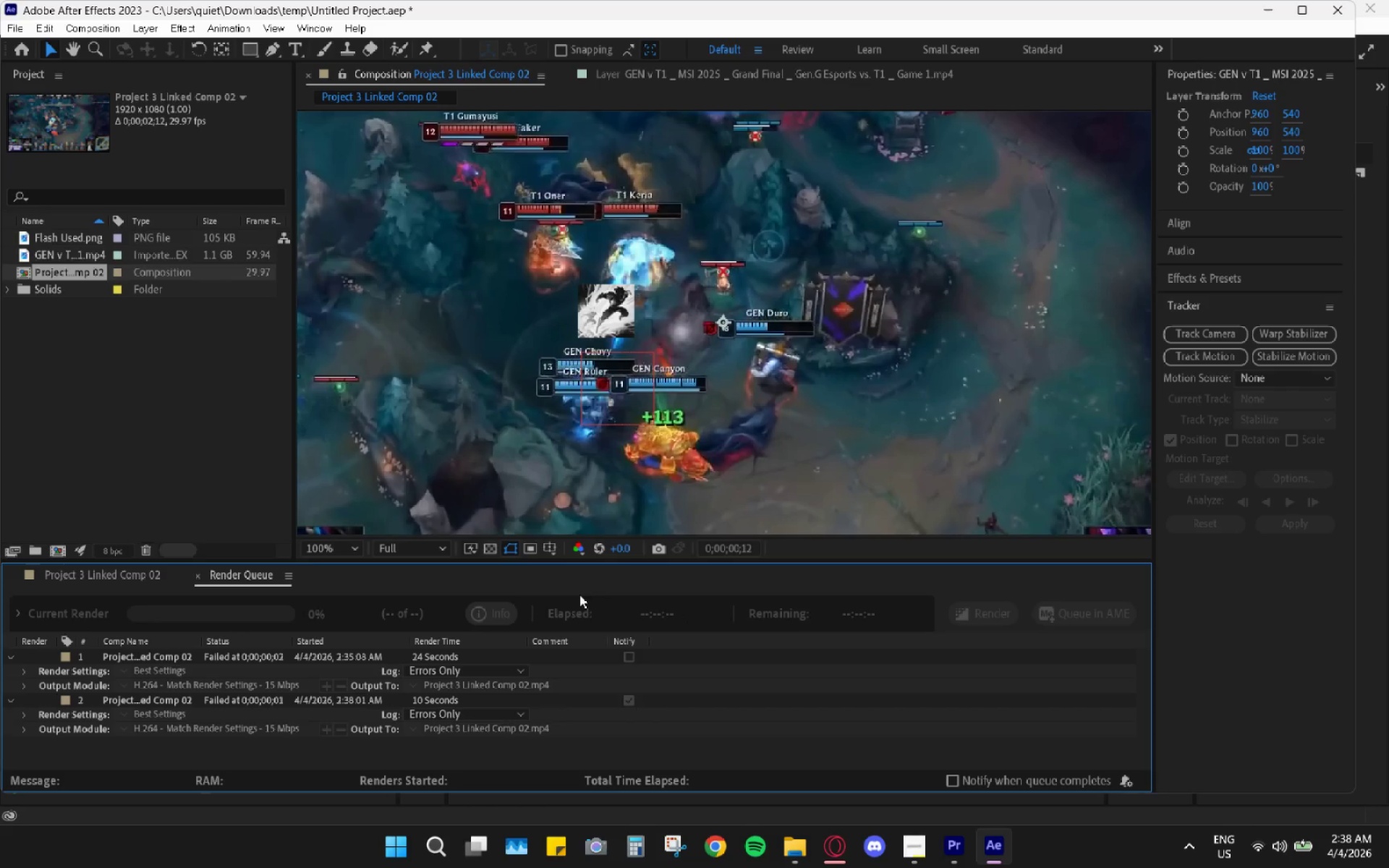 
left_click_drag(start_coordinate=[862, 573], to_coordinate=[940, 582])
 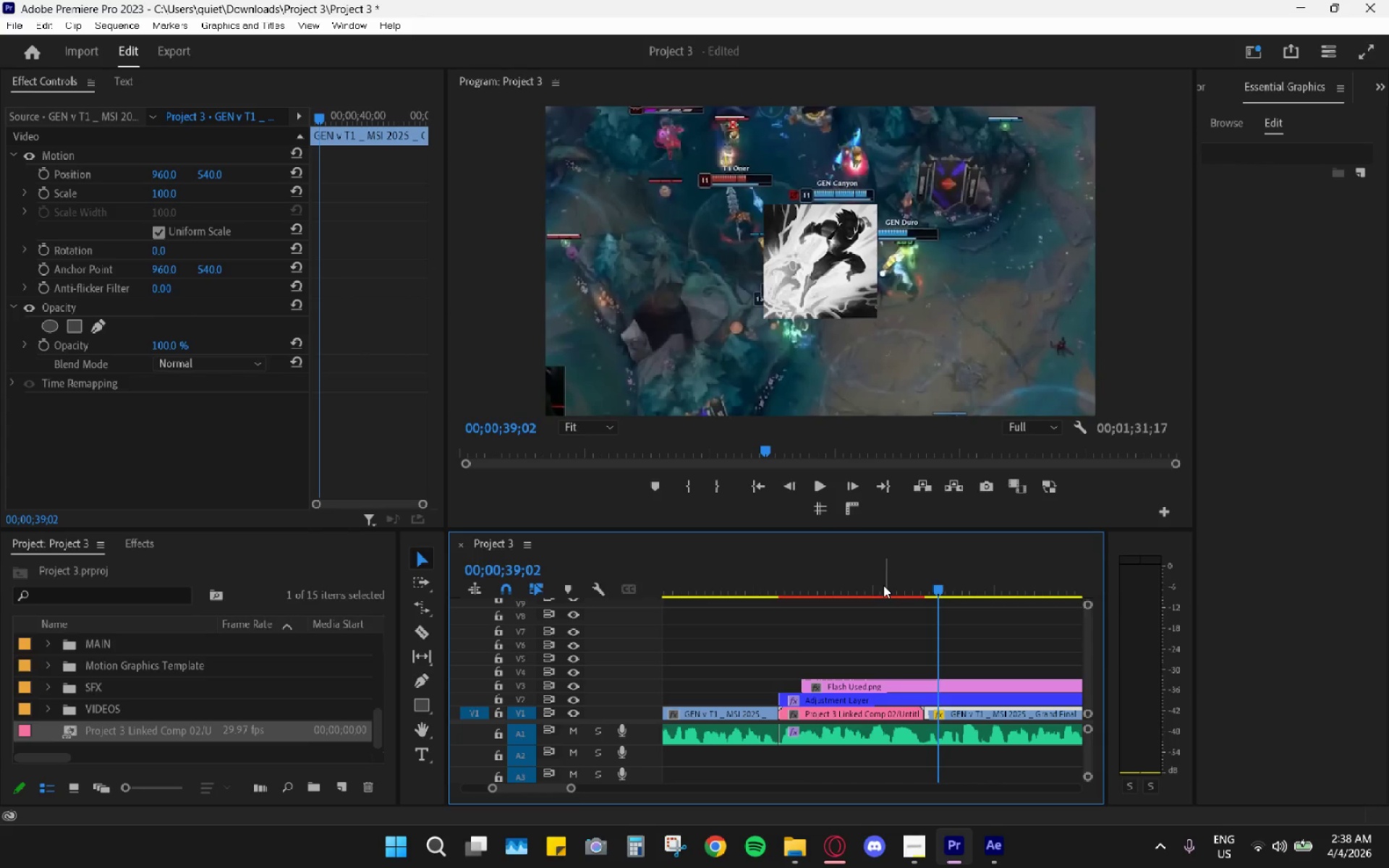 
left_click_drag(start_coordinate=[880, 582], to_coordinate=[867, 577])
 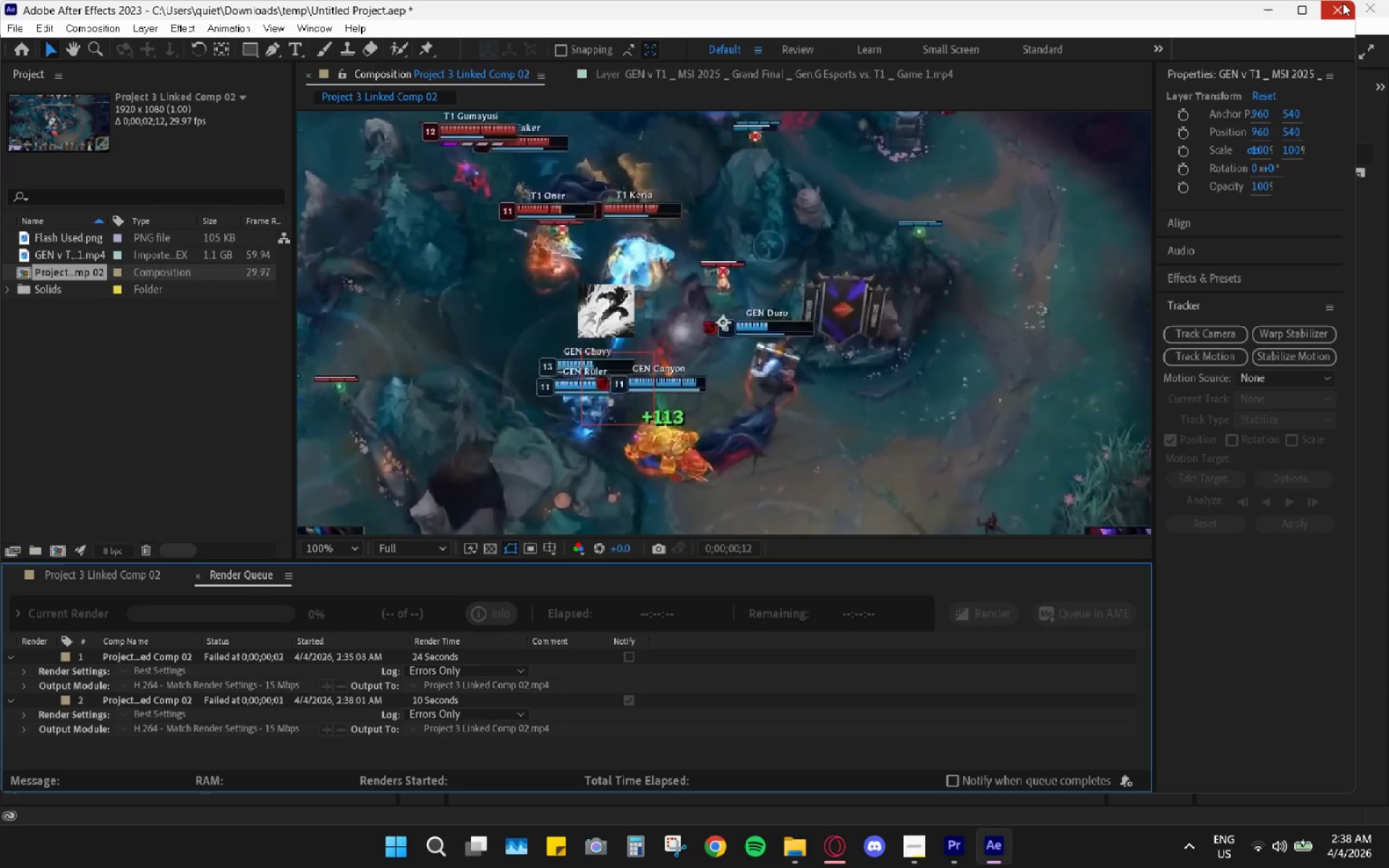 
left_click([1343, 3])
 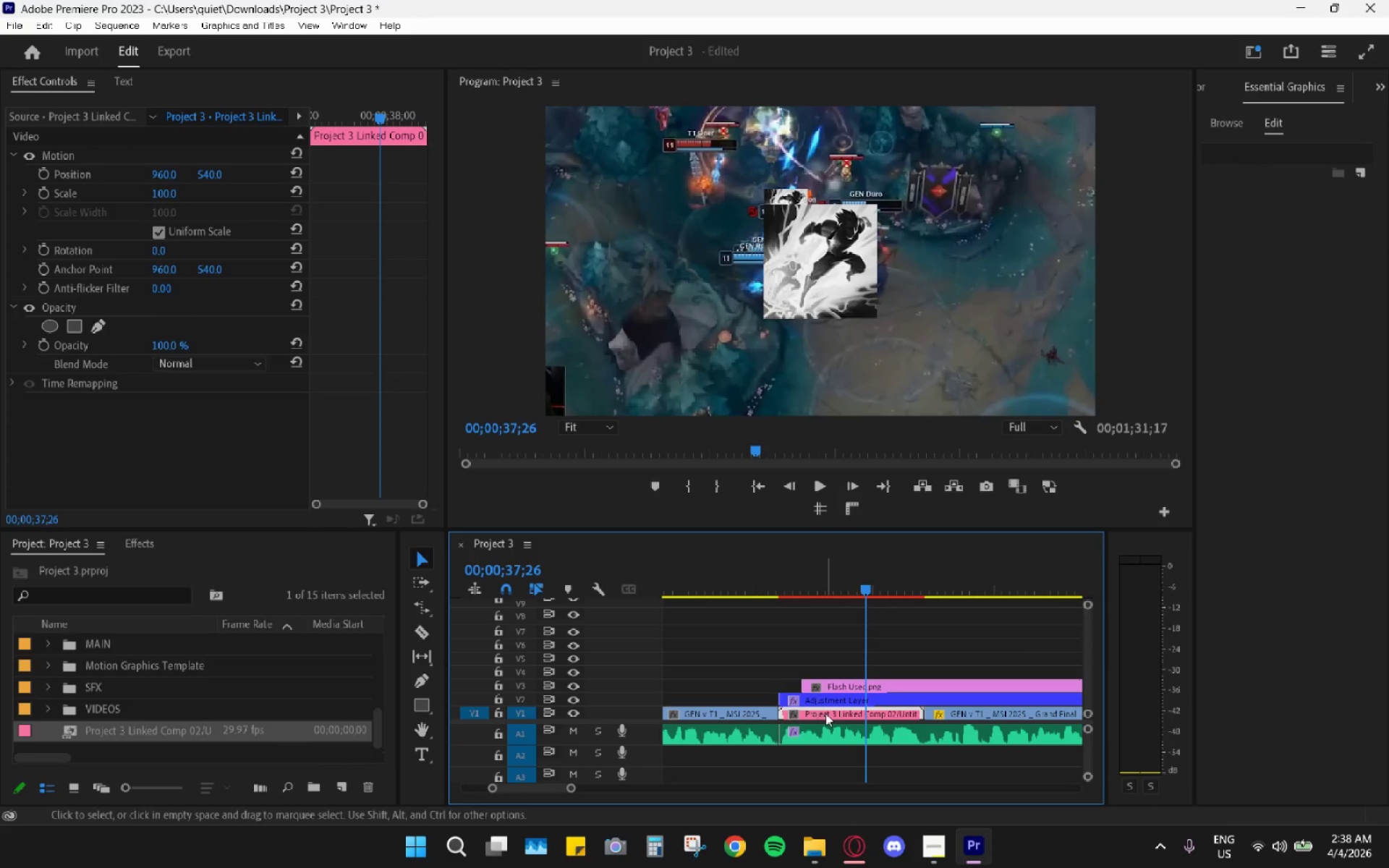 
wait(5.38)
 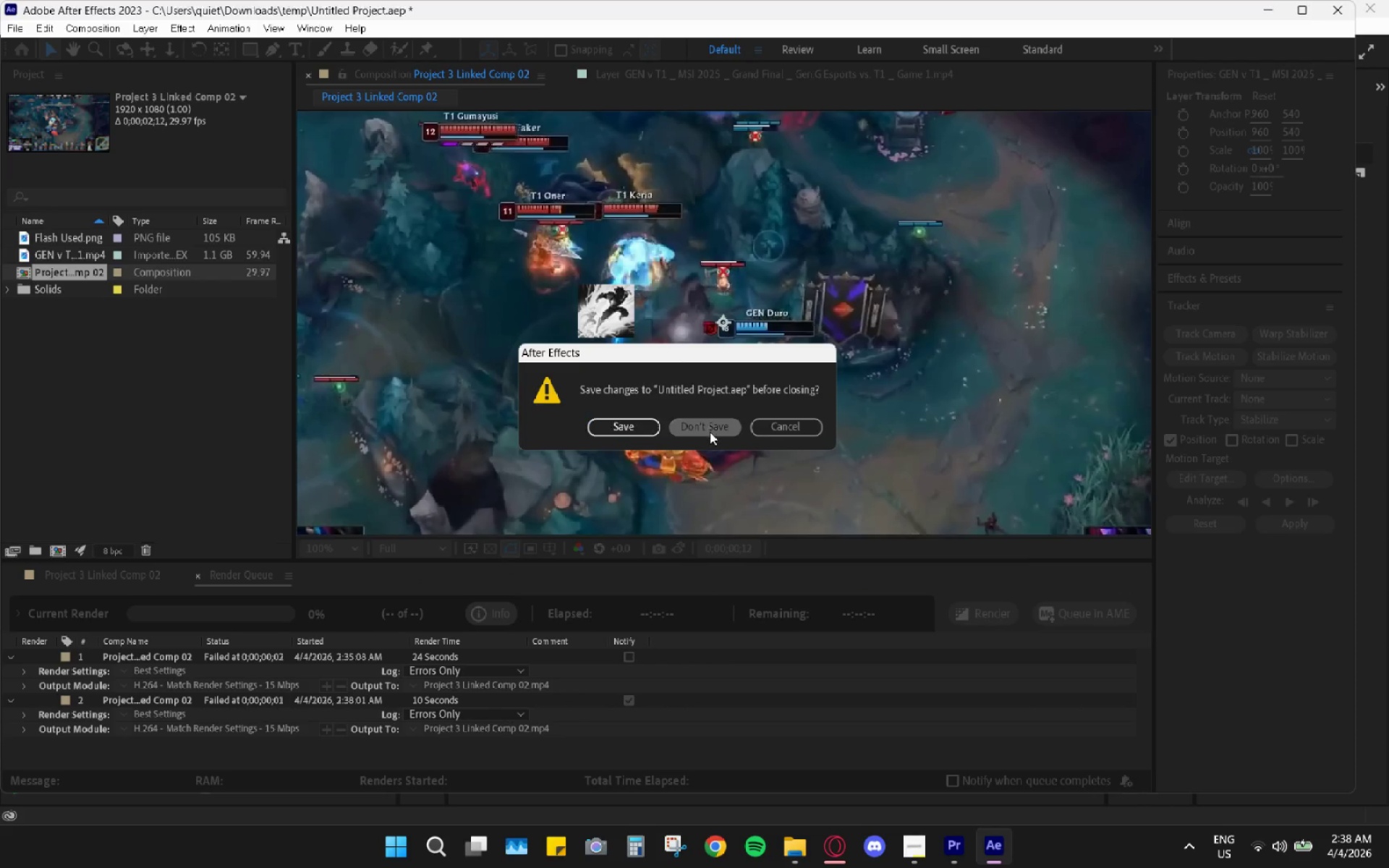 
key(Control+Z)
 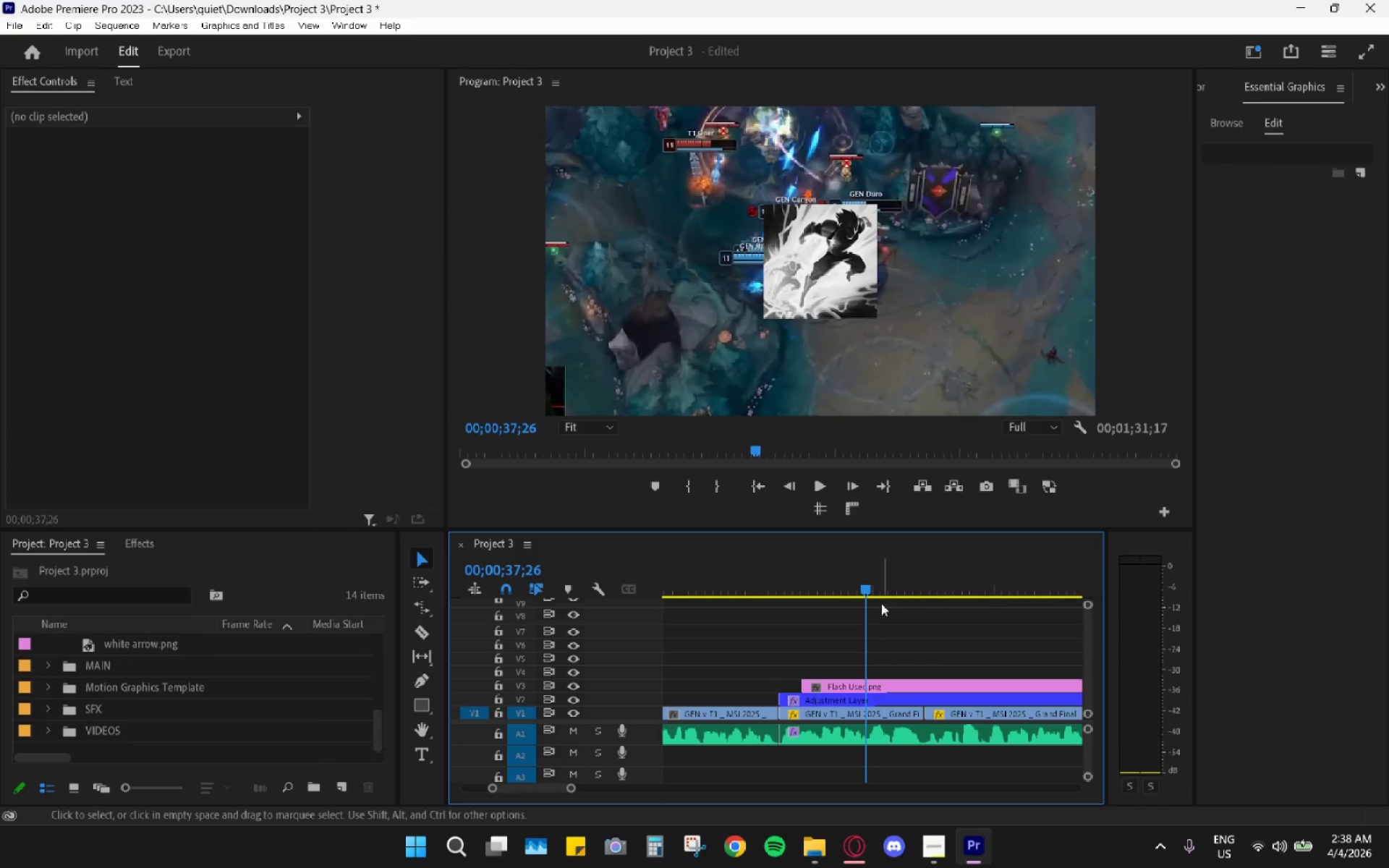 
left_click_drag(start_coordinate=[854, 569], to_coordinate=[868, 624])
 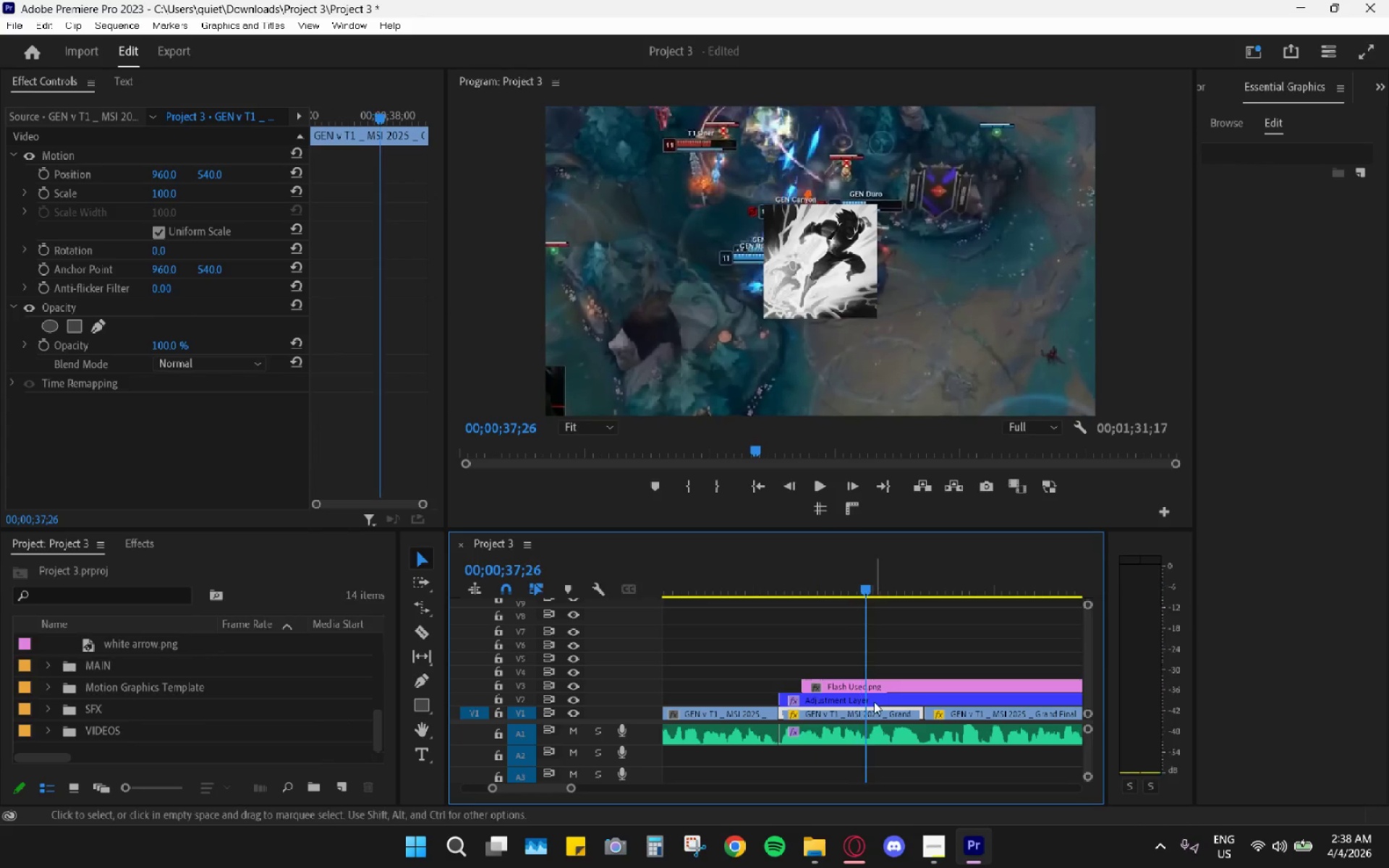 
key(Space)
 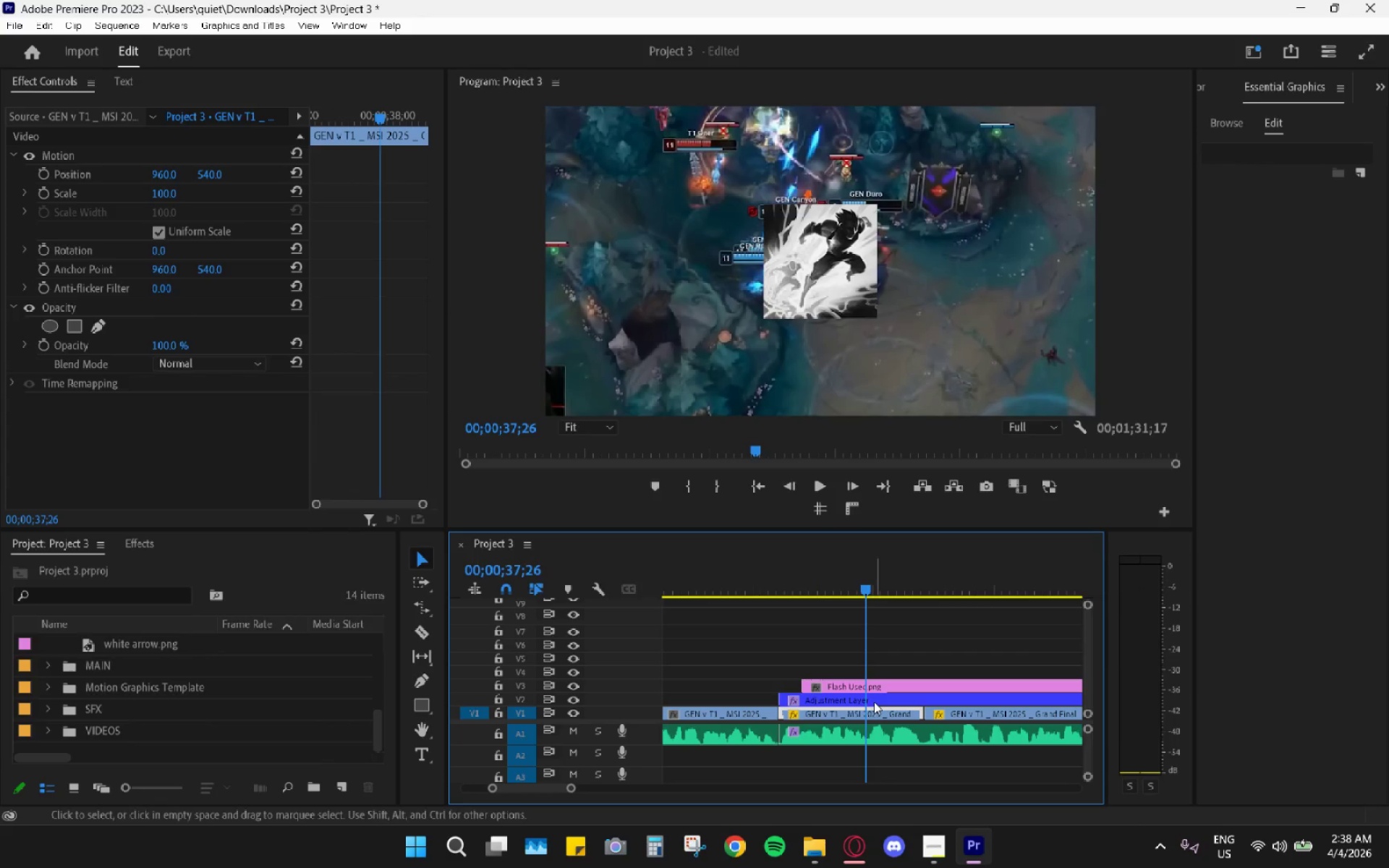 
left_click_drag(start_coordinate=[834, 589], to_coordinate=[770, 579])
 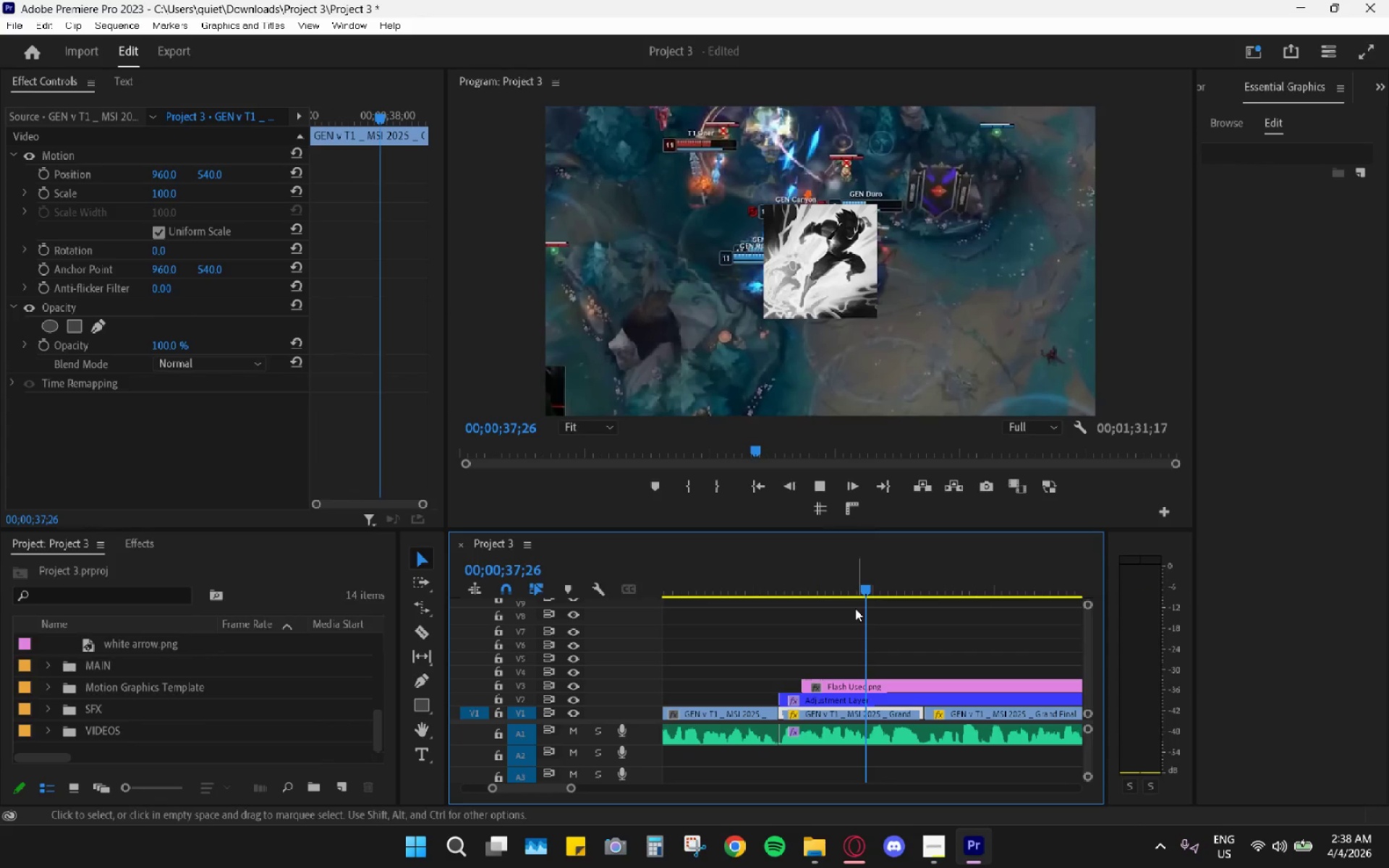 
key(Space)
 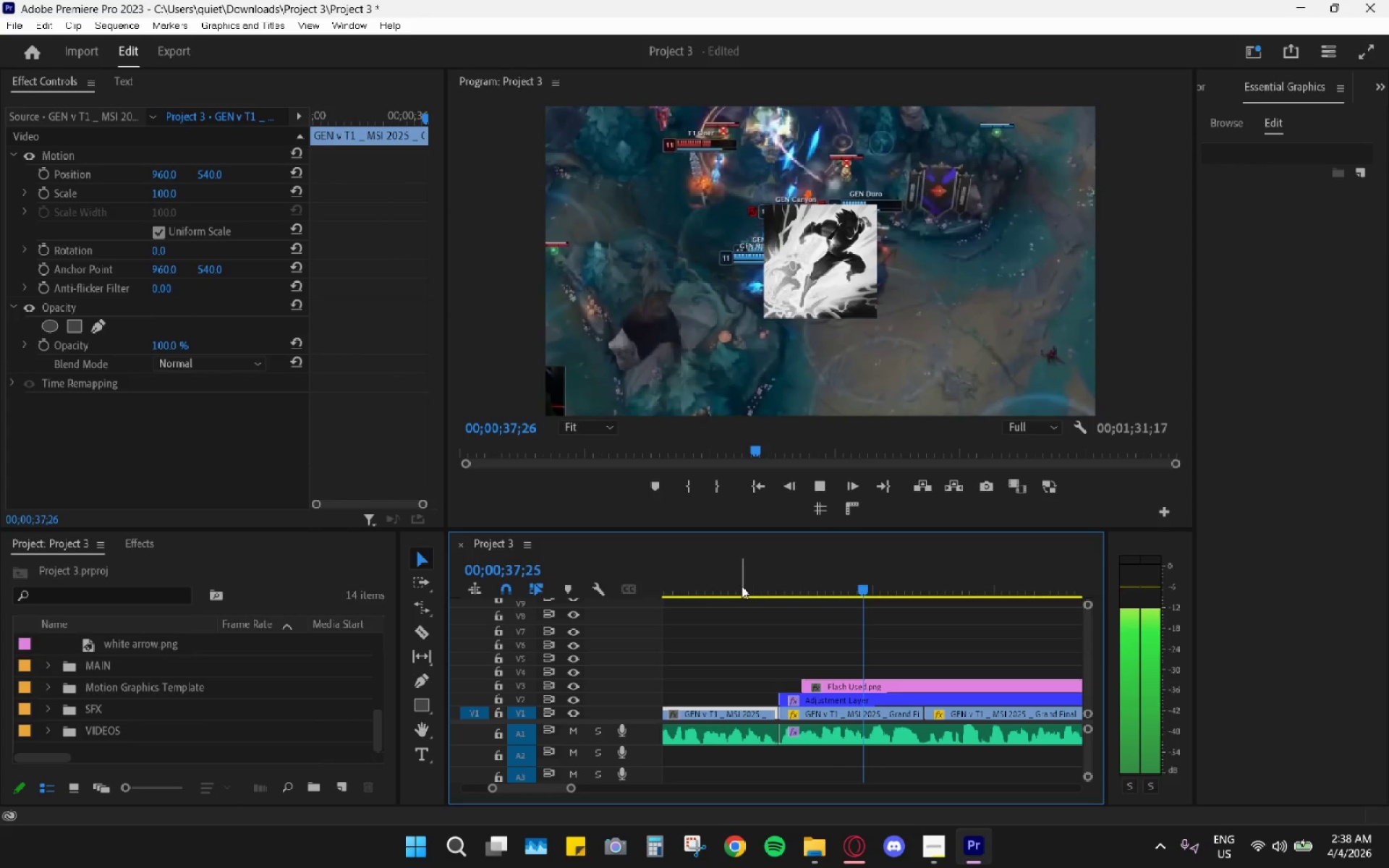 
key(Space)
 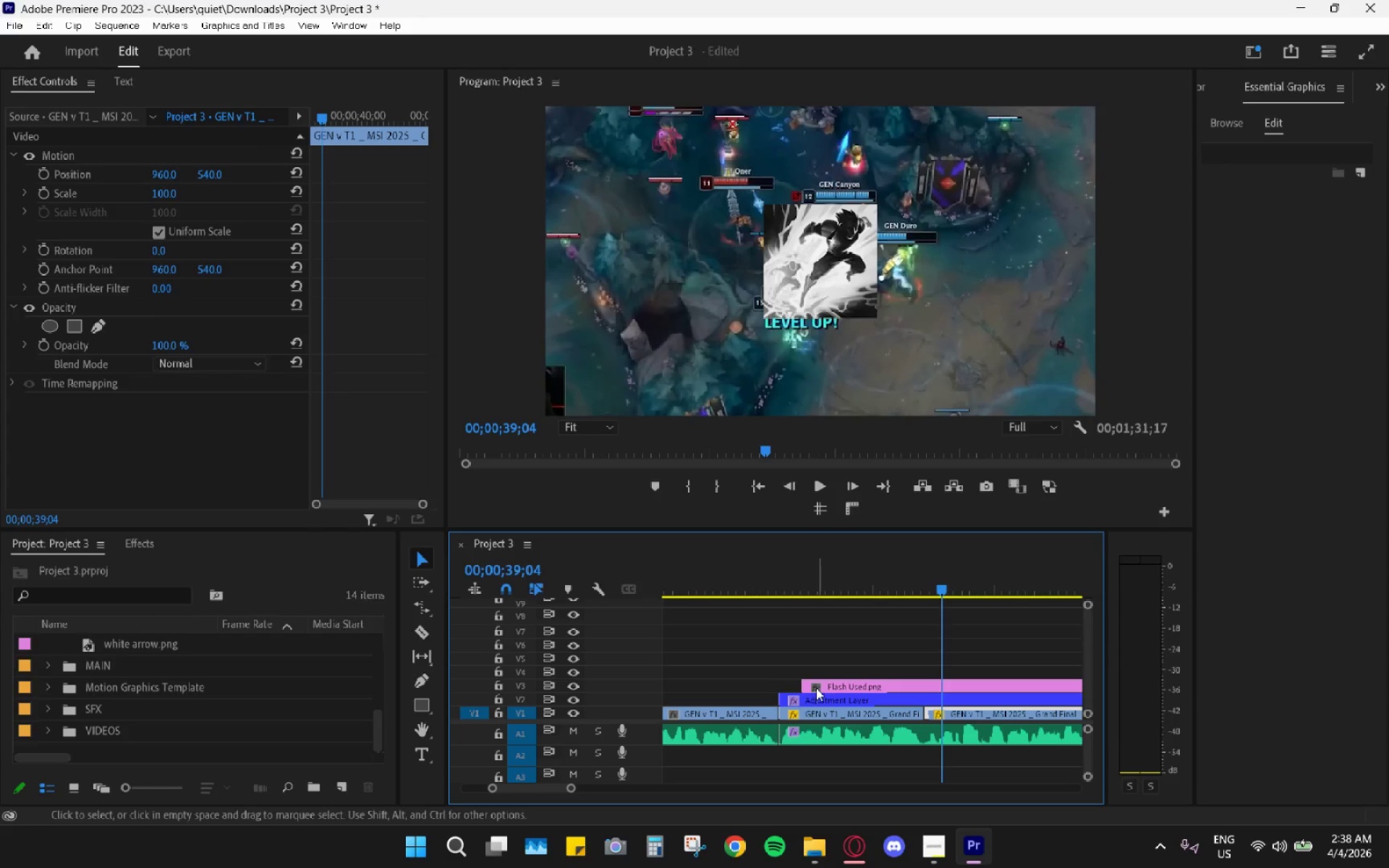 
left_click_drag(start_coordinate=[811, 684], to_coordinate=[807, 684])
 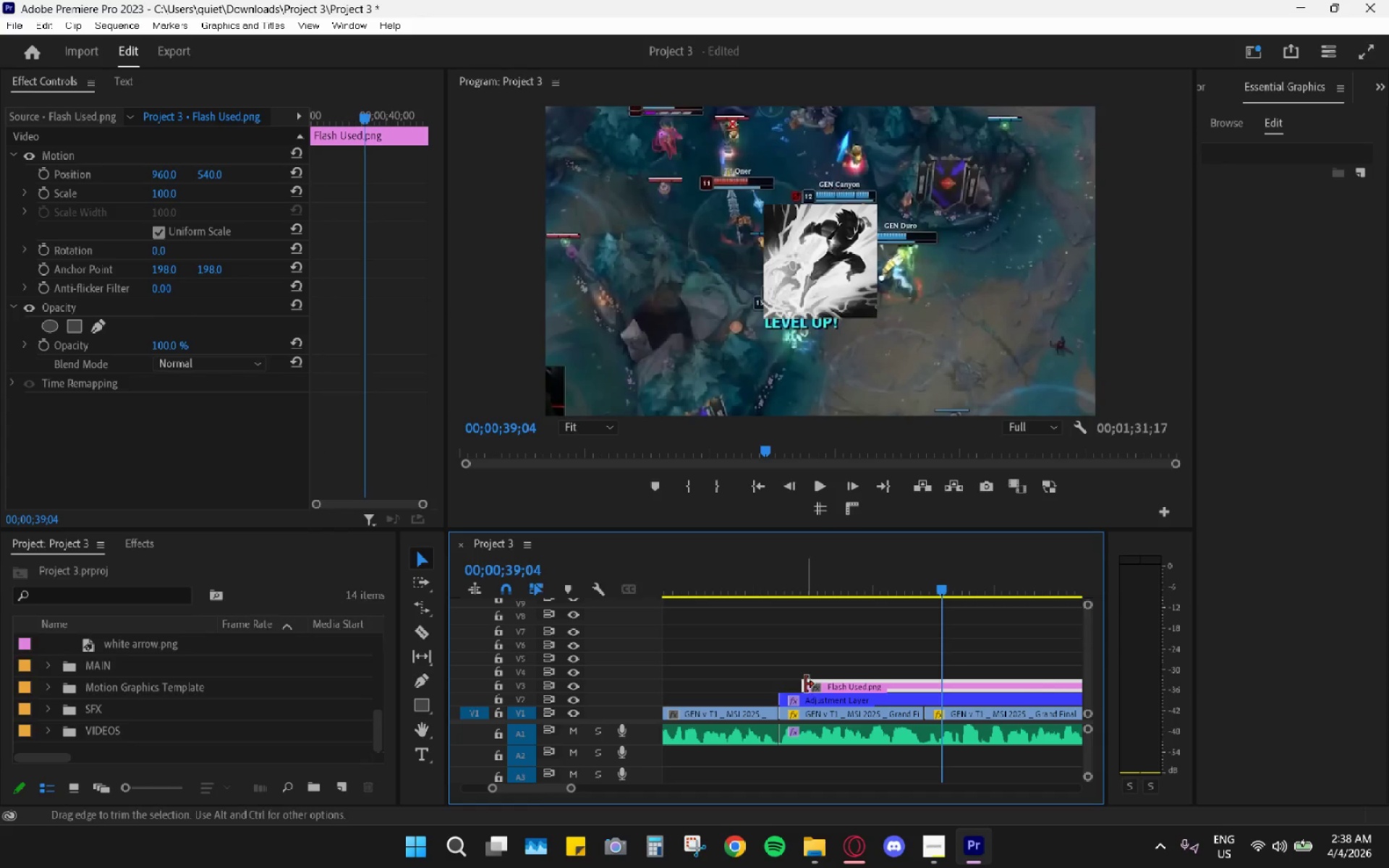 
left_click_drag(start_coordinate=[805, 684], to_coordinate=[947, 701])
 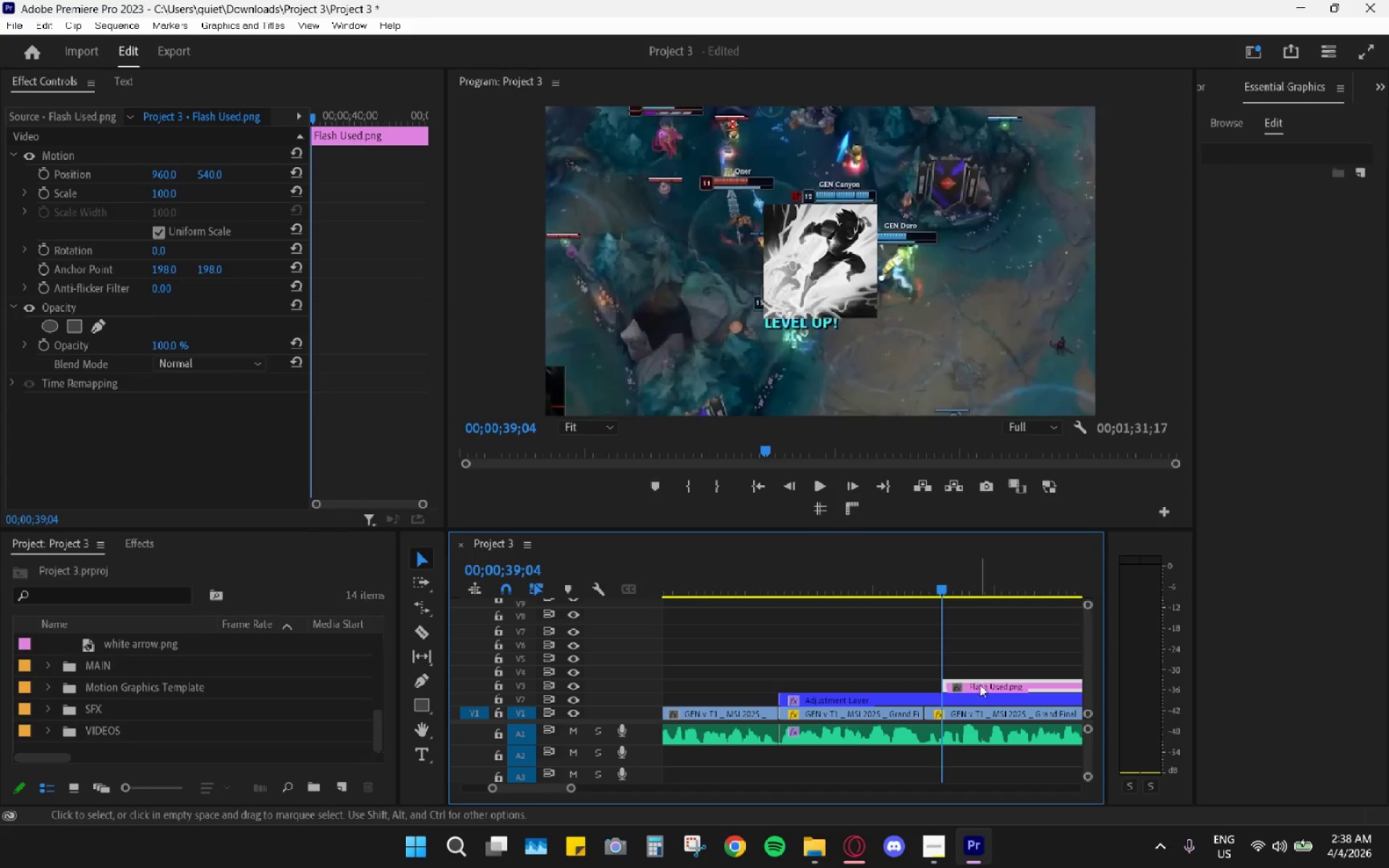 
left_click_drag(start_coordinate=[980, 684], to_coordinate=[814, 677])
 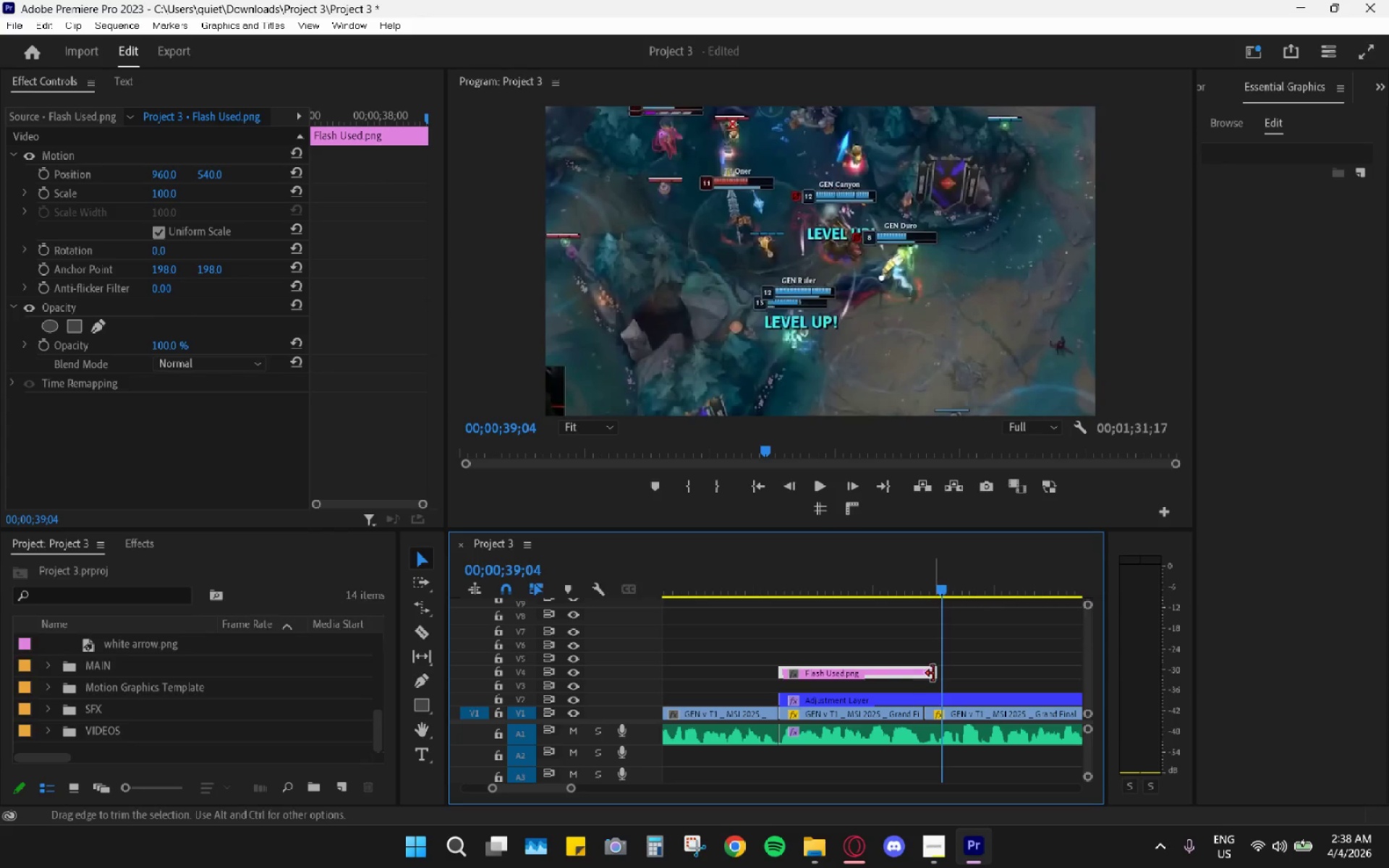 
left_click_drag(start_coordinate=[933, 673], to_coordinate=[851, 666])
 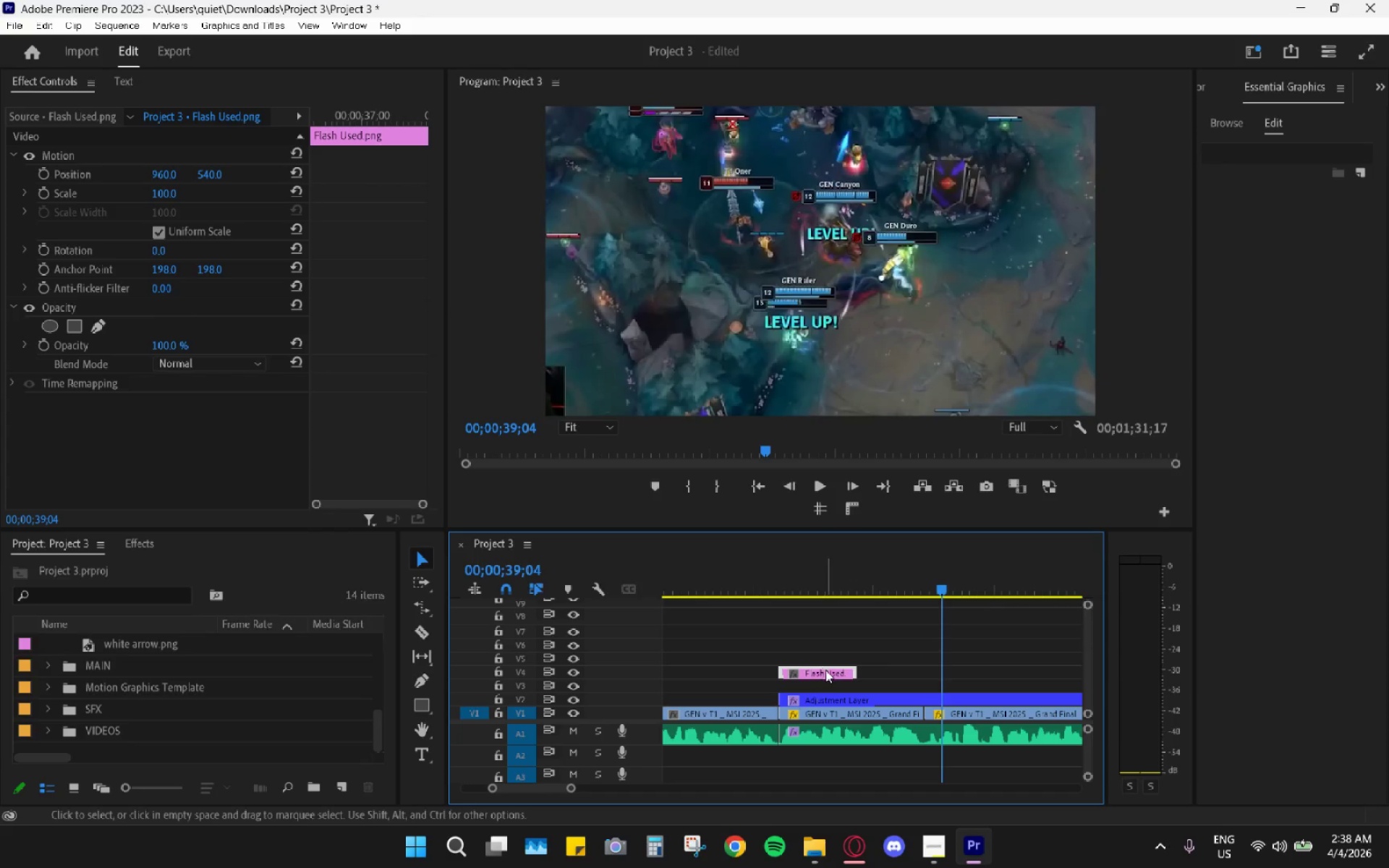 
left_click_drag(start_coordinate=[827, 671], to_coordinate=[887, 685])
 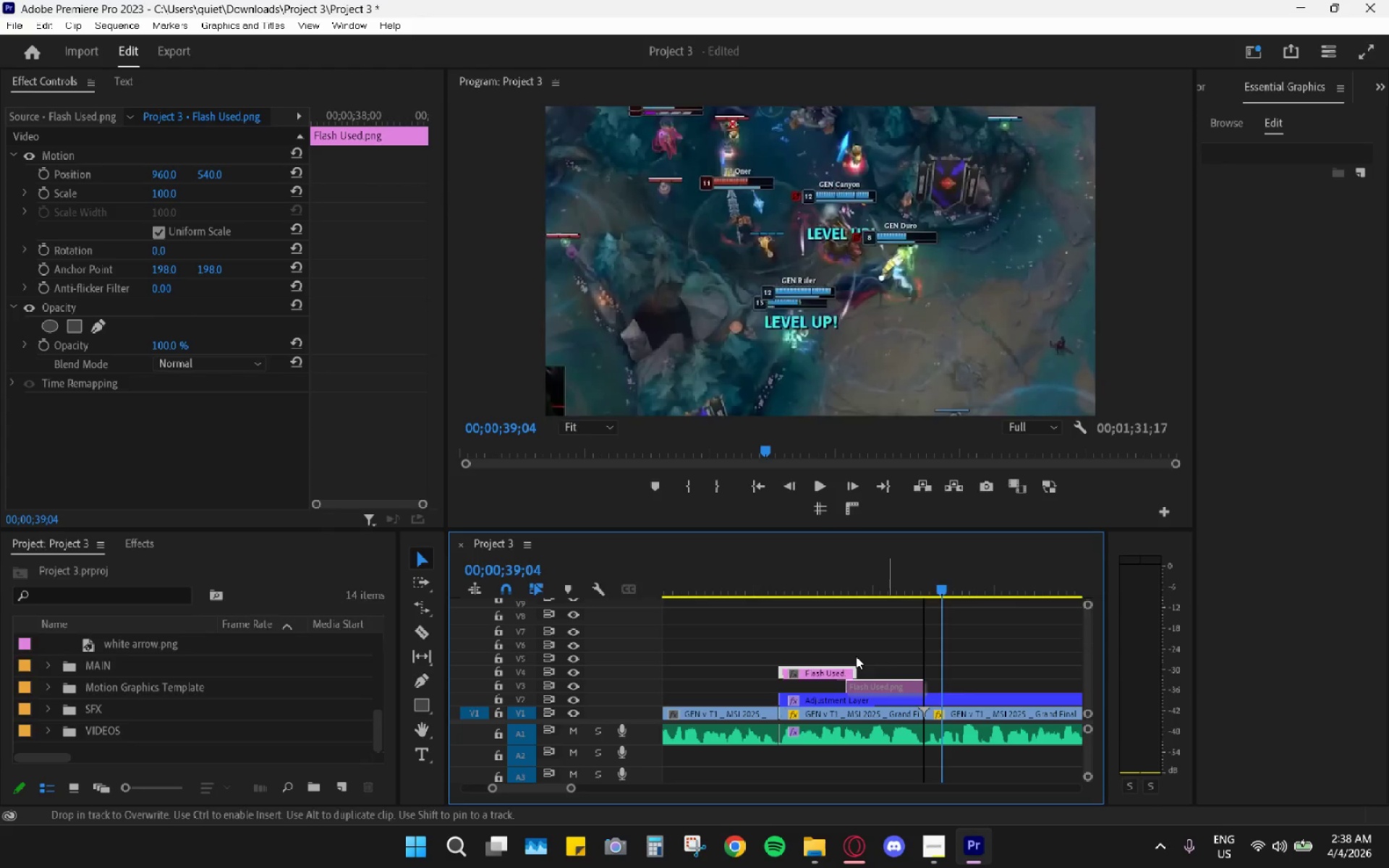 
left_click_drag(start_coordinate=[799, 573], to_coordinate=[763, 566])
 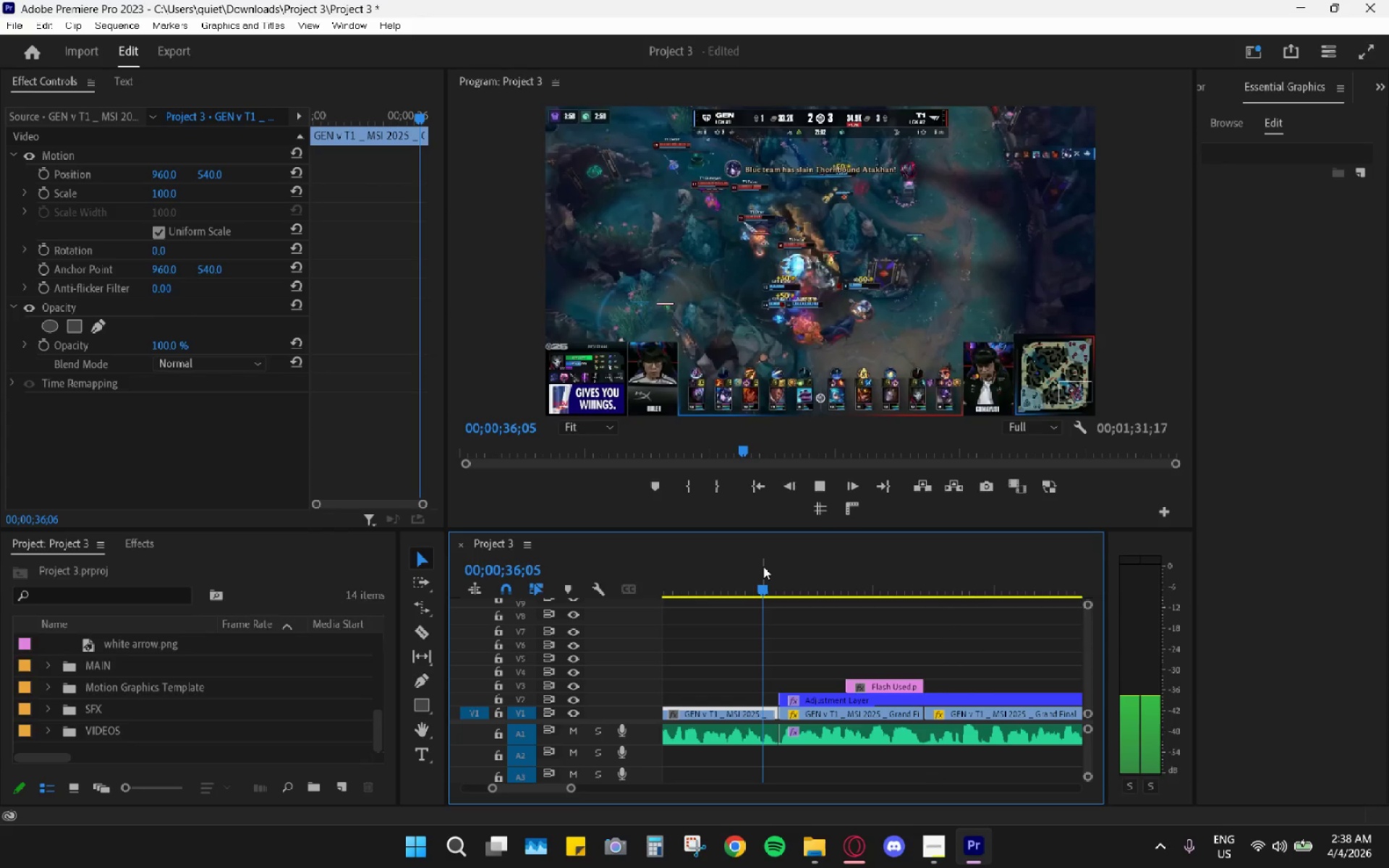 
key(Space)
 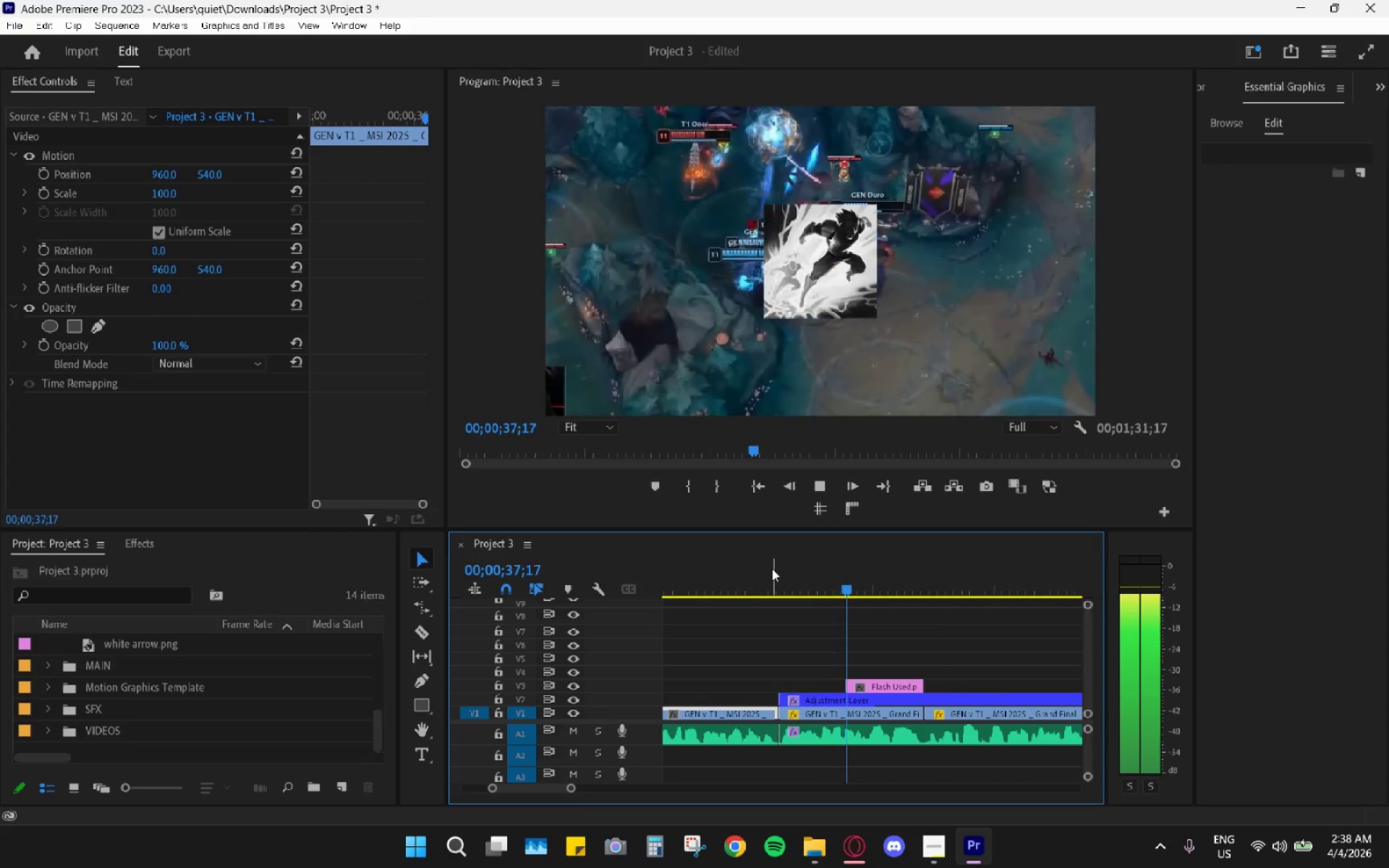 
key(Space)
 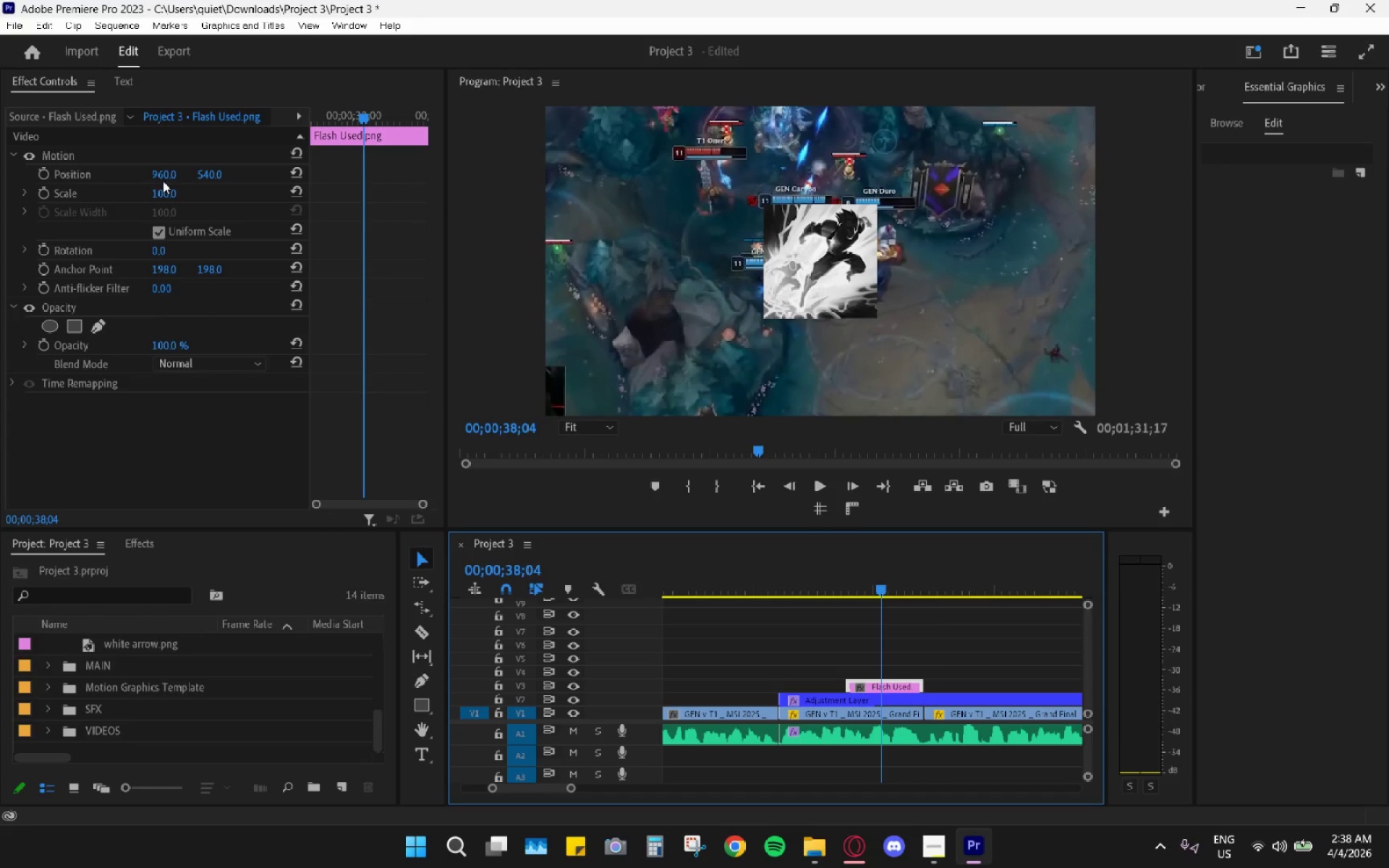 
left_click_drag(start_coordinate=[164, 174], to_coordinate=[155, 181])
 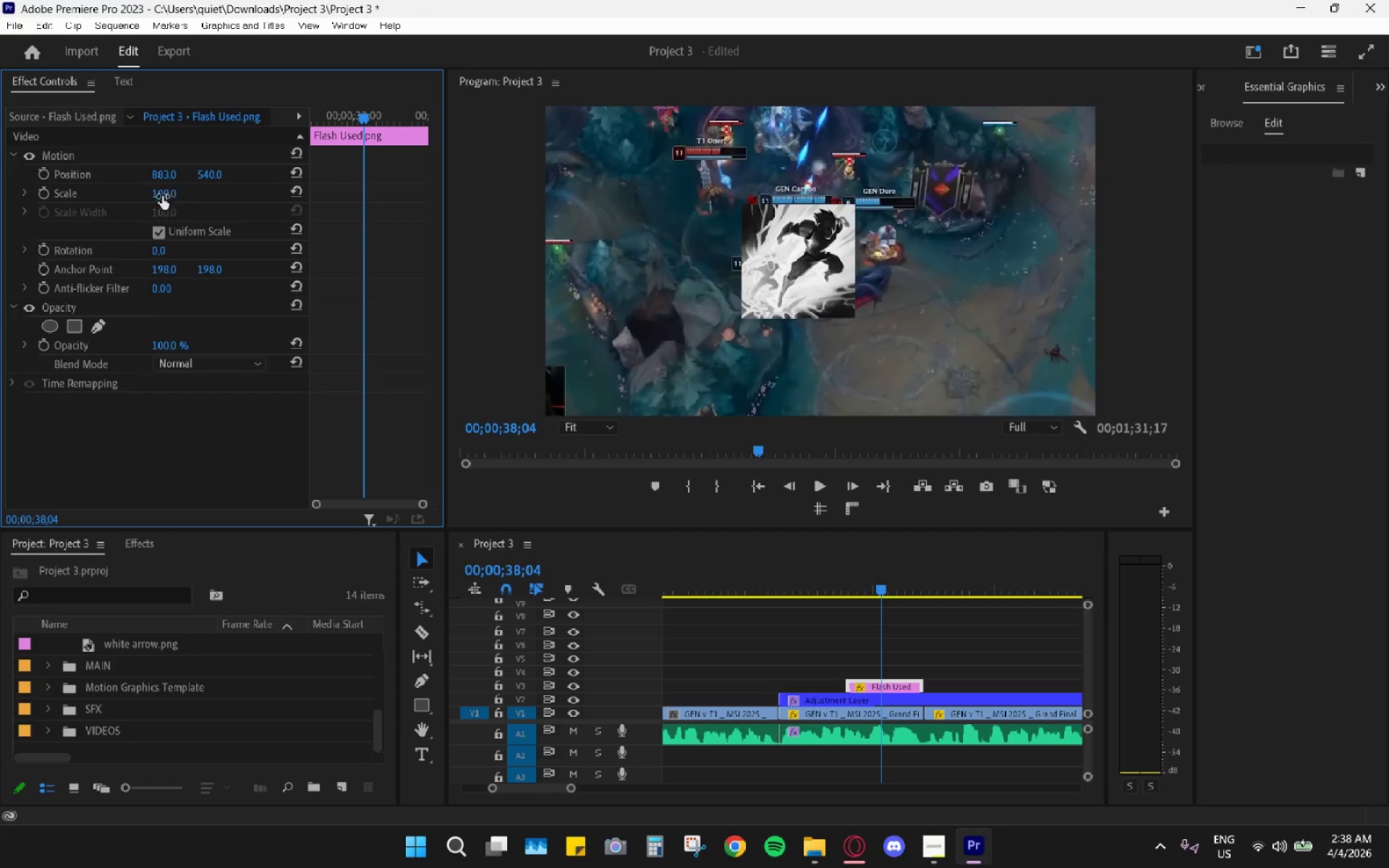 
left_click_drag(start_coordinate=[162, 196], to_coordinate=[106, 210])
 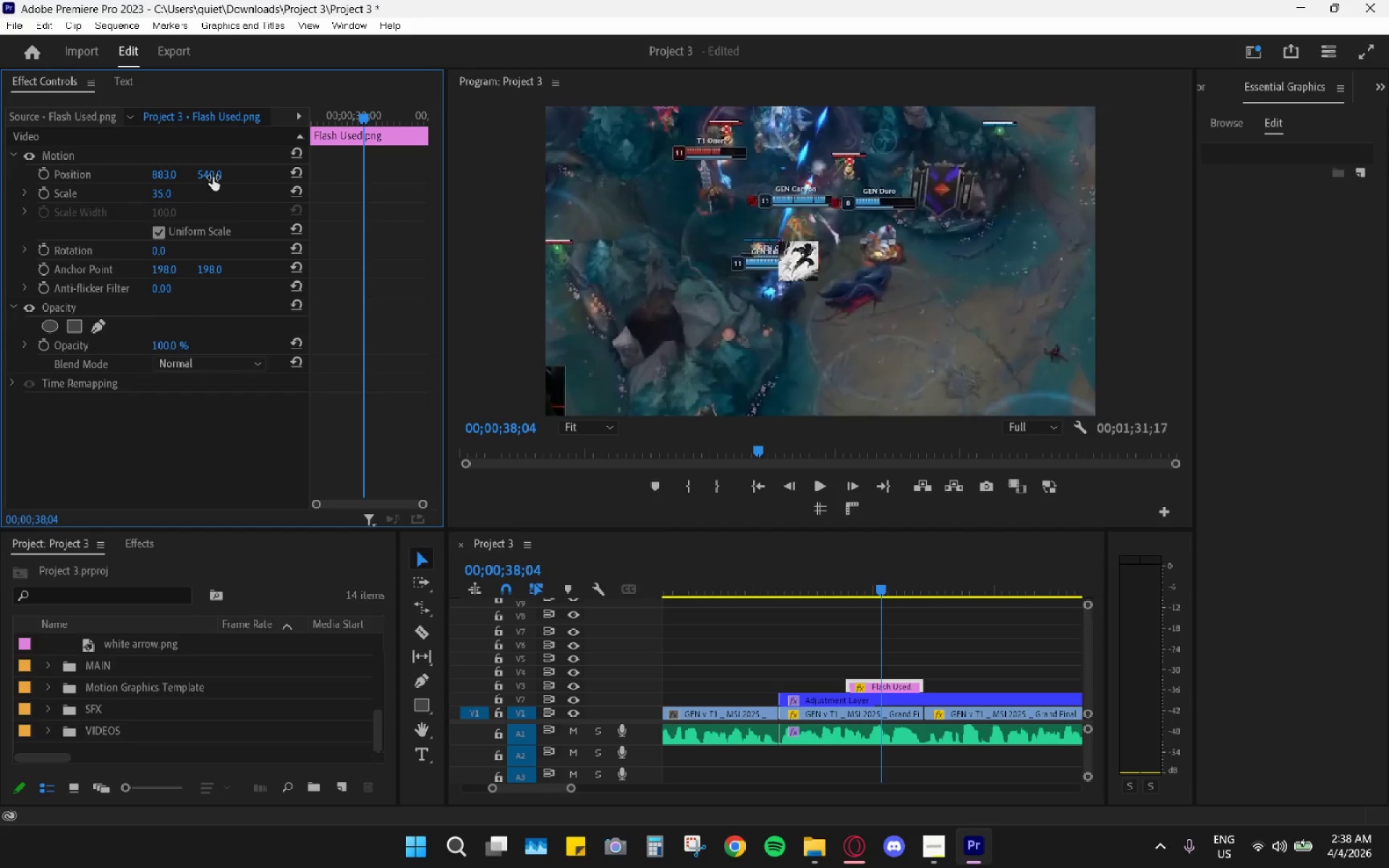 
left_click_drag(start_coordinate=[213, 174], to_coordinate=[135, 202])
 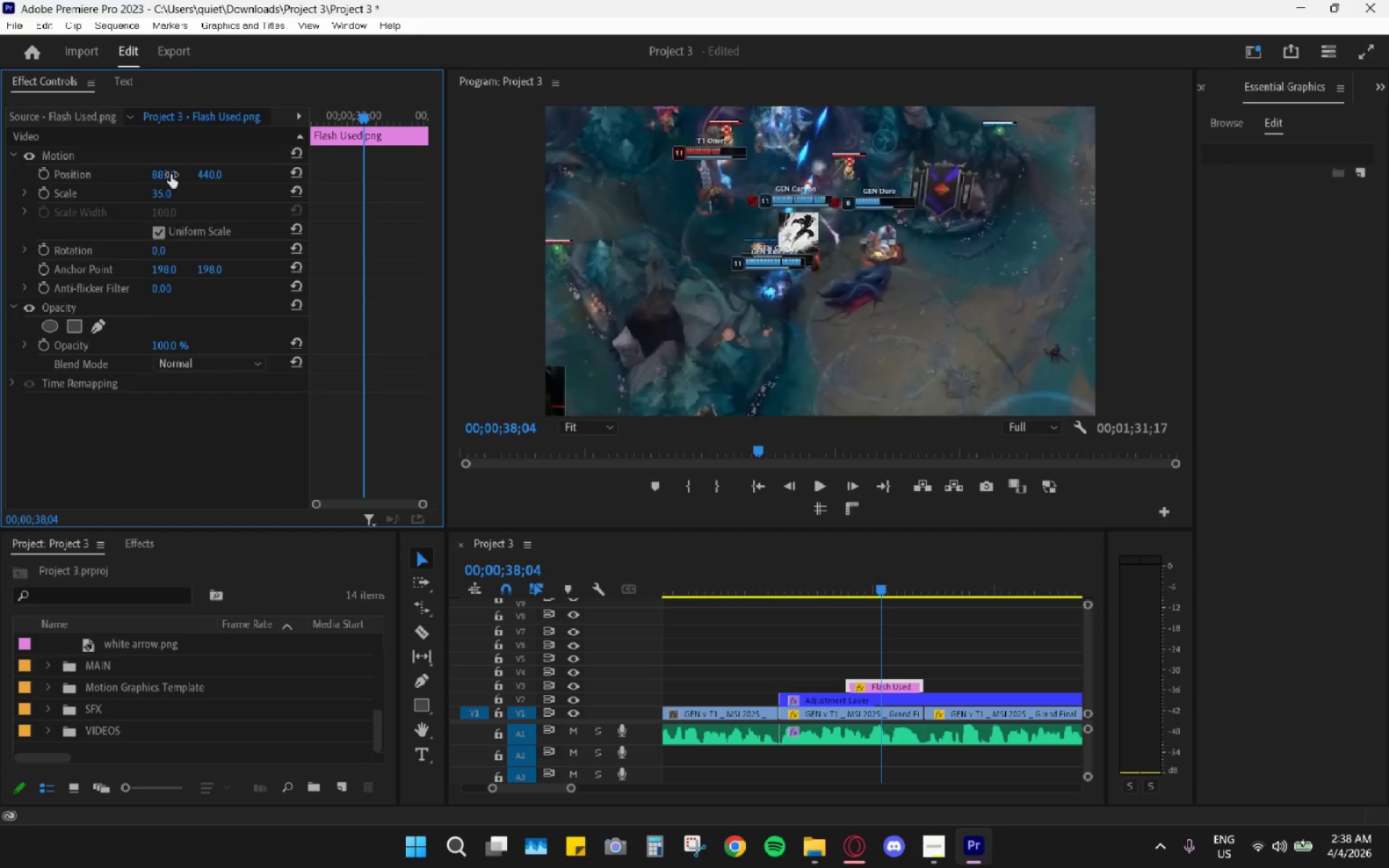 
left_click_drag(start_coordinate=[171, 175], to_coordinate=[95, 189])
 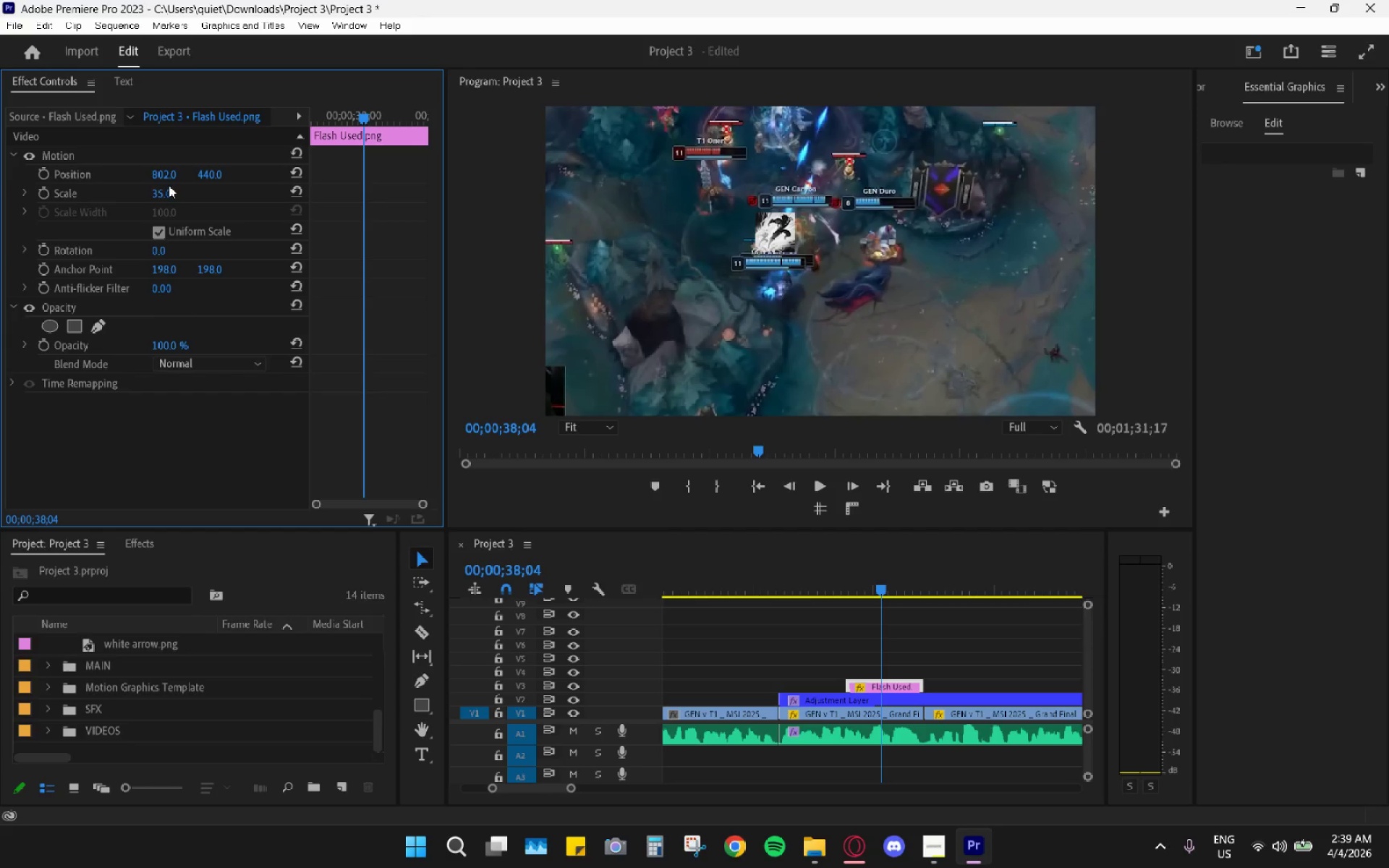 
left_click_drag(start_coordinate=[159, 196], to_coordinate=[152, 202])
 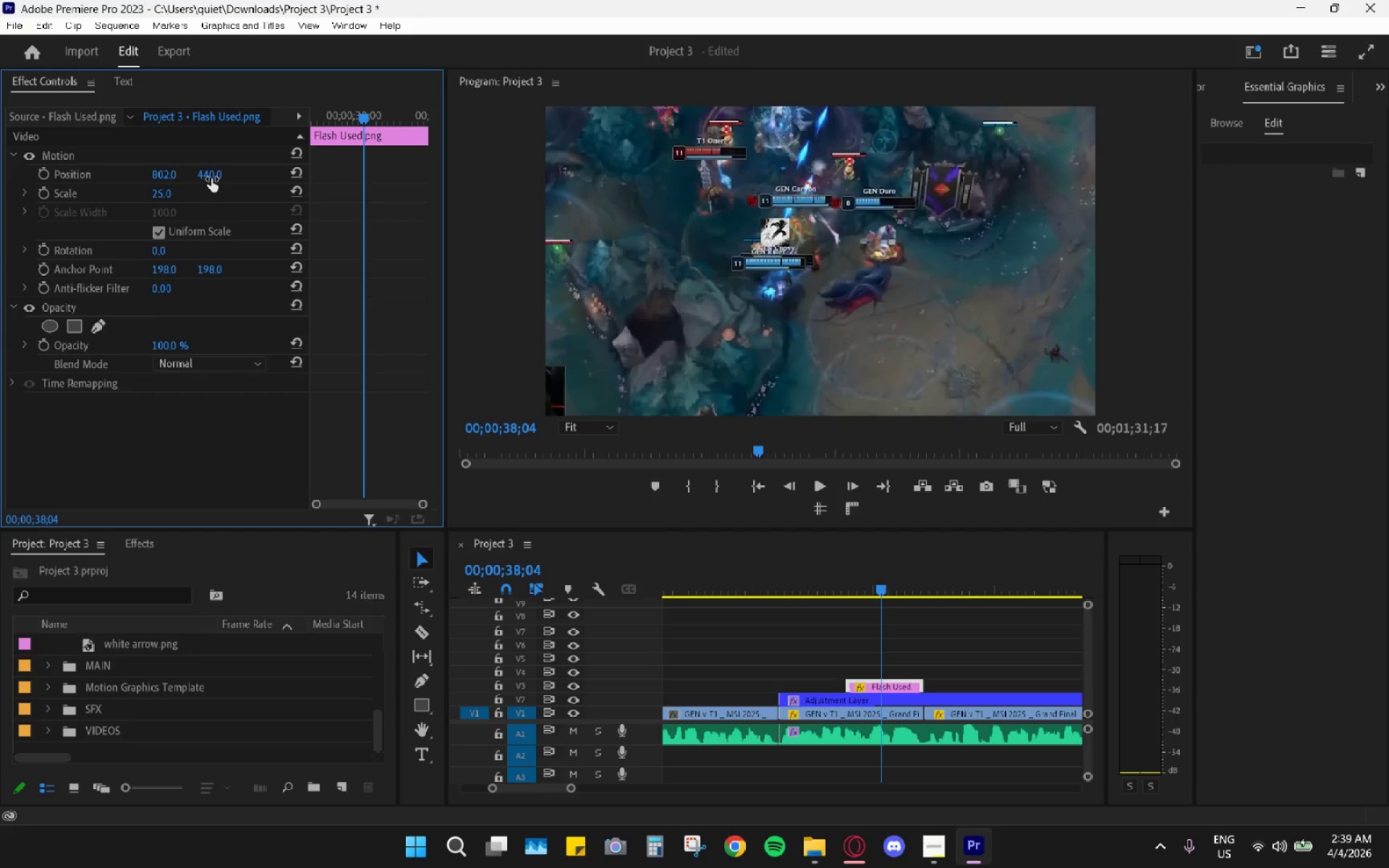 
left_click_drag(start_coordinate=[212, 175], to_coordinate=[177, 192])
 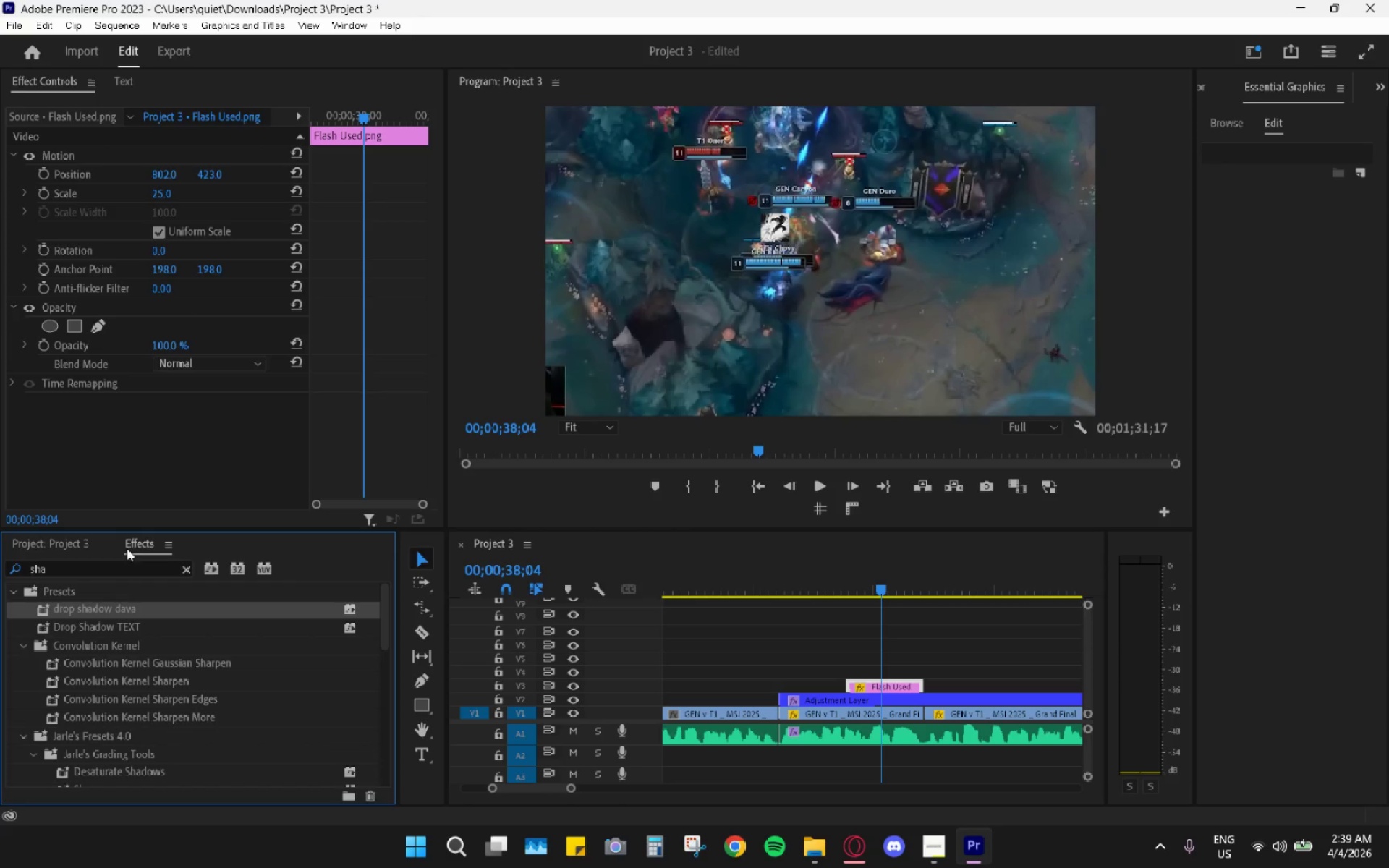 
double_click([102, 570])
 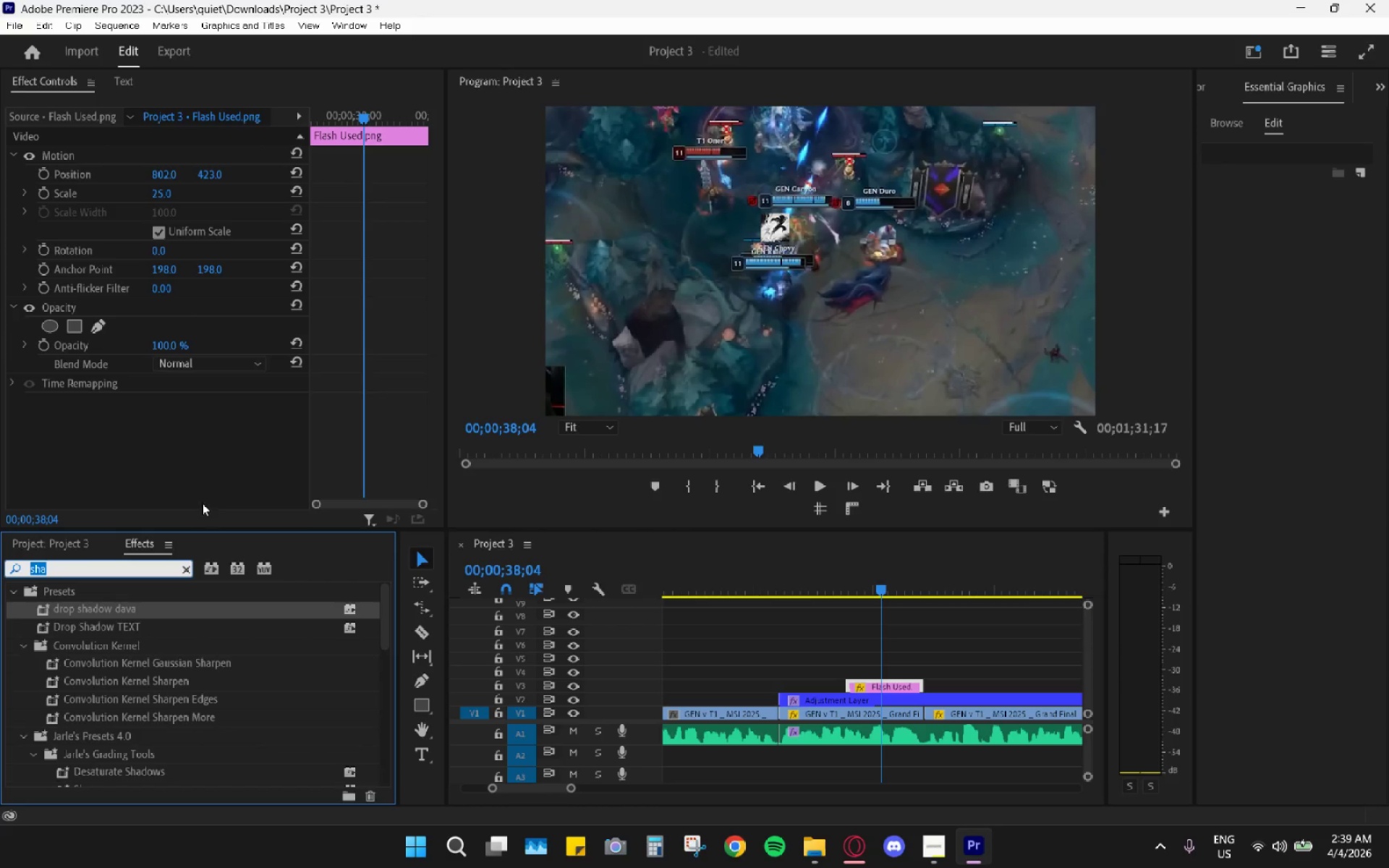 
left_click_drag(start_coordinate=[875, 582], to_coordinate=[872, 600])
 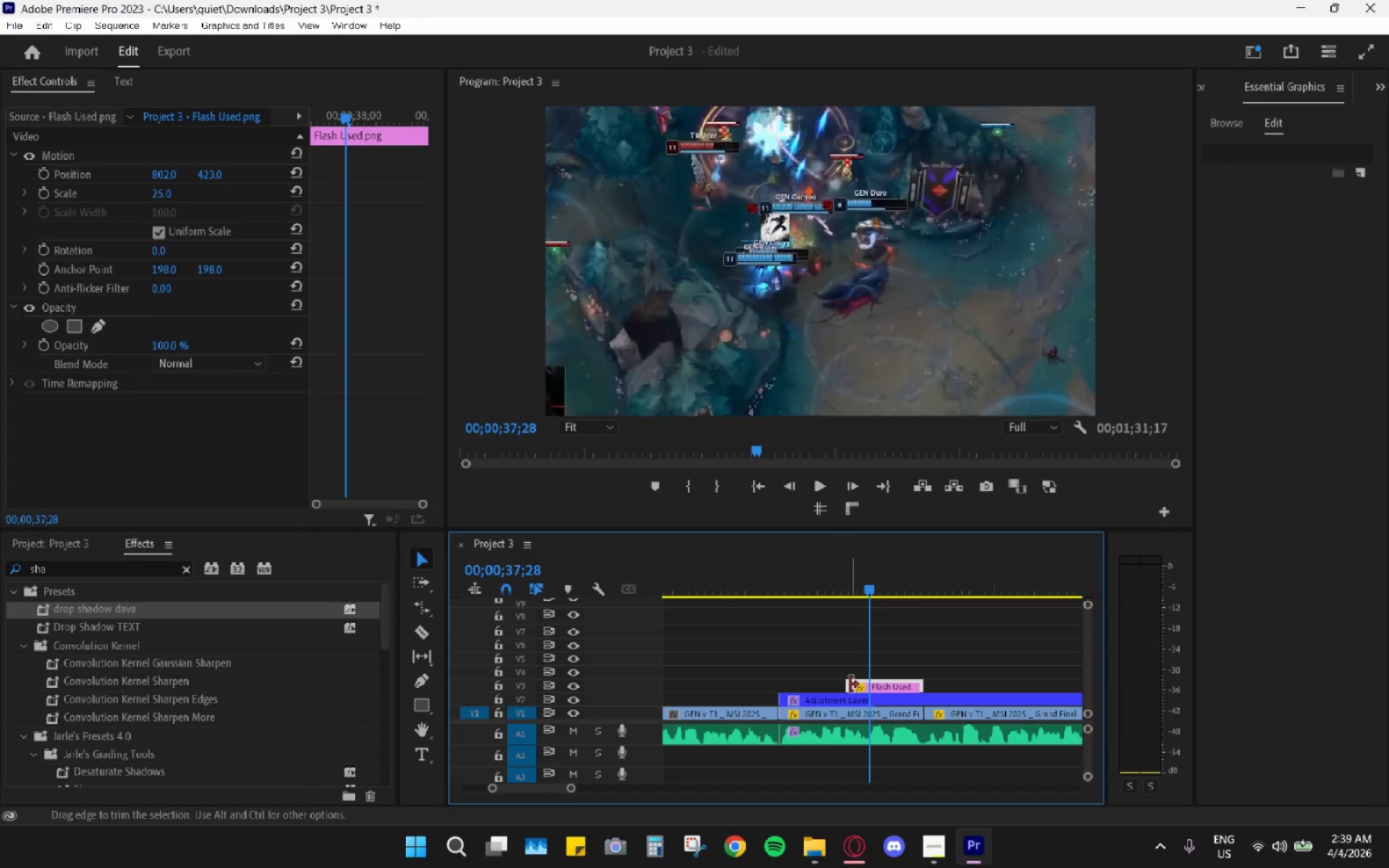 
left_click_drag(start_coordinate=[849, 684], to_coordinate=[866, 685])
 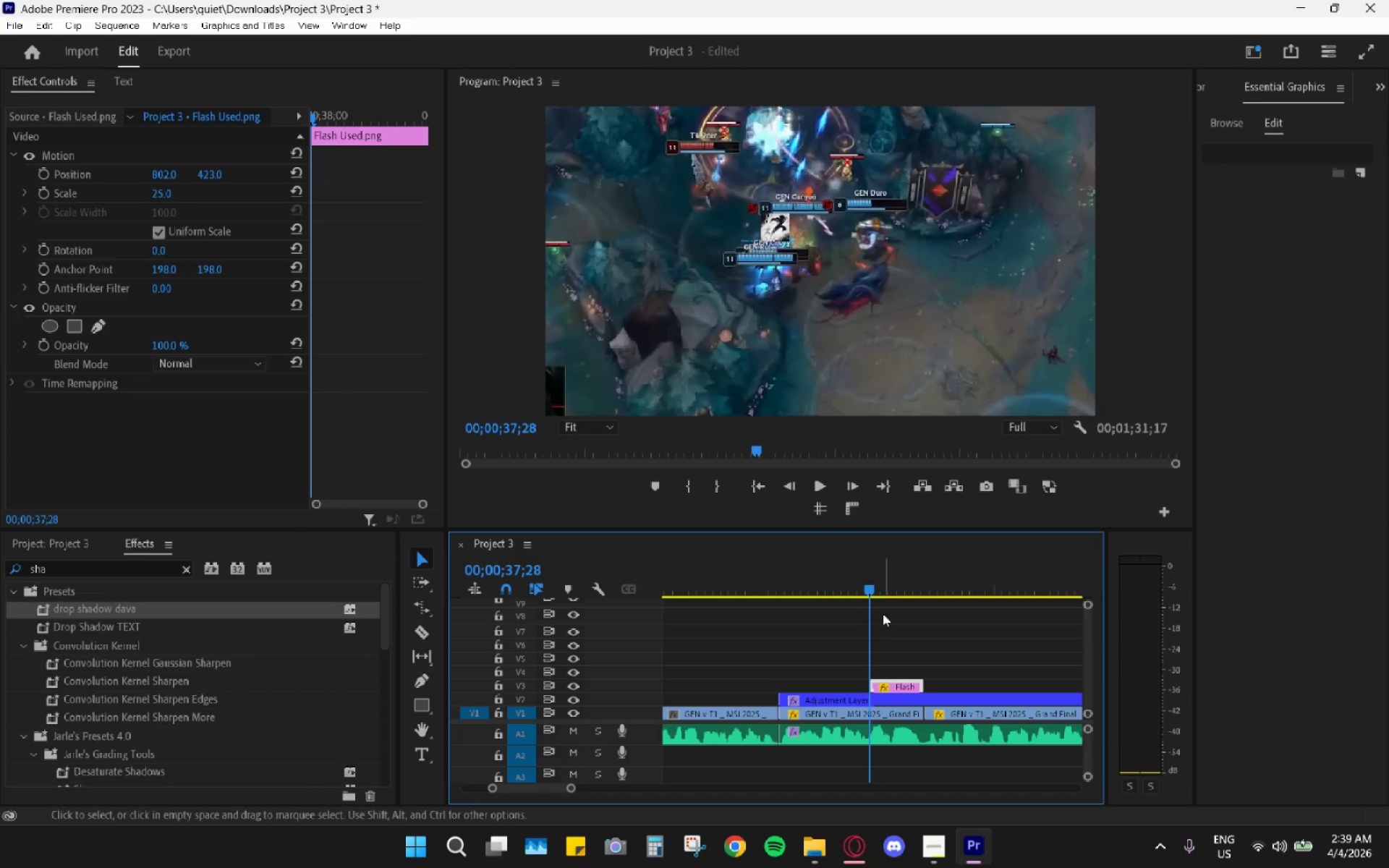 
left_click_drag(start_coordinate=[878, 590], to_coordinate=[881, 594])
 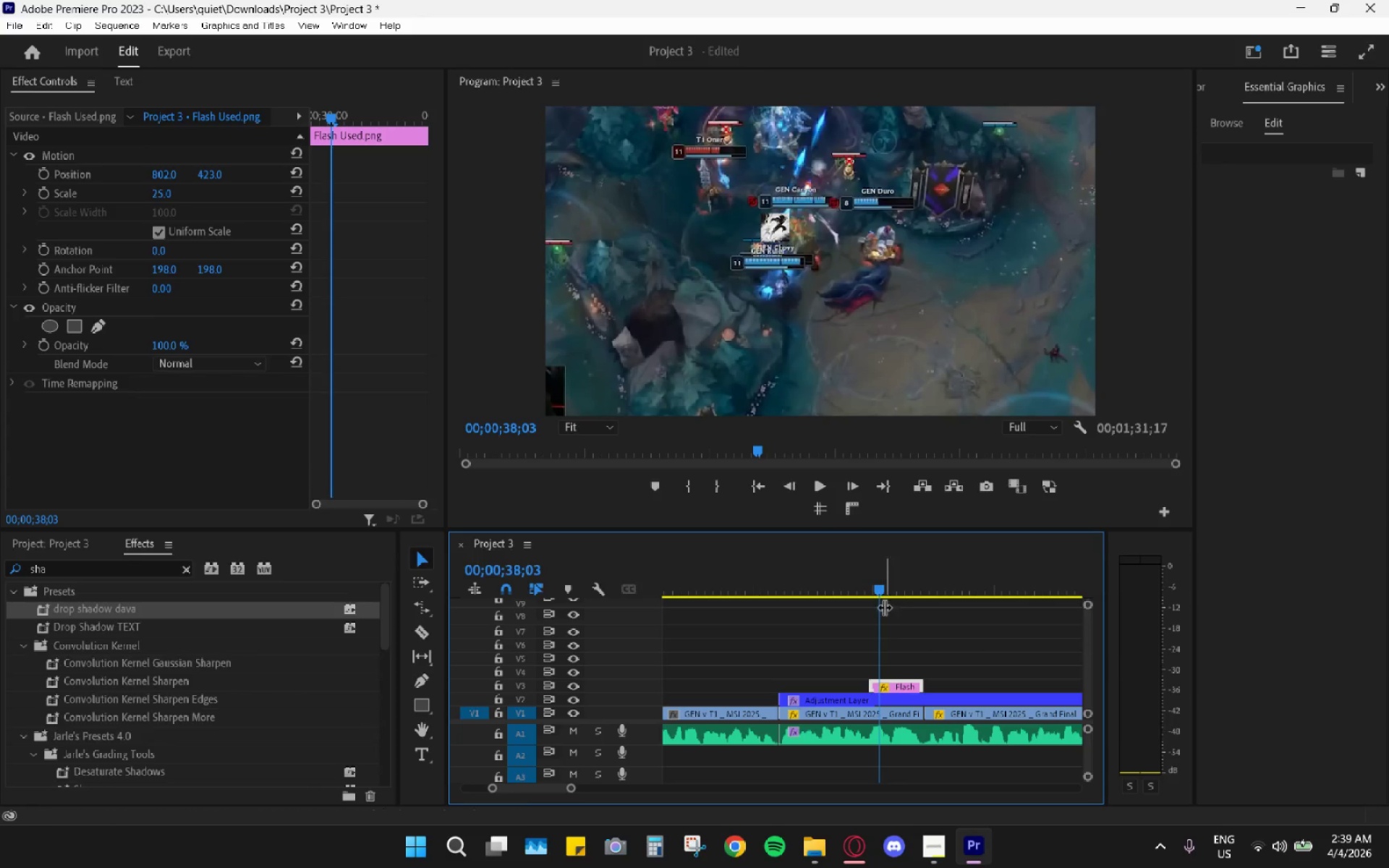 
left_click_drag(start_coordinate=[847, 568], to_coordinate=[883, 627])
 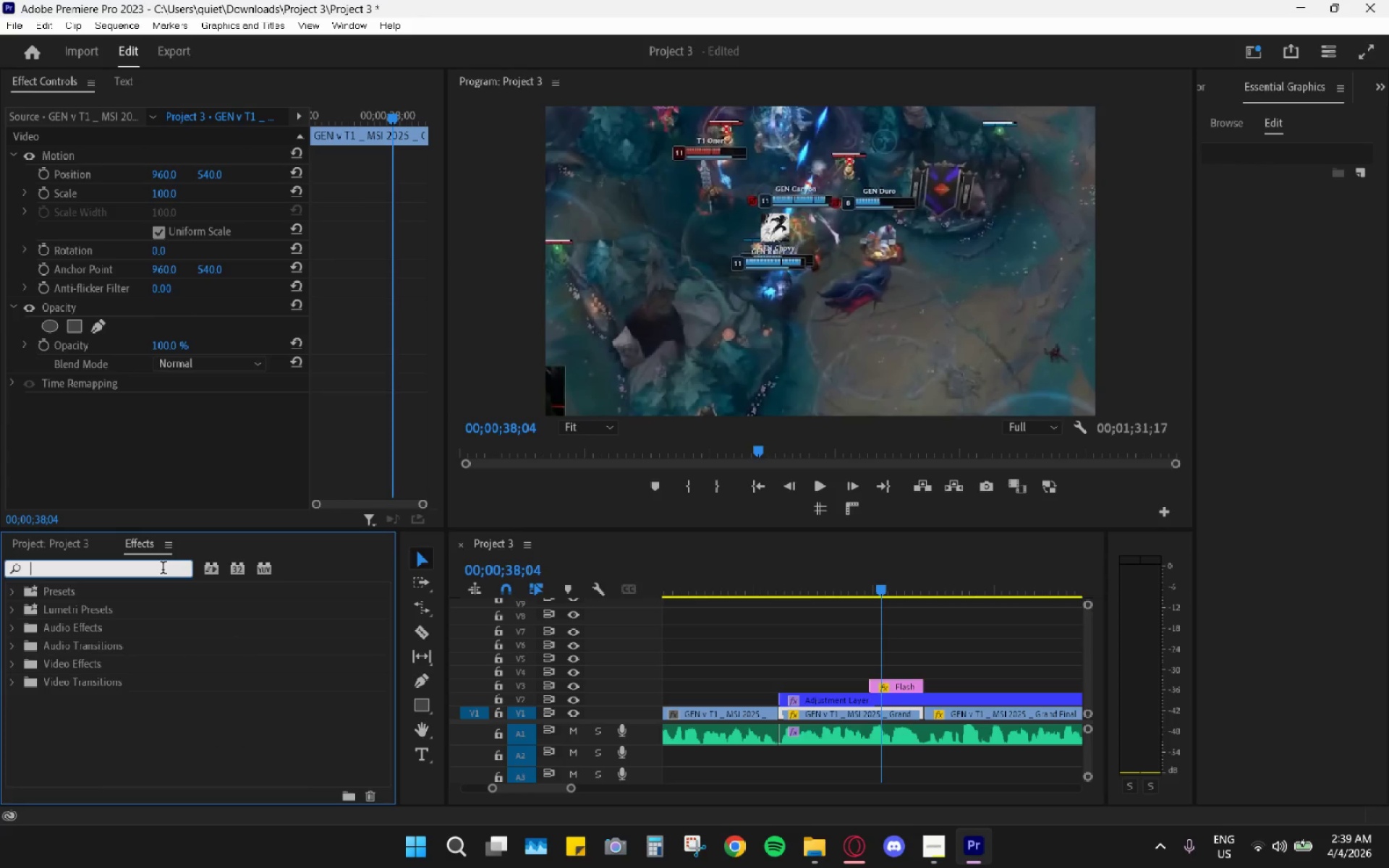 
type(cros)
 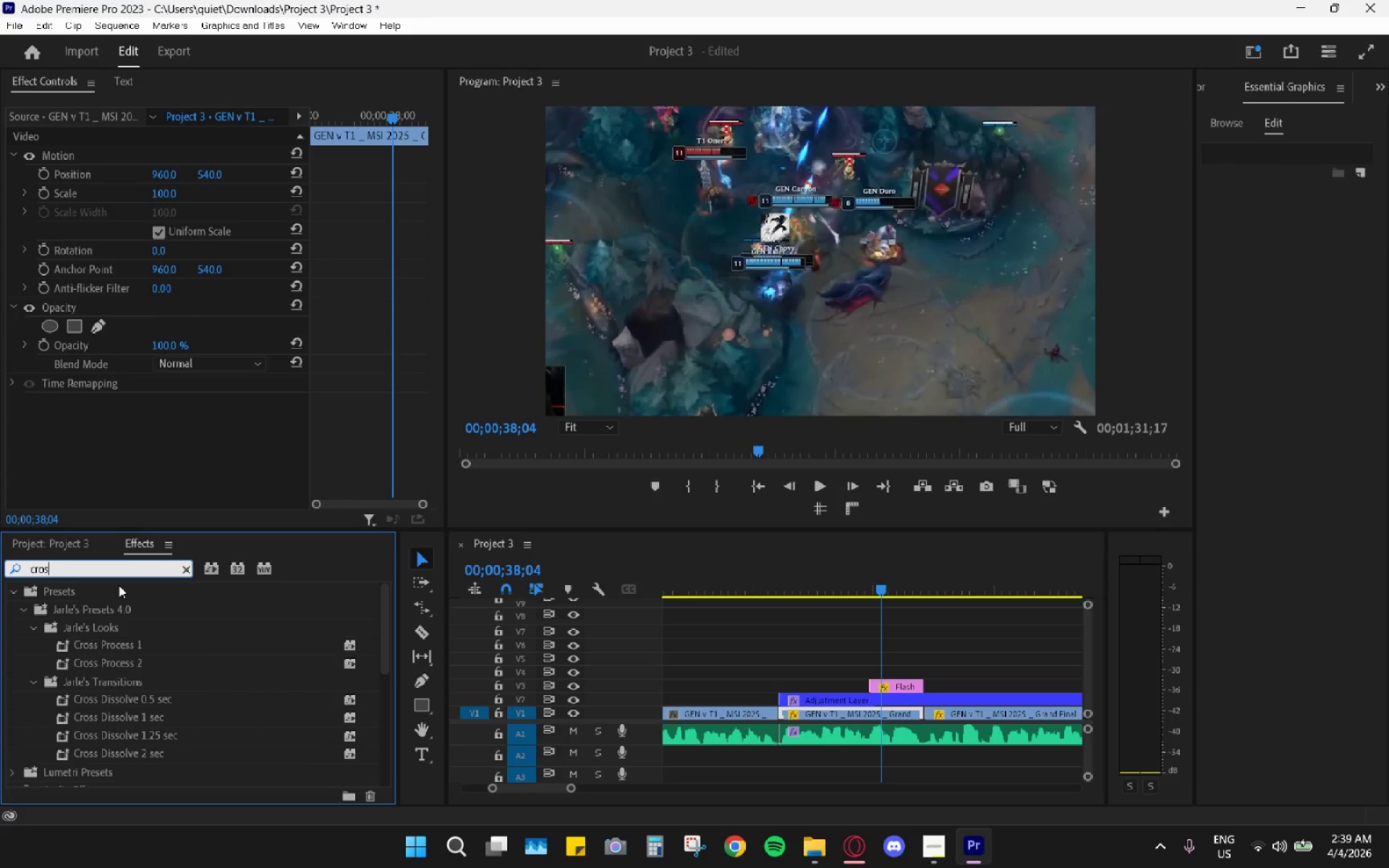 
key(S)
 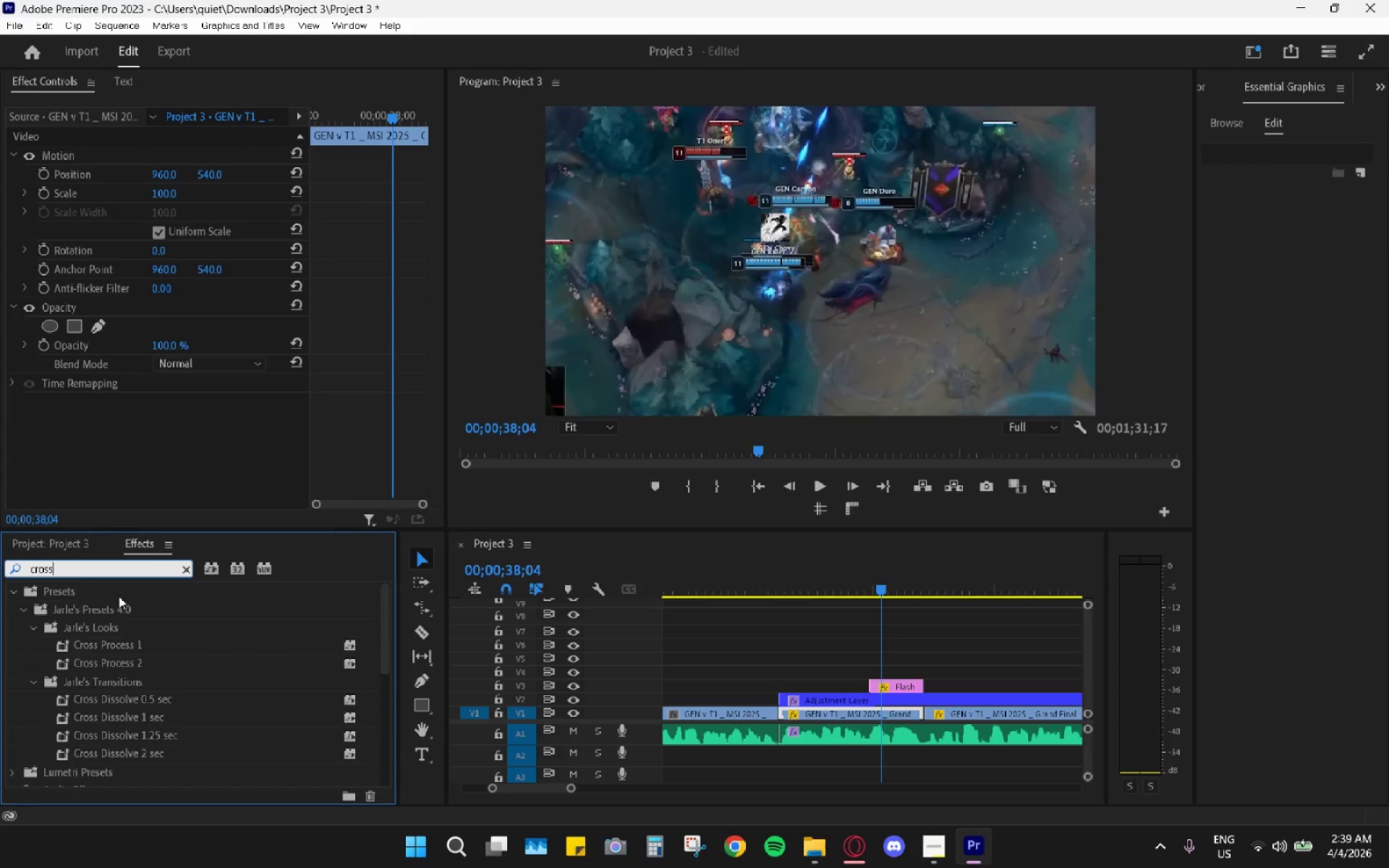 
scroll: coordinate [88, 723], scroll_direction: down, amount: 16.0
 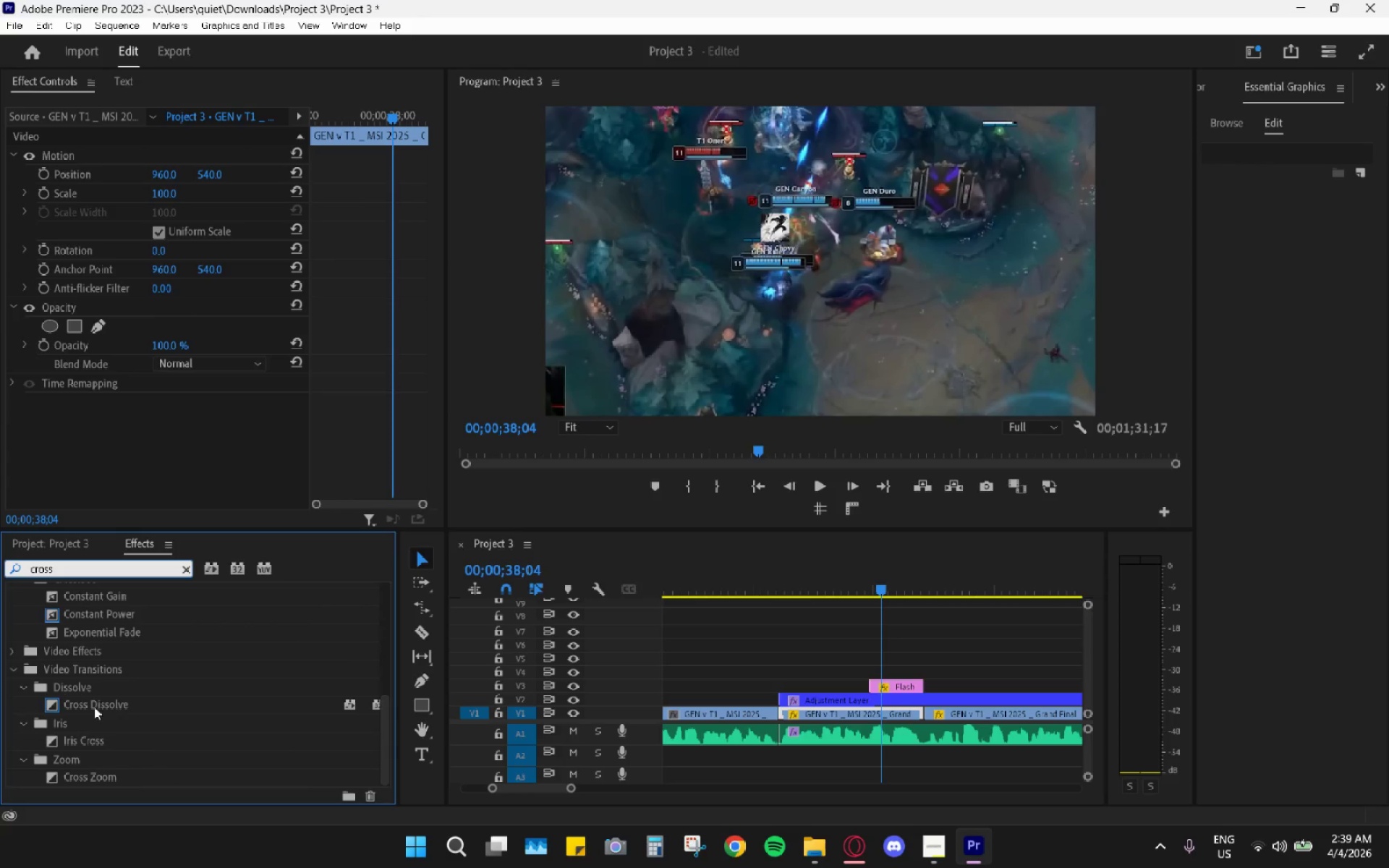 
left_click_drag(start_coordinate=[93, 706], to_coordinate=[883, 686])
 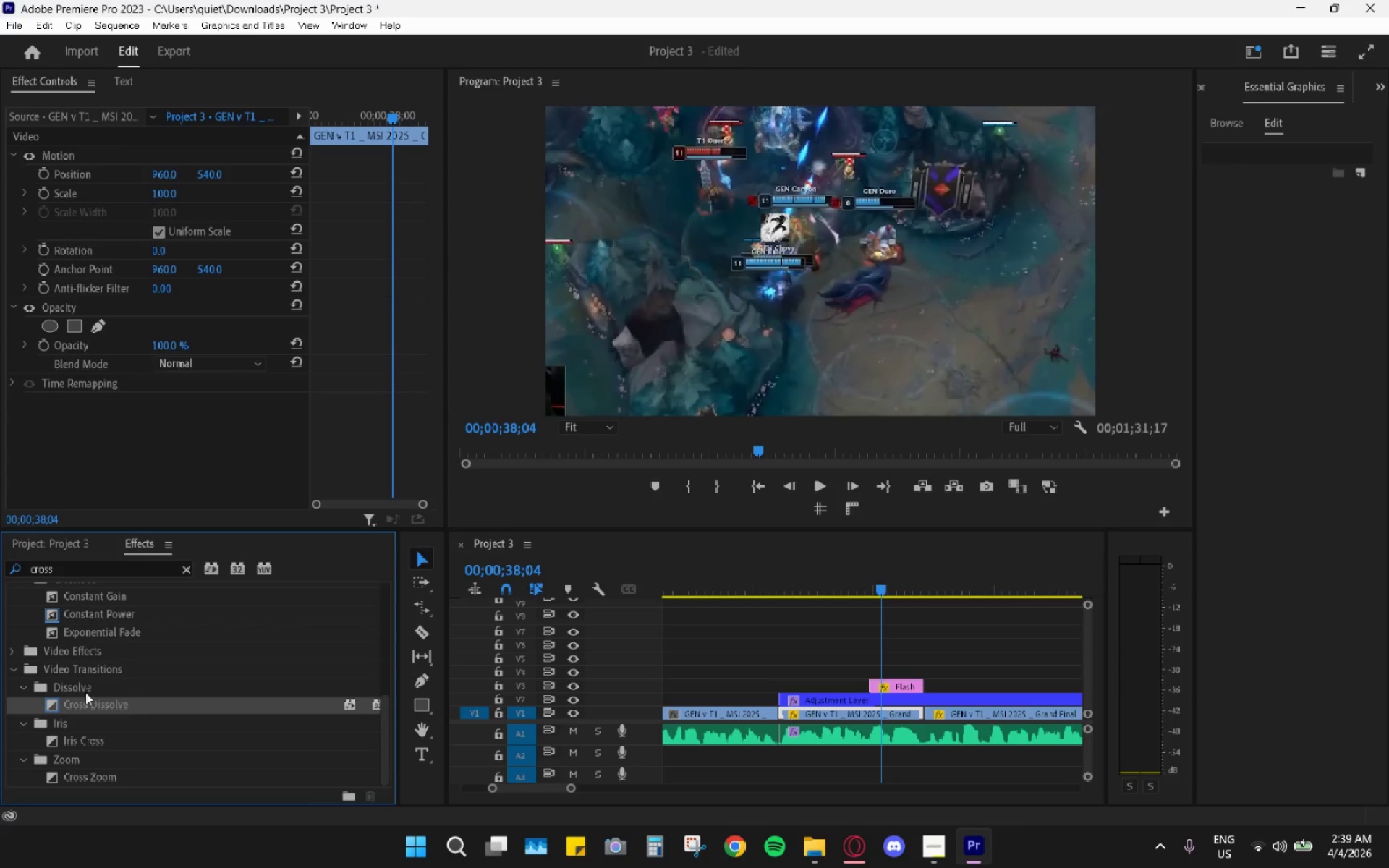 
left_click_drag(start_coordinate=[78, 698], to_coordinate=[880, 681])
 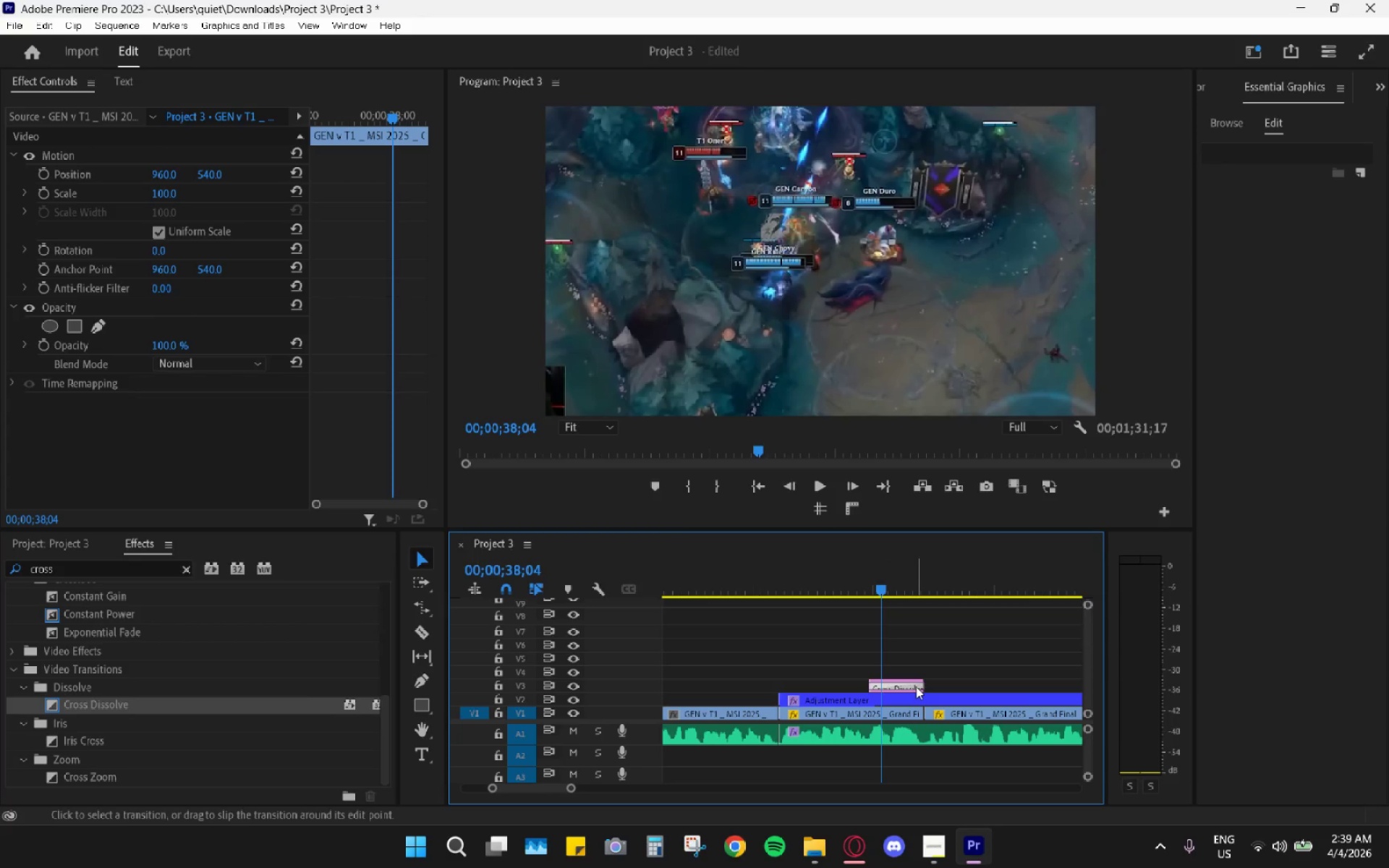 
left_click_drag(start_coordinate=[920, 685], to_coordinate=[891, 689])
 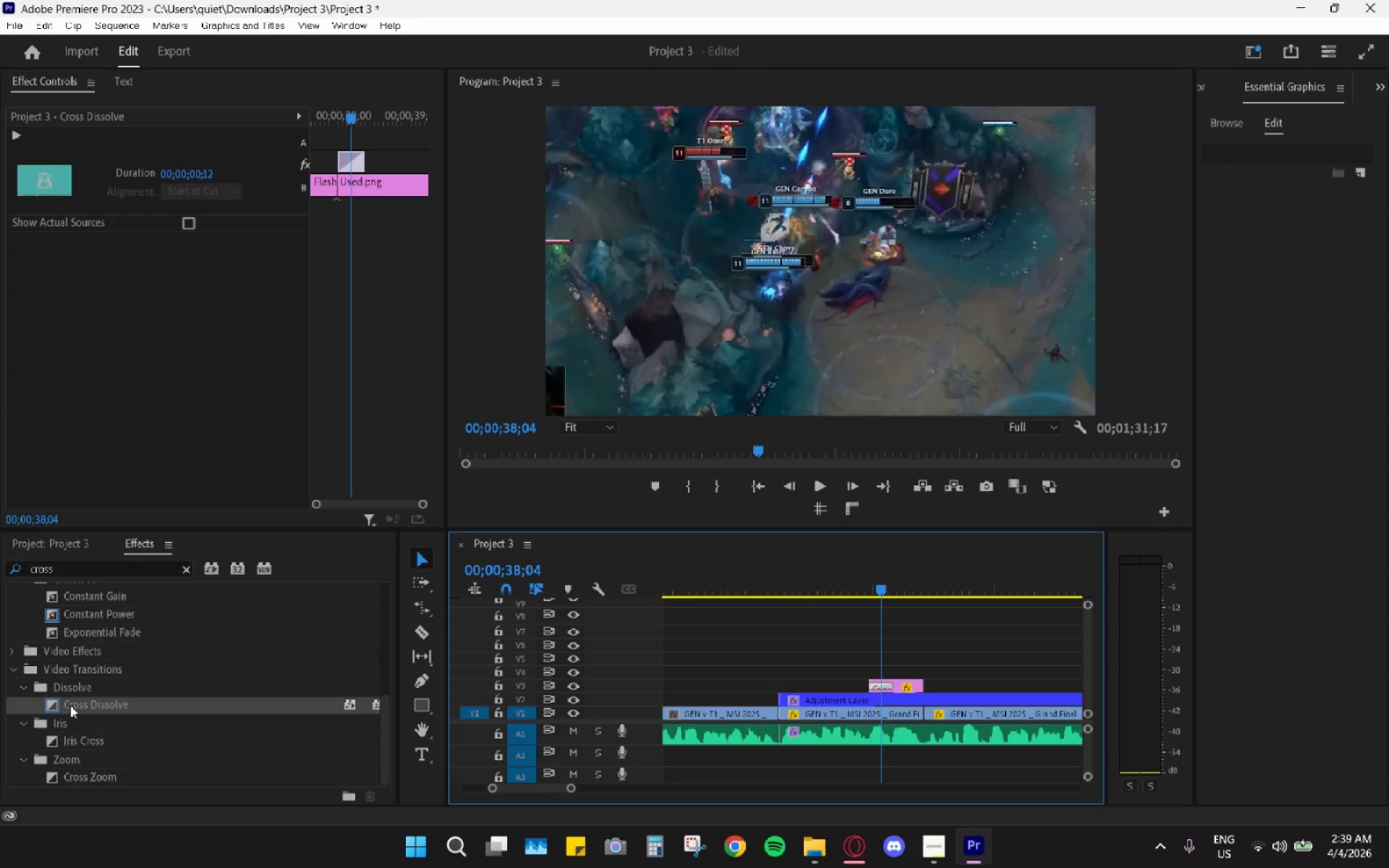 
left_click_drag(start_coordinate=[69, 707], to_coordinate=[919, 687])
 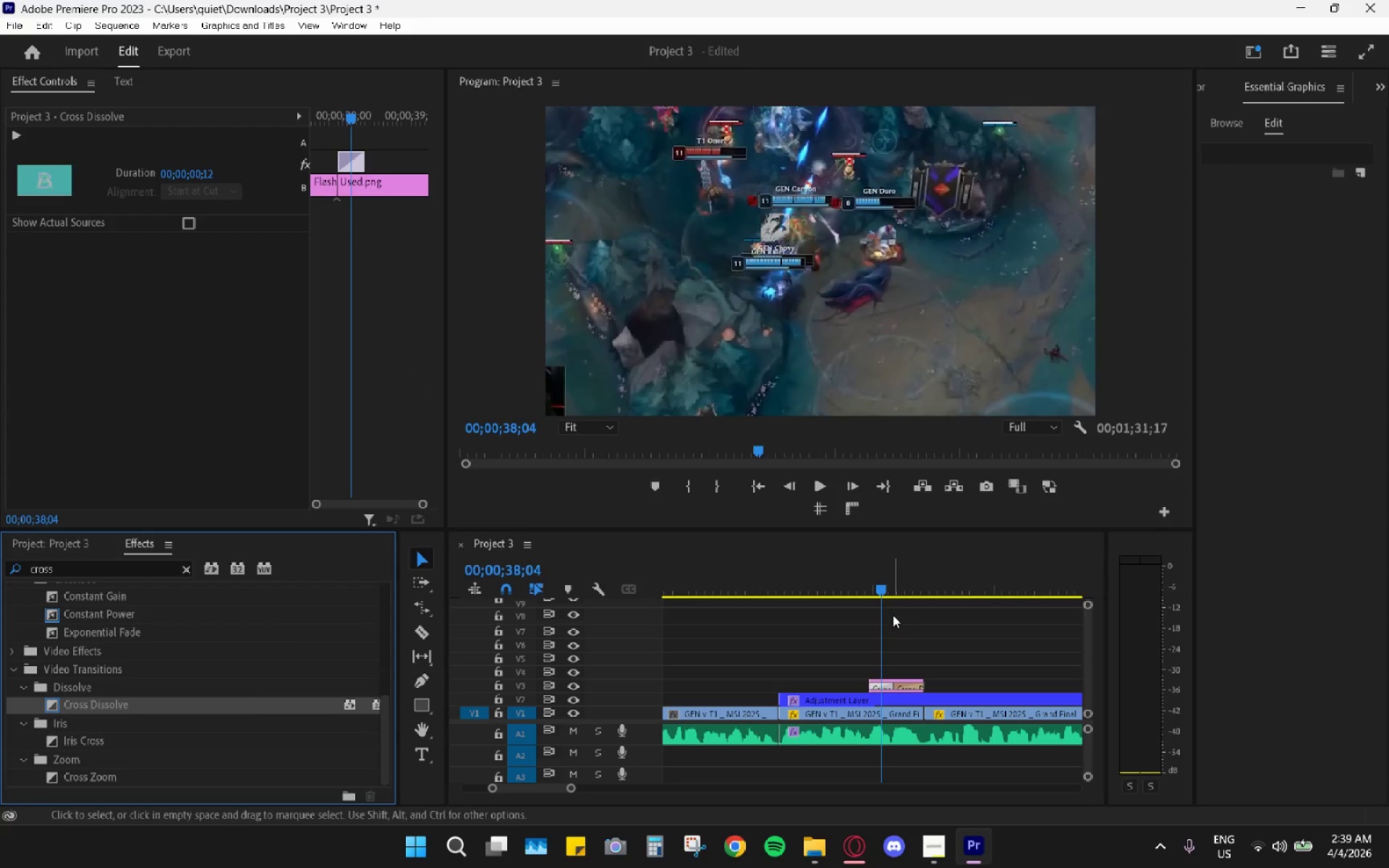 
left_click([865, 586])
 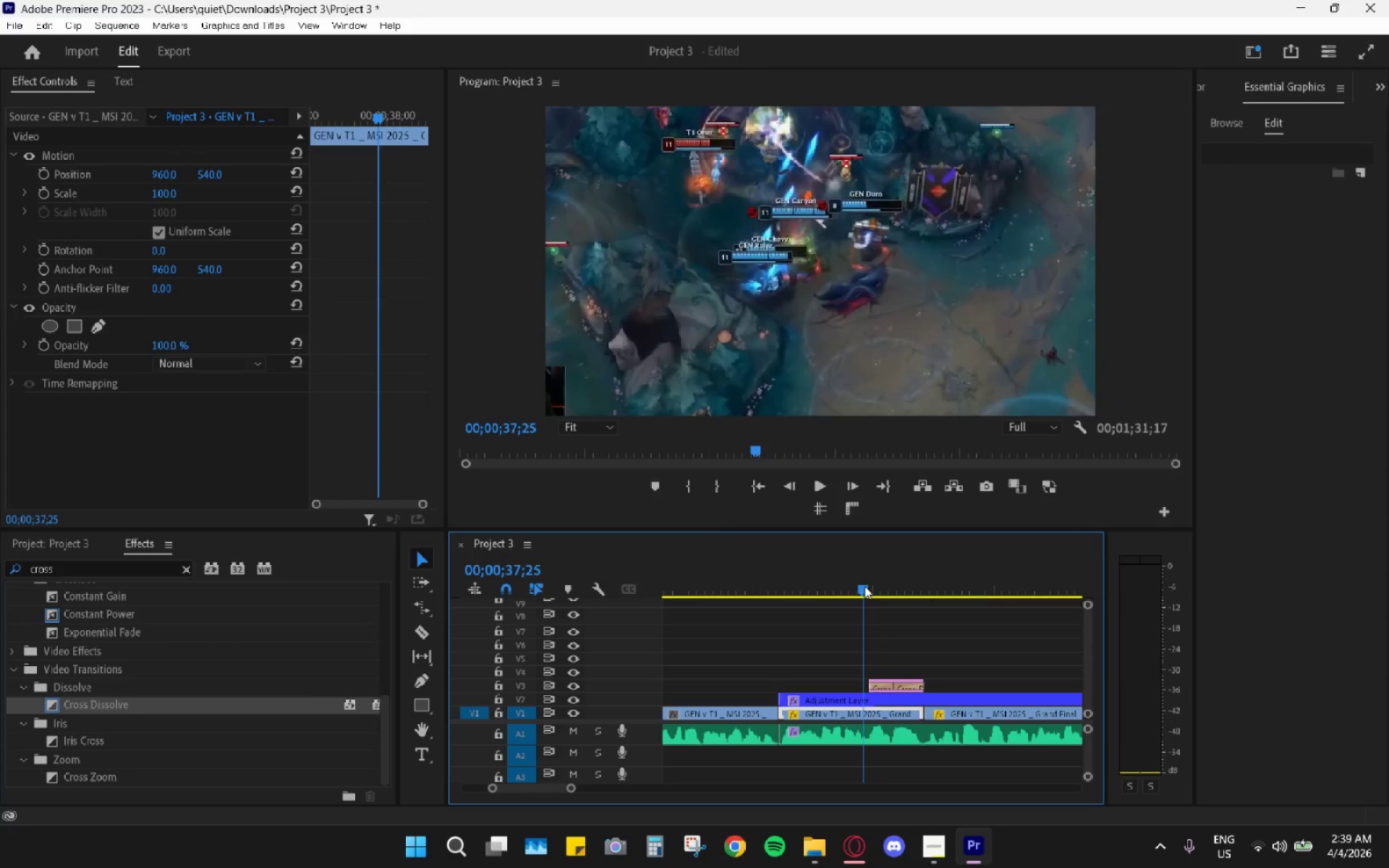 
key(Space)
 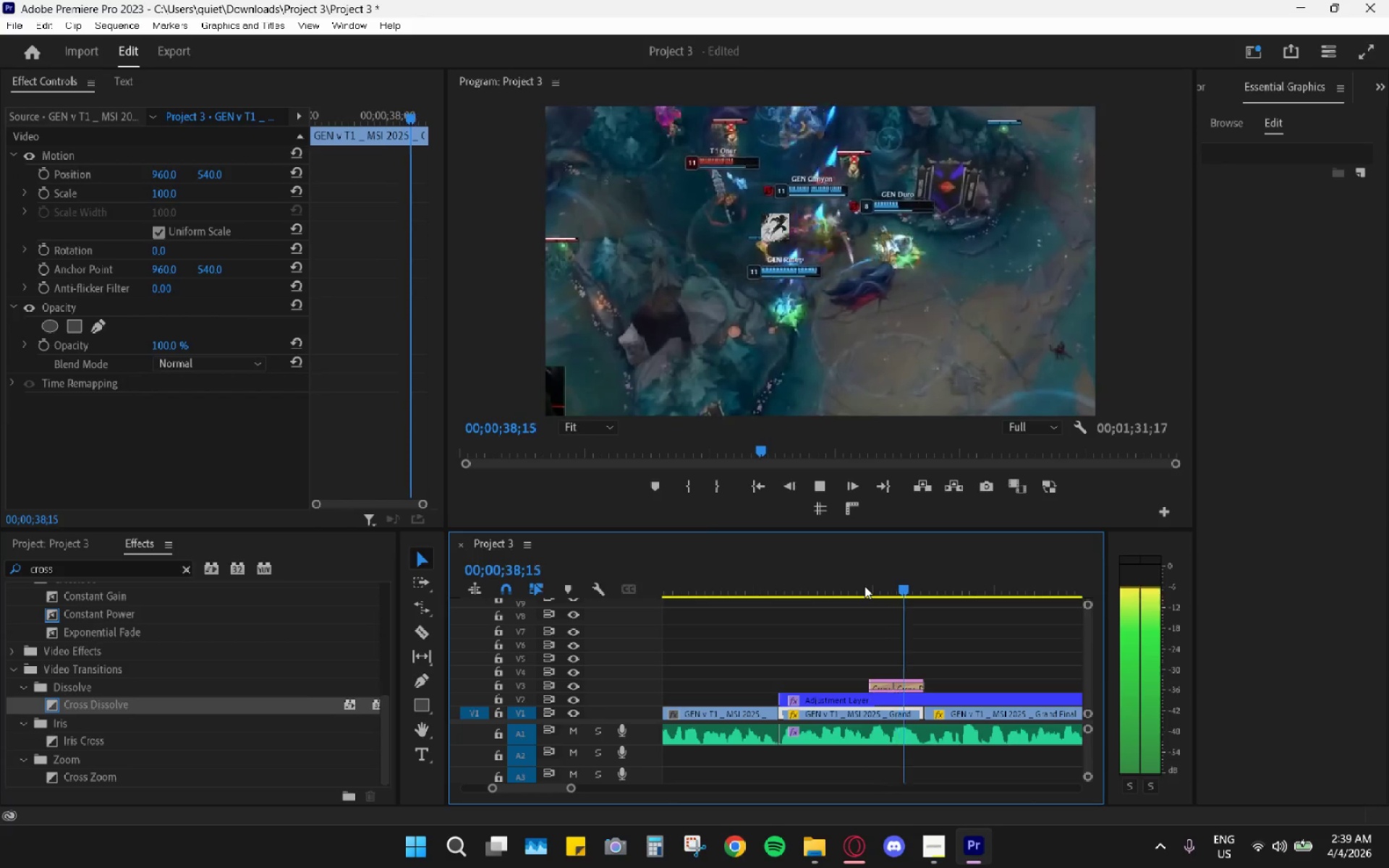 
key(Space)
 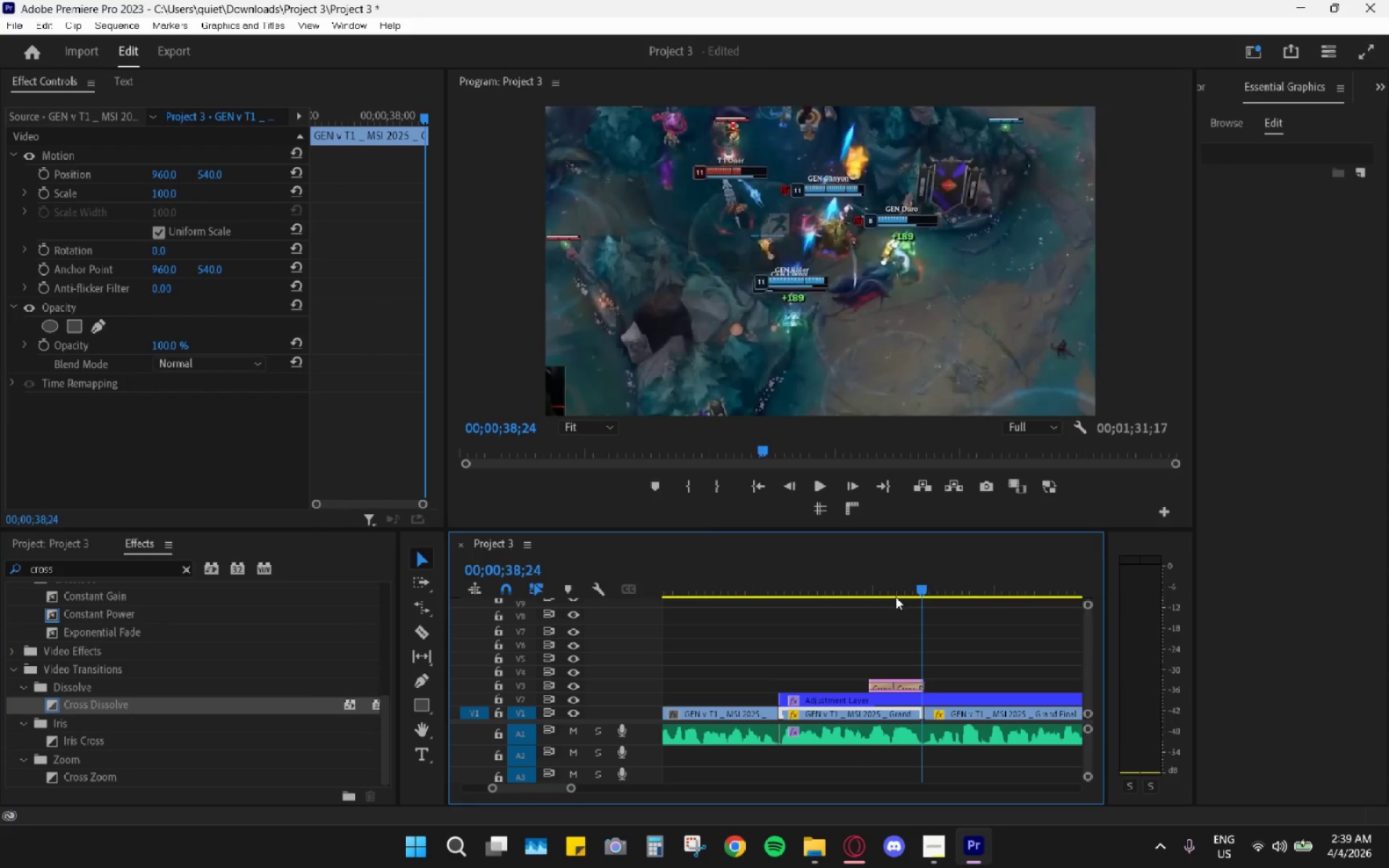 
left_click_drag(start_coordinate=[884, 590], to_coordinate=[859, 584])
 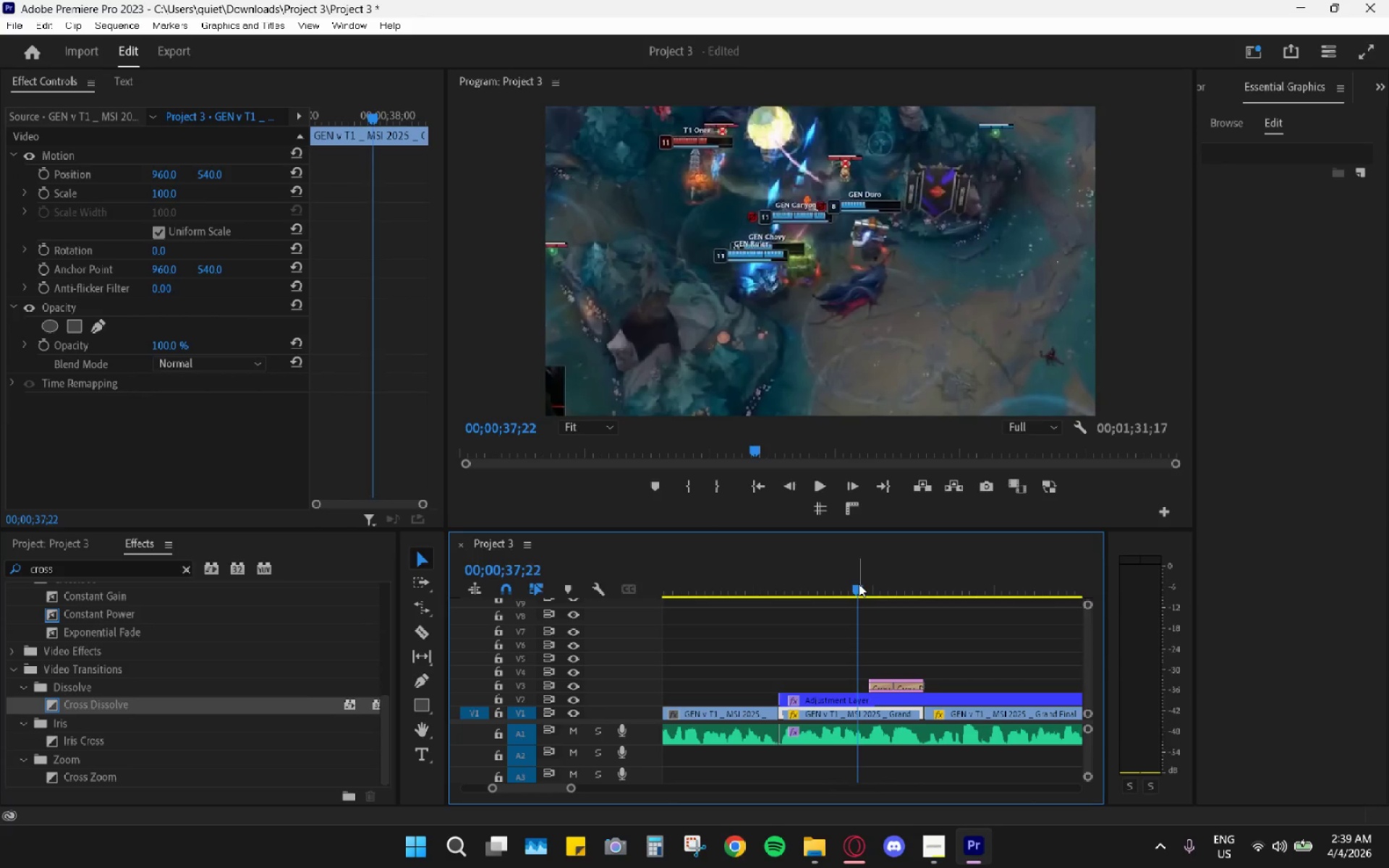 
key(Space)
 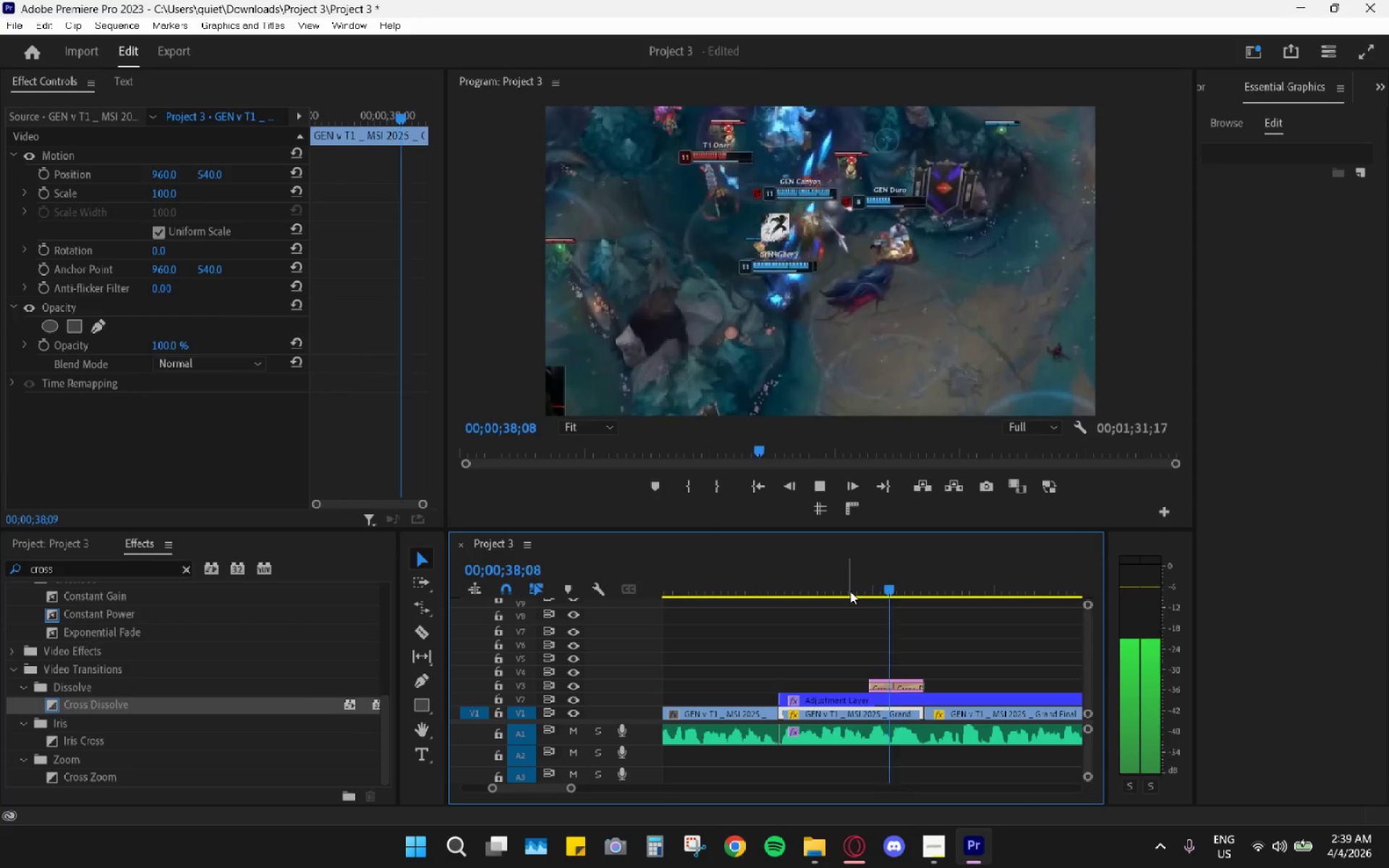 
key(Space)
 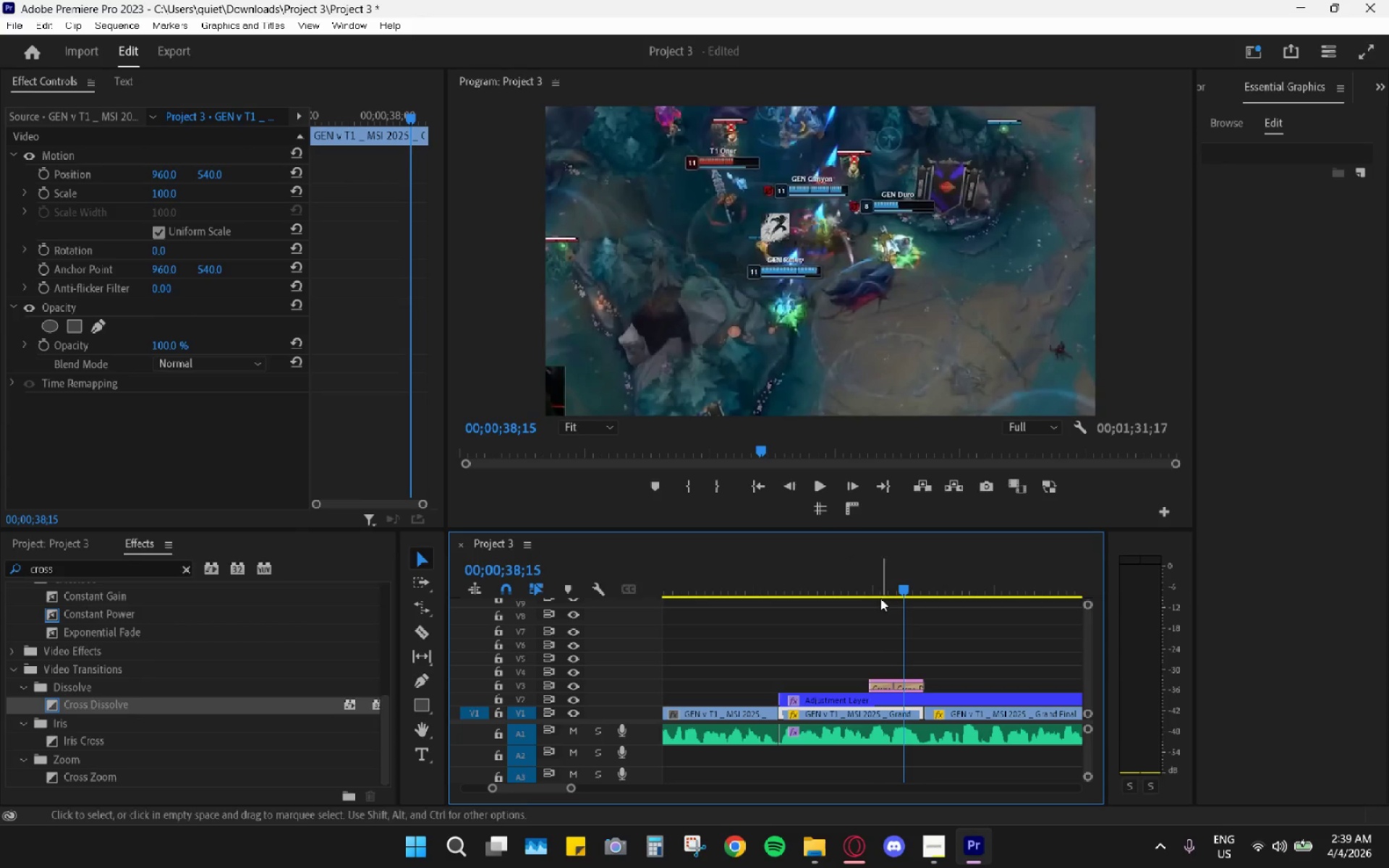 
left_click_drag(start_coordinate=[870, 586], to_coordinate=[878, 591])
 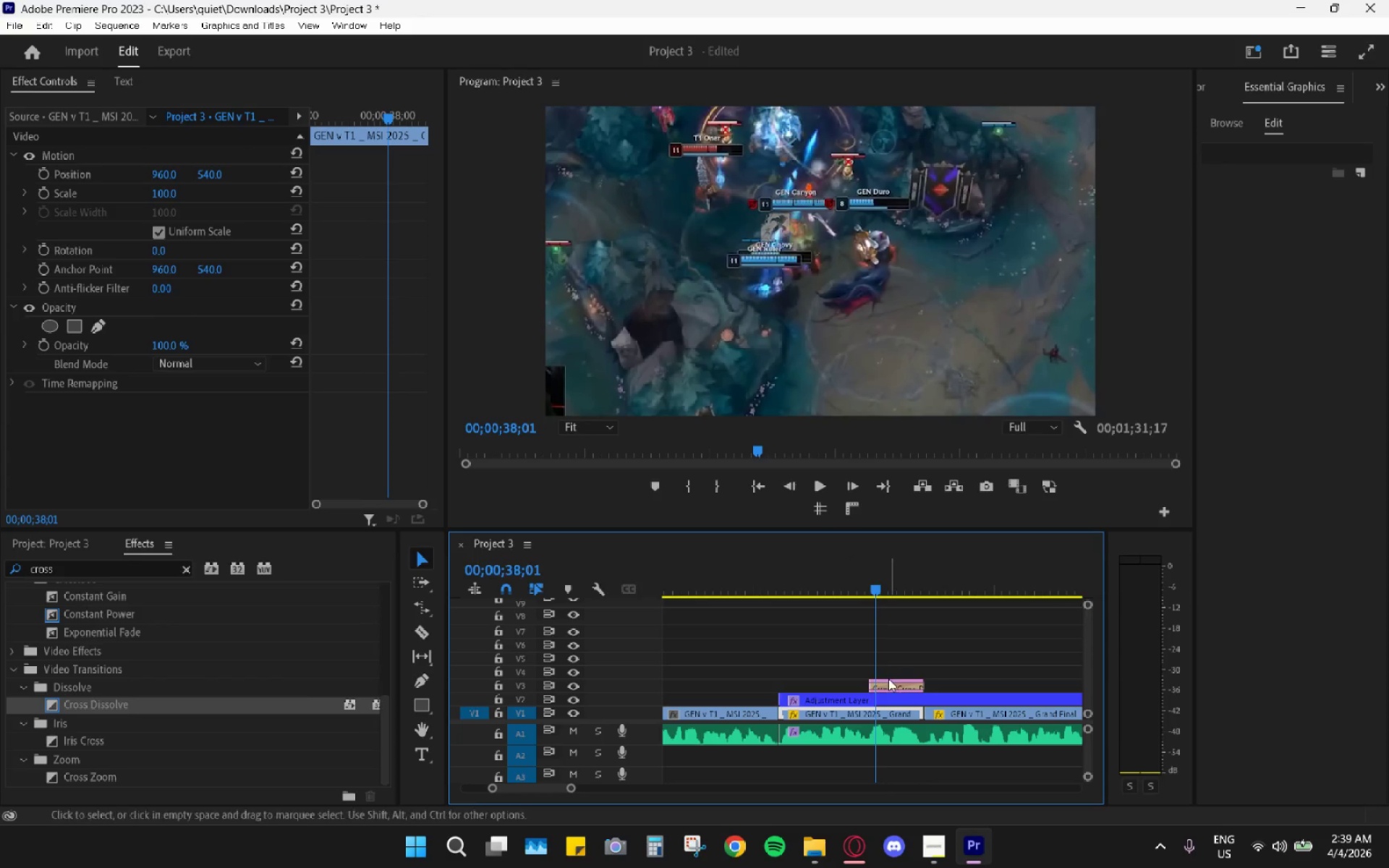 
left_click([888, 678])
 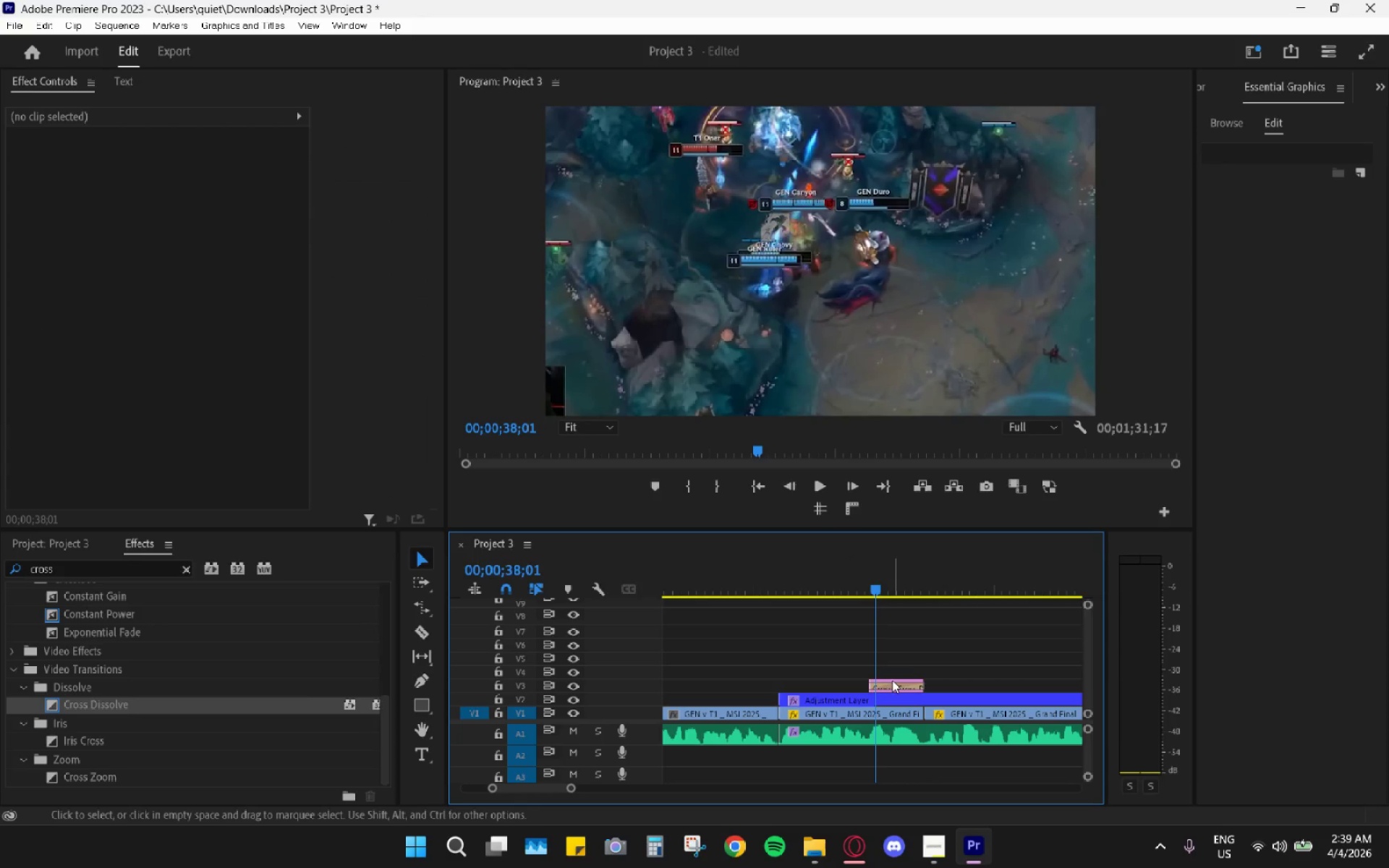 
left_click([892, 681])
 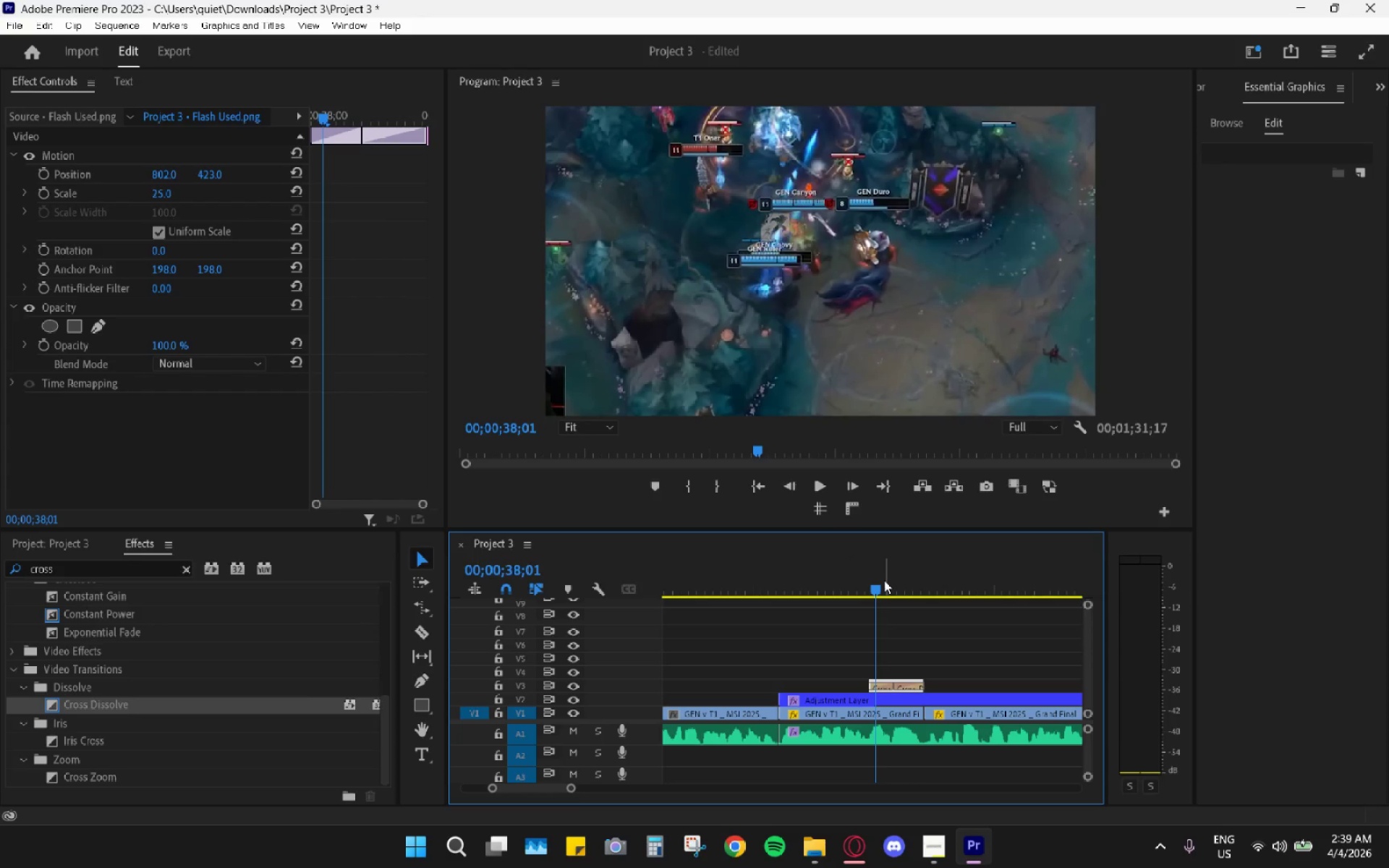 
key(ArrowRight)
 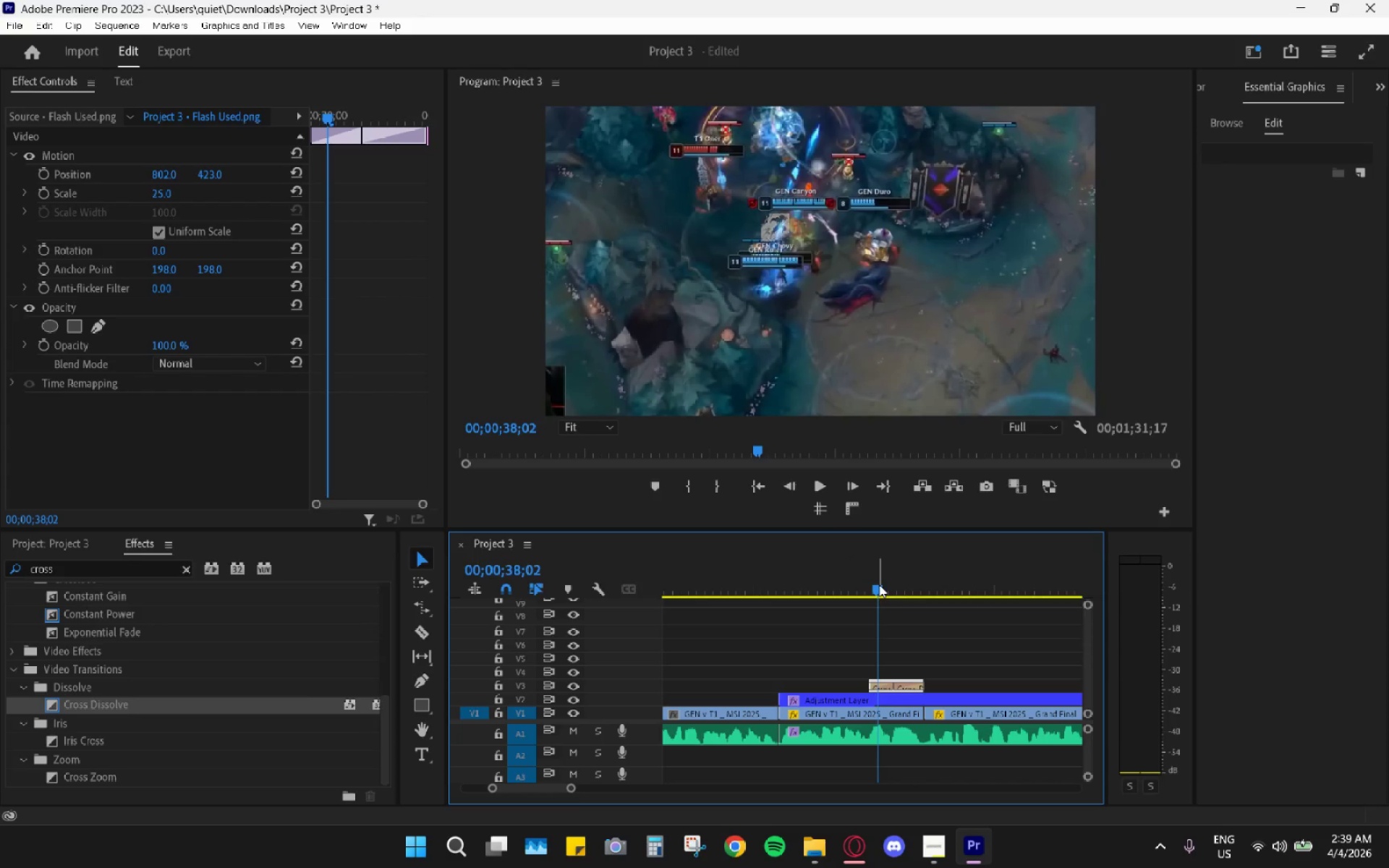 
key(ArrowRight)
 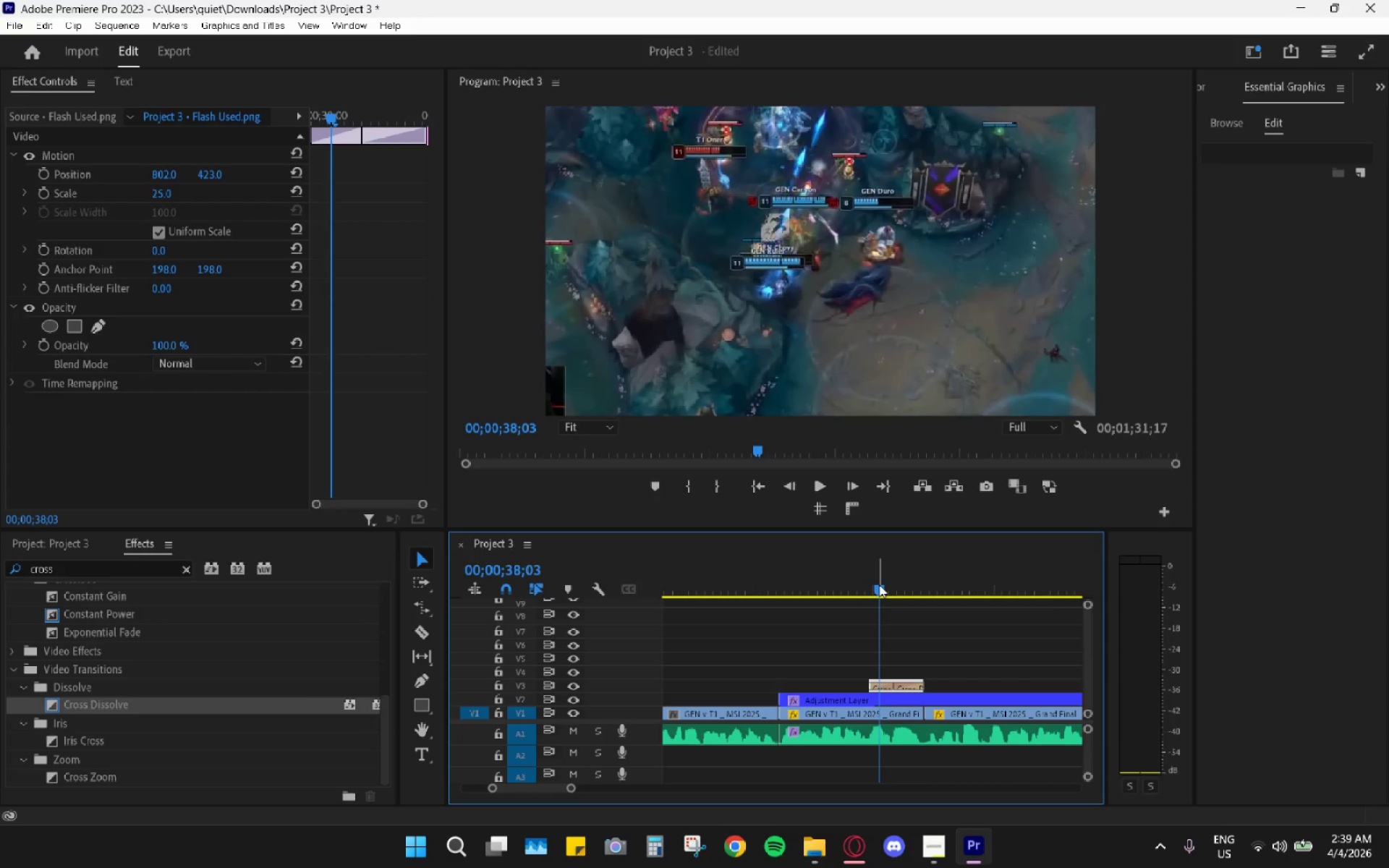 
key(ArrowRight)
 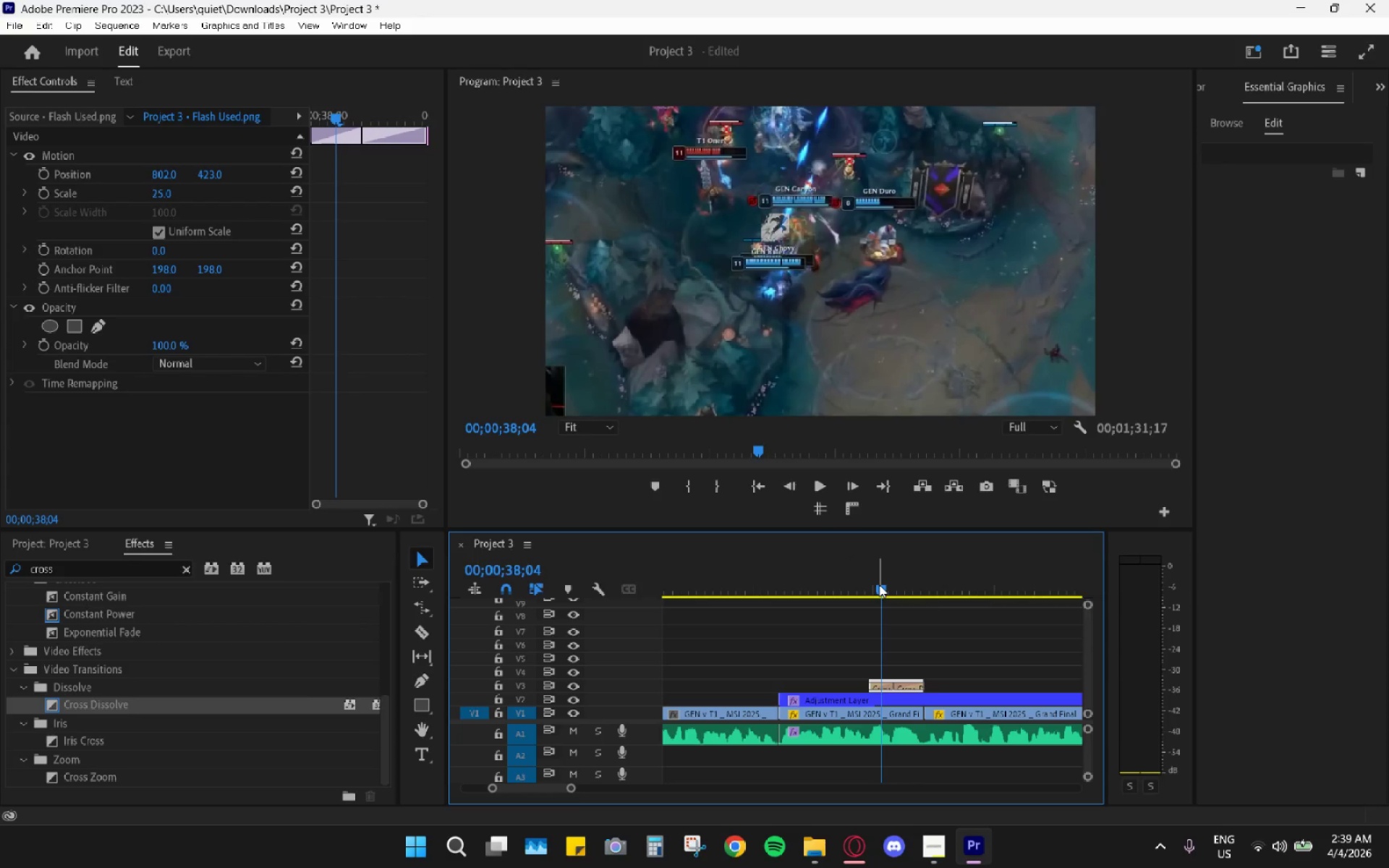 
key(ArrowRight)
 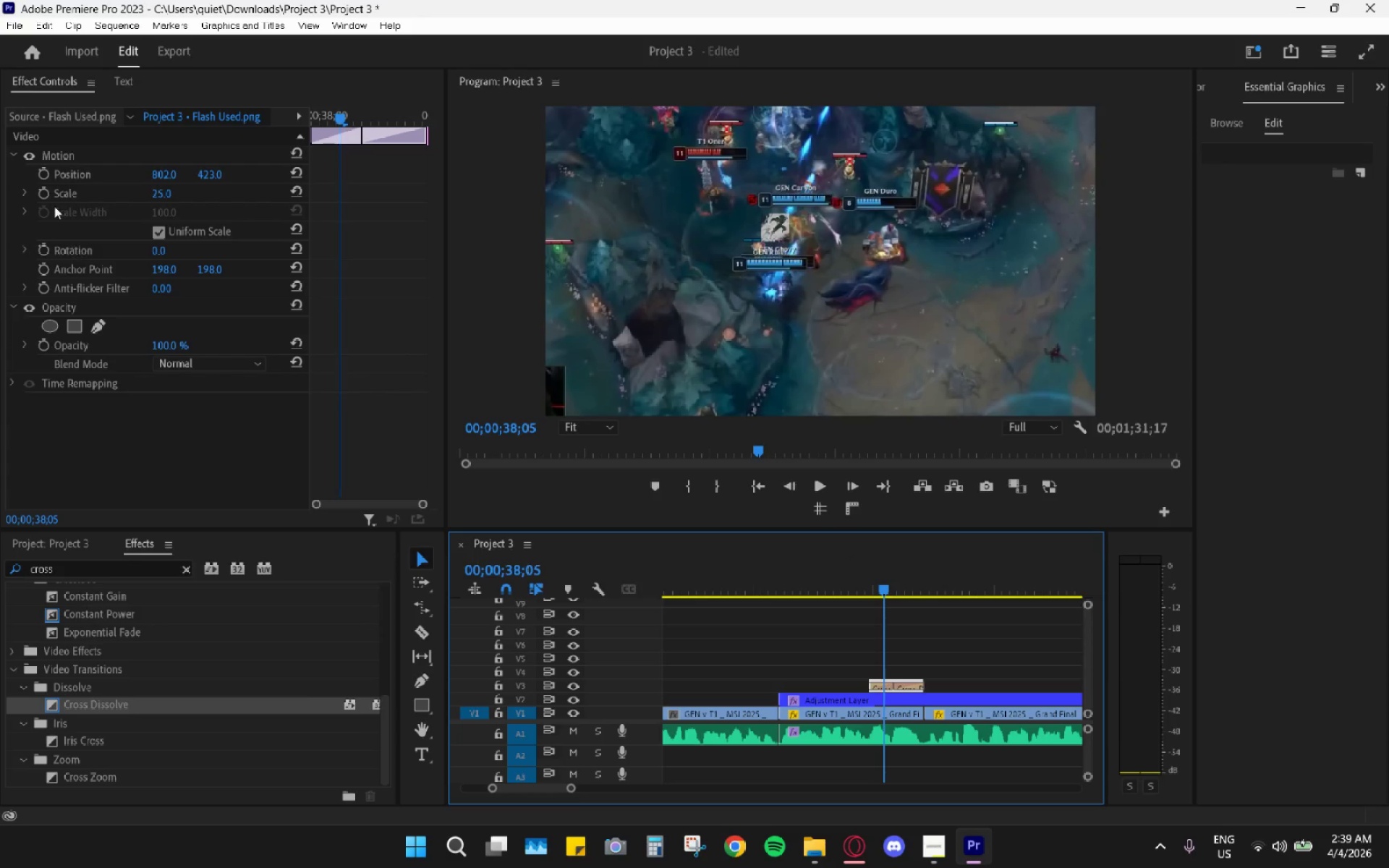 
left_click([50, 174])
 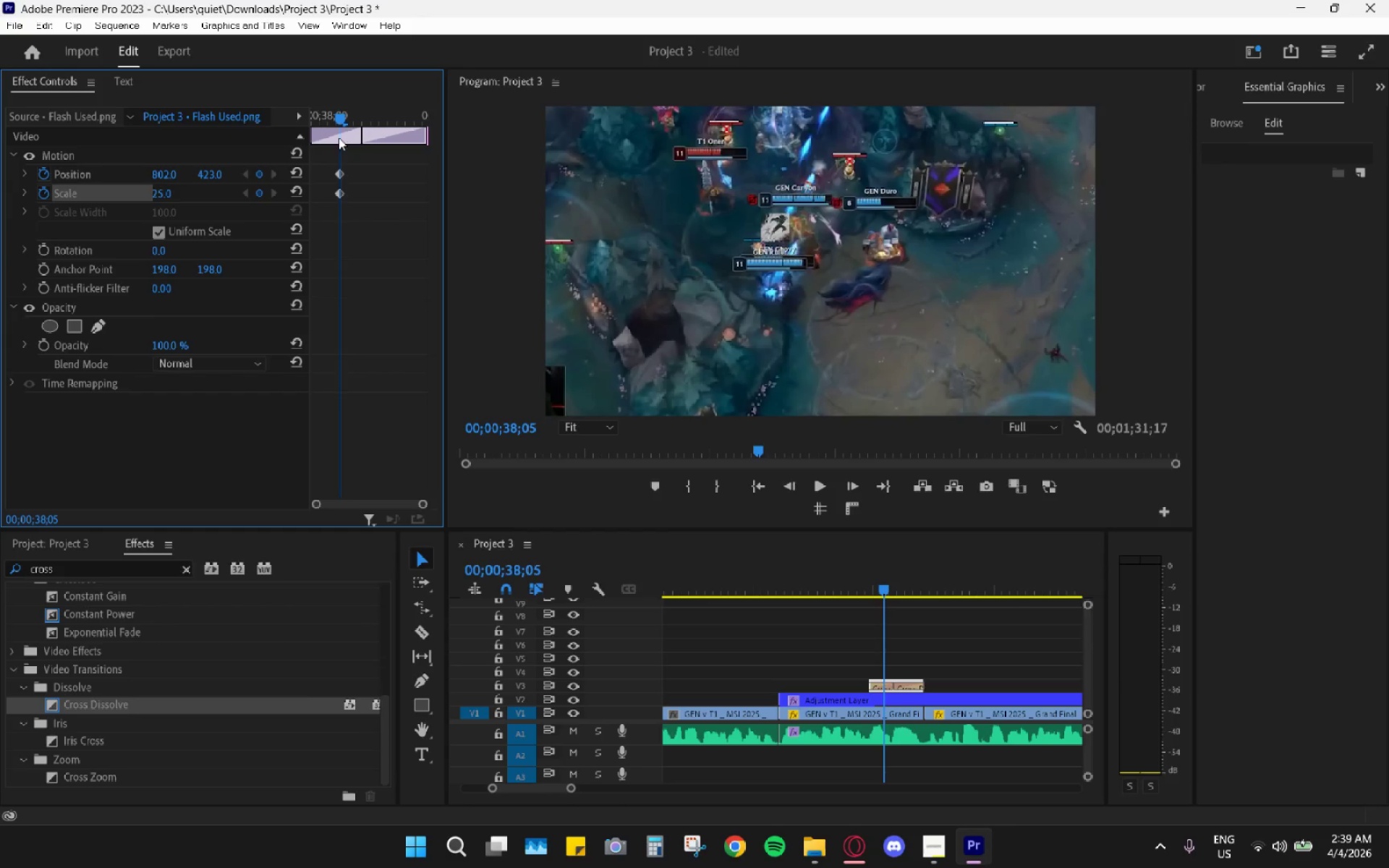 
key(ArrowRight)
 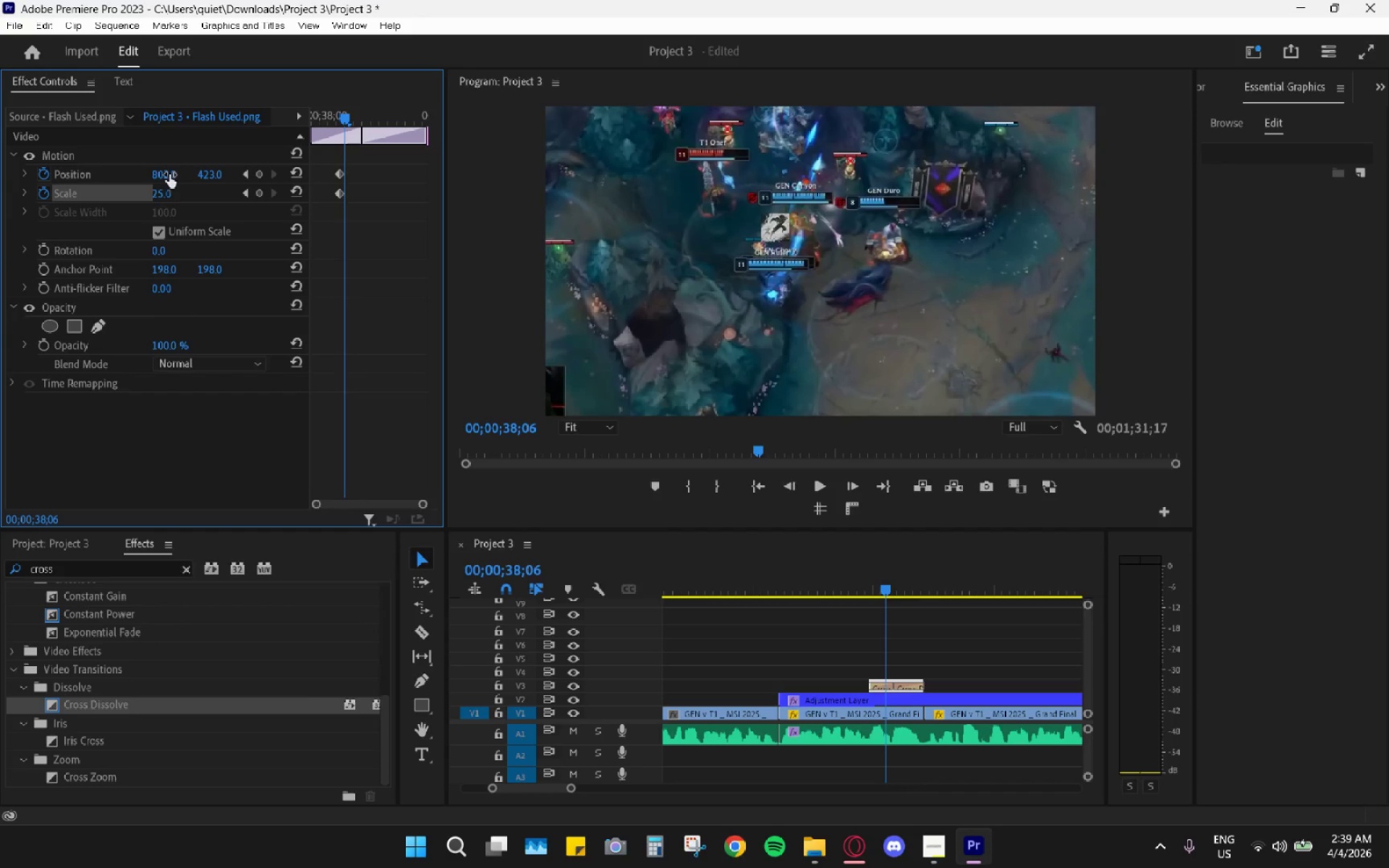 
left_click_drag(start_coordinate=[169, 175], to_coordinate=[190, 179])
 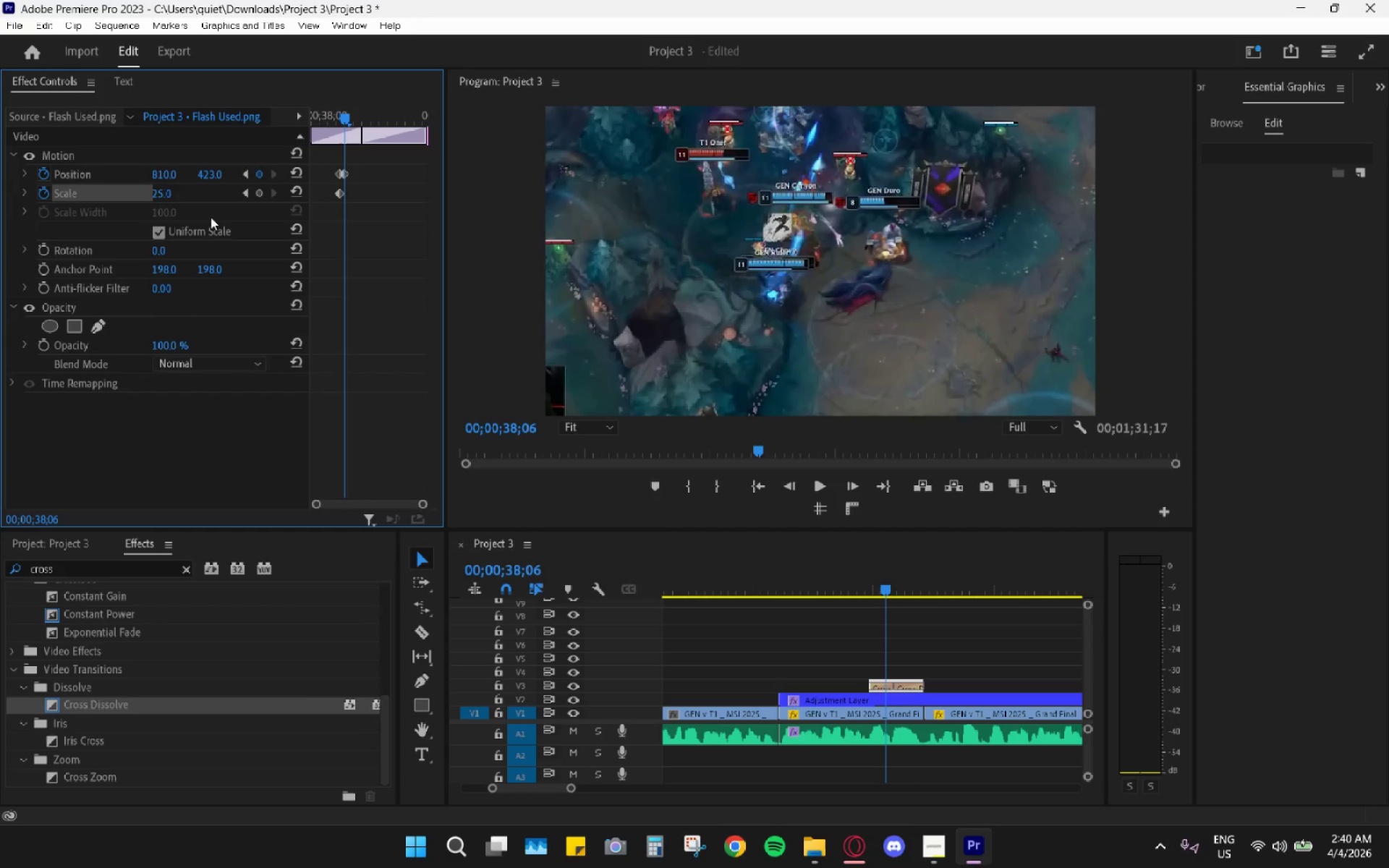 
key(Control+Z)
 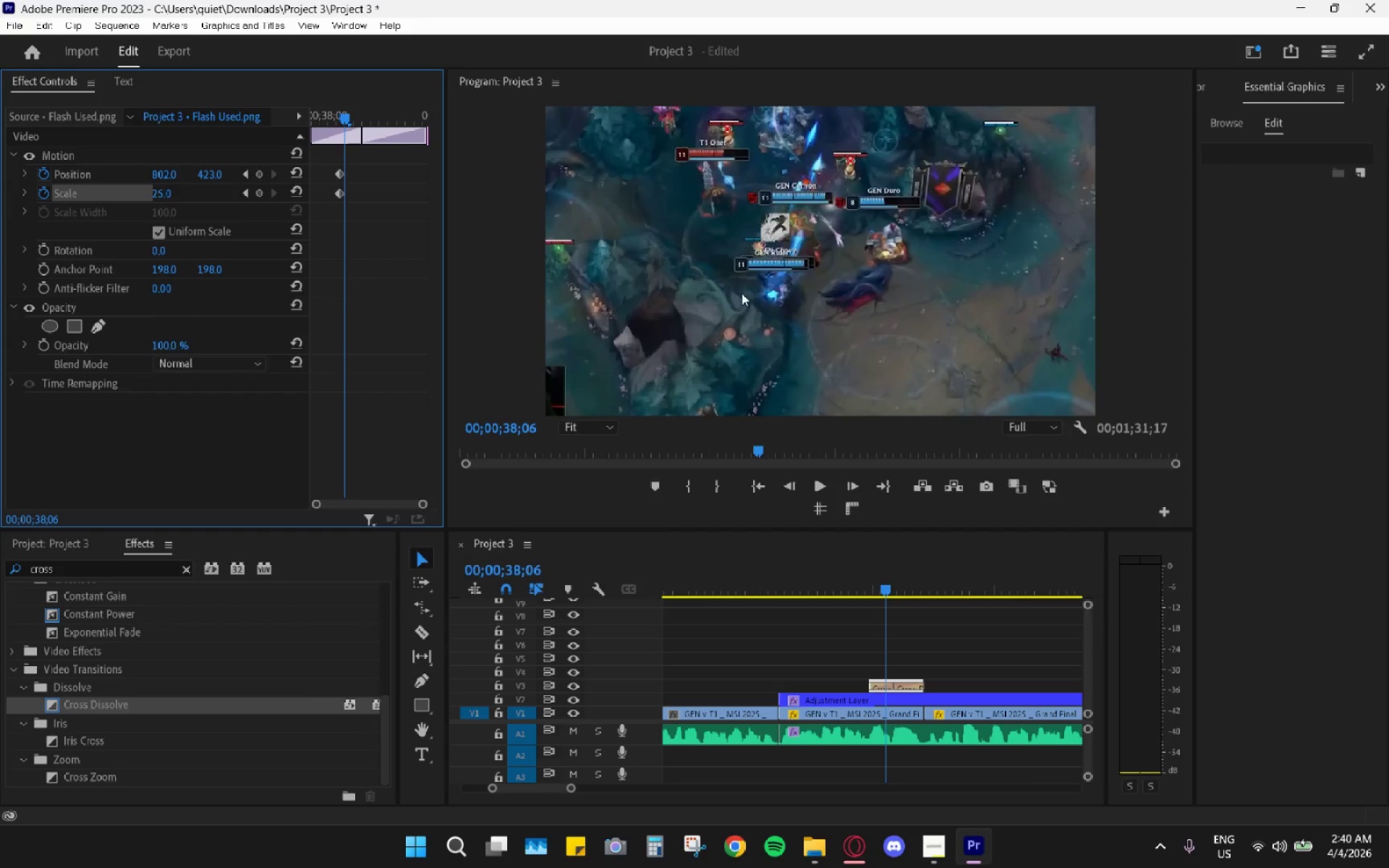 
wait(5.31)
 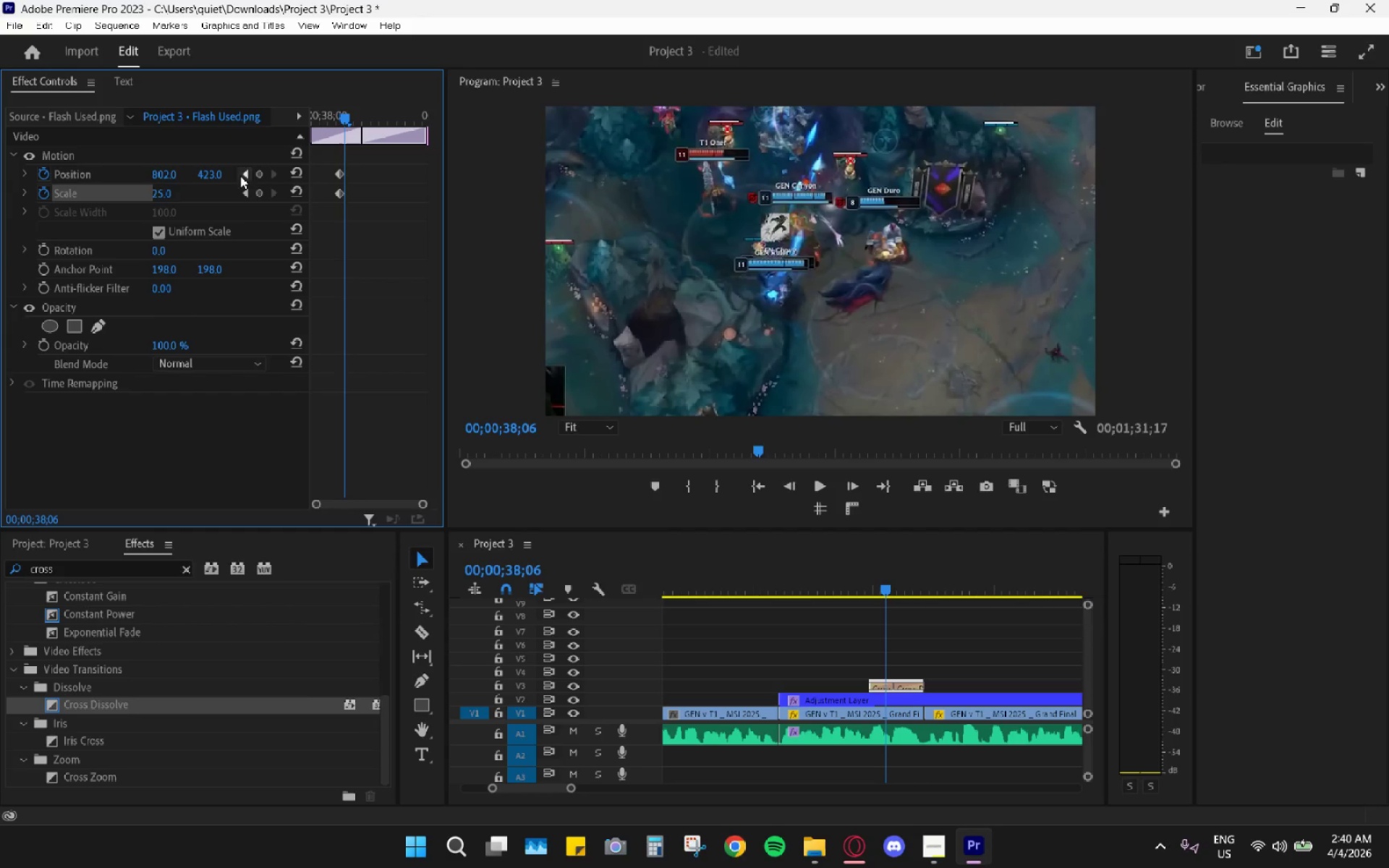 
key(ArrowRight)
 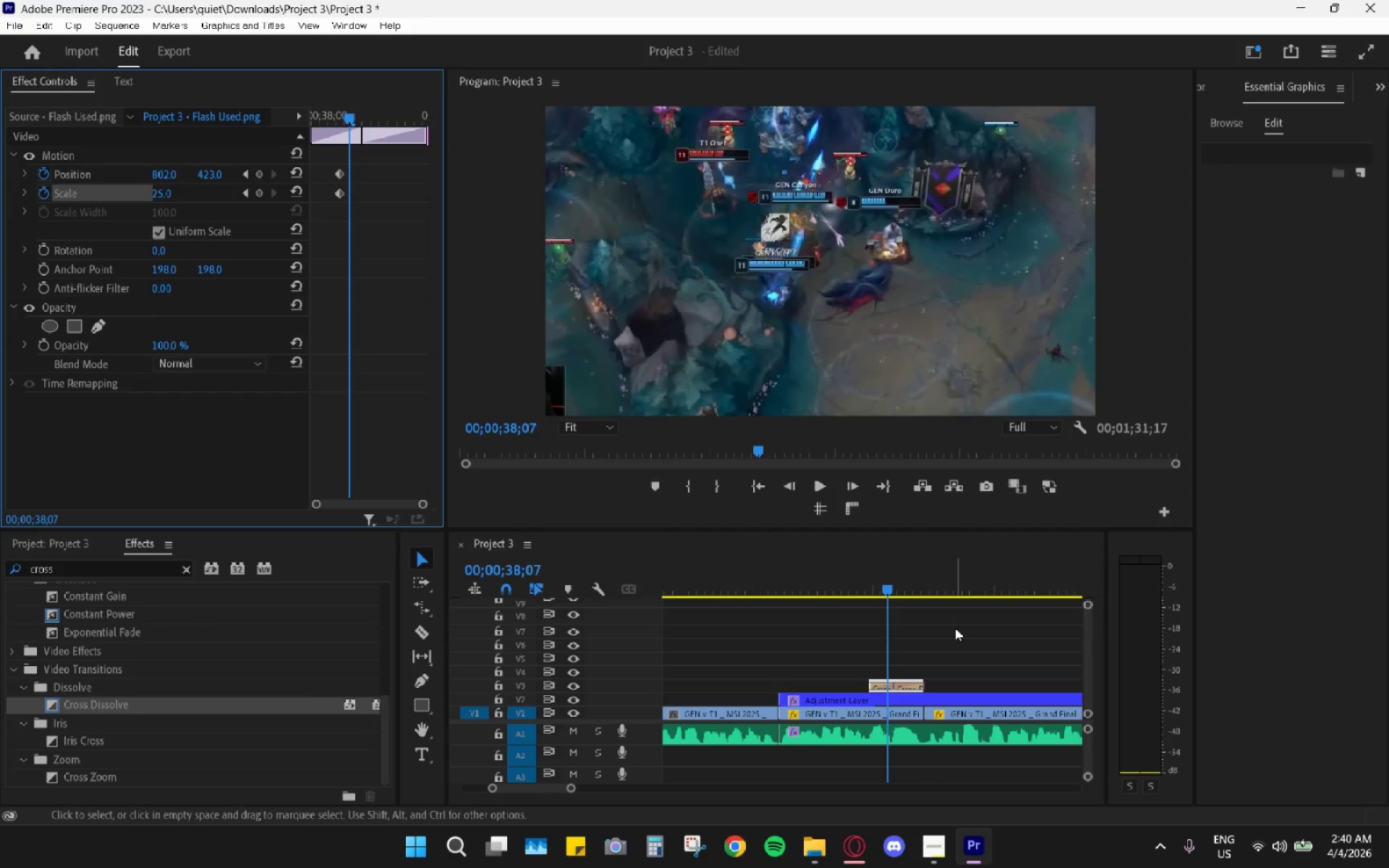 
key(ArrowRight)
 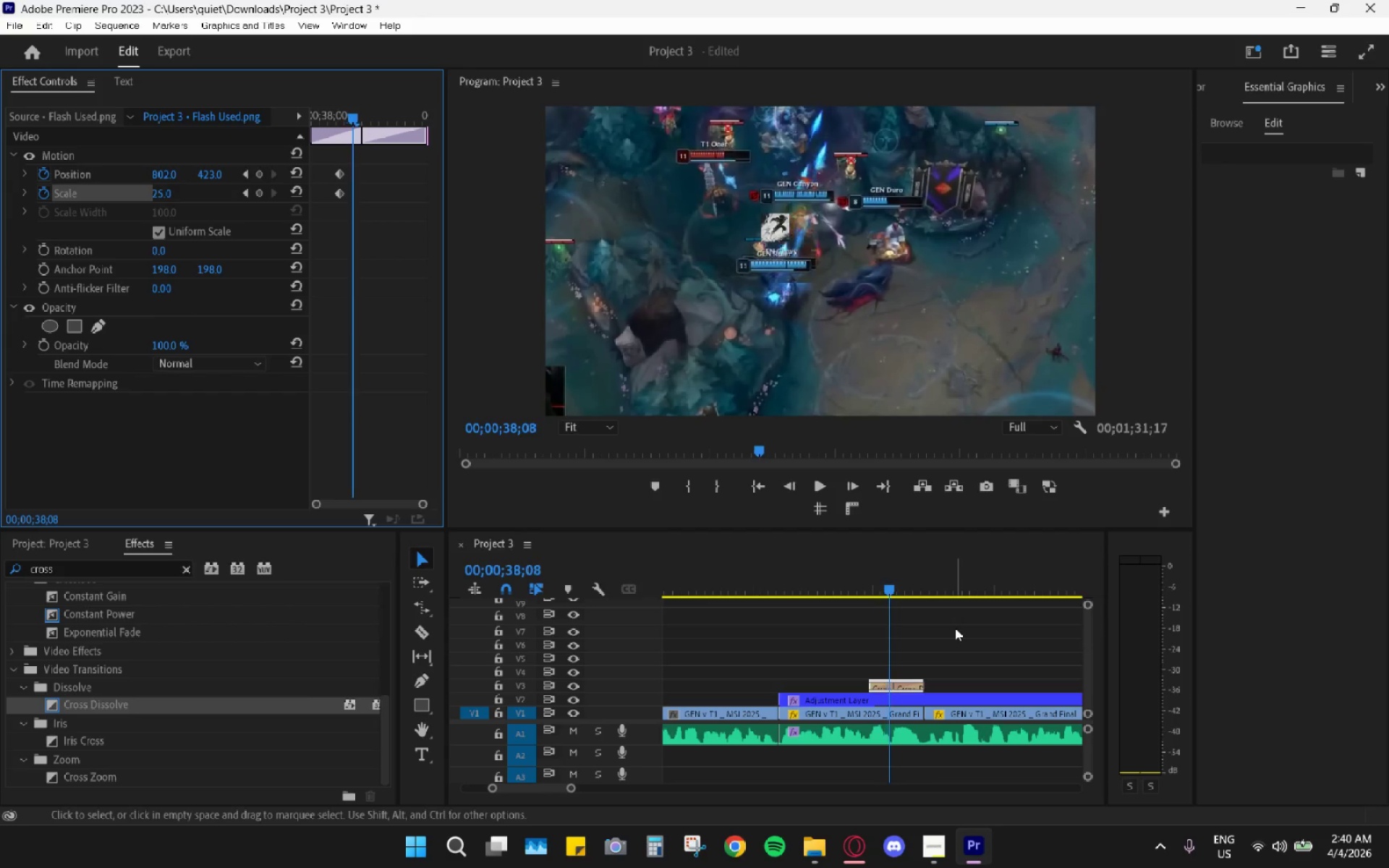 
key(ArrowRight)
 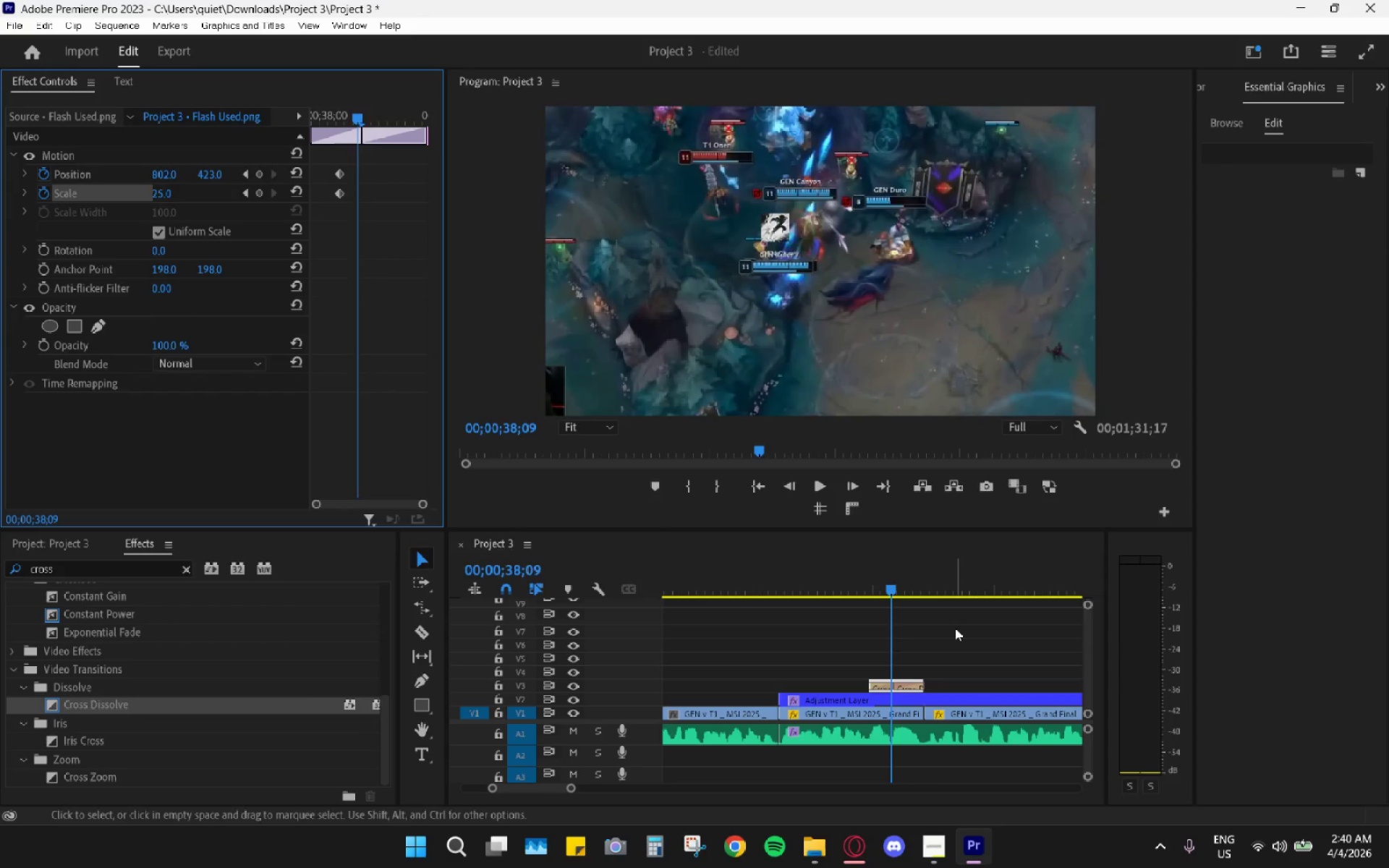 
key(ArrowRight)
 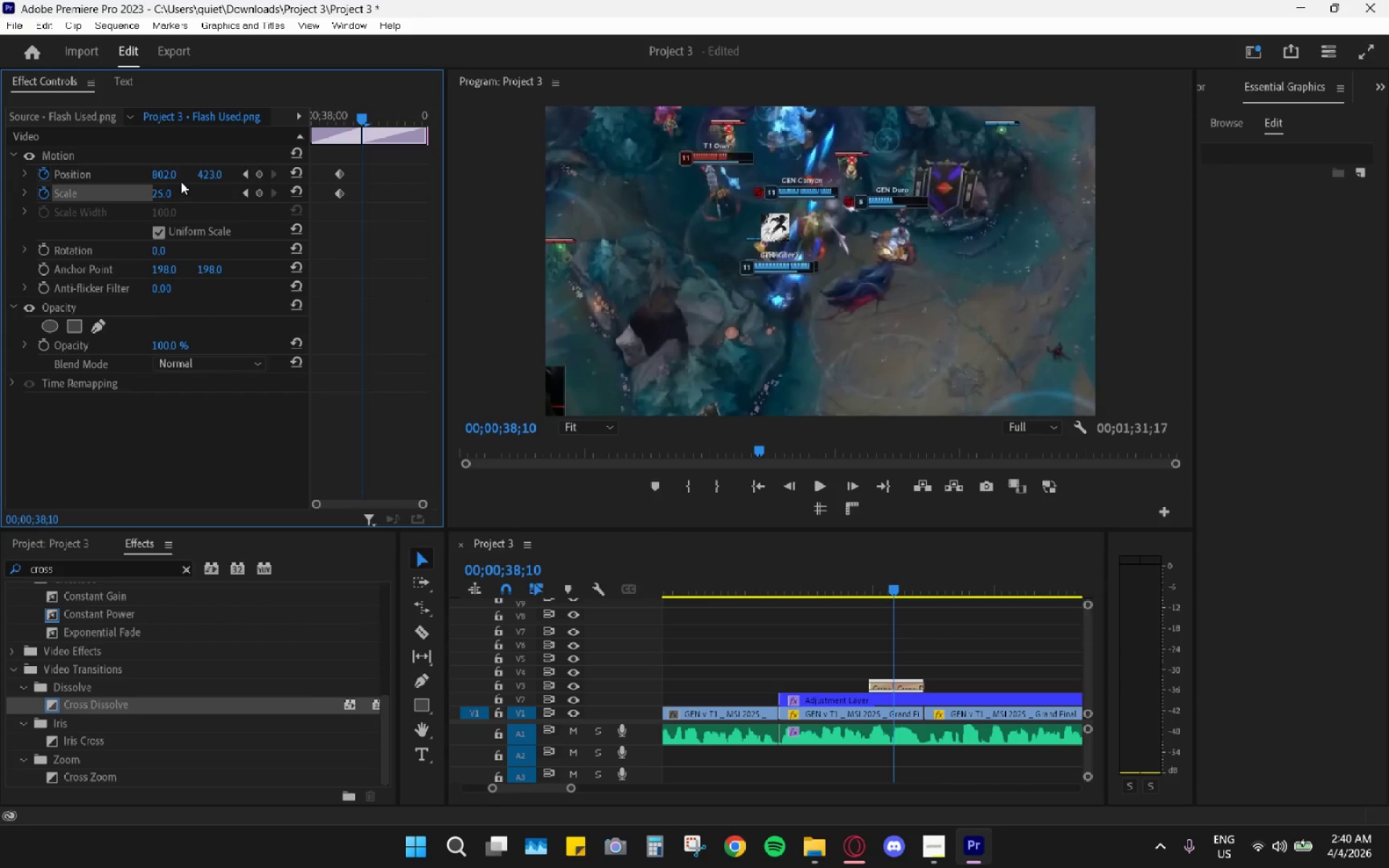 
left_click_drag(start_coordinate=[156, 175], to_coordinate=[176, 181])
 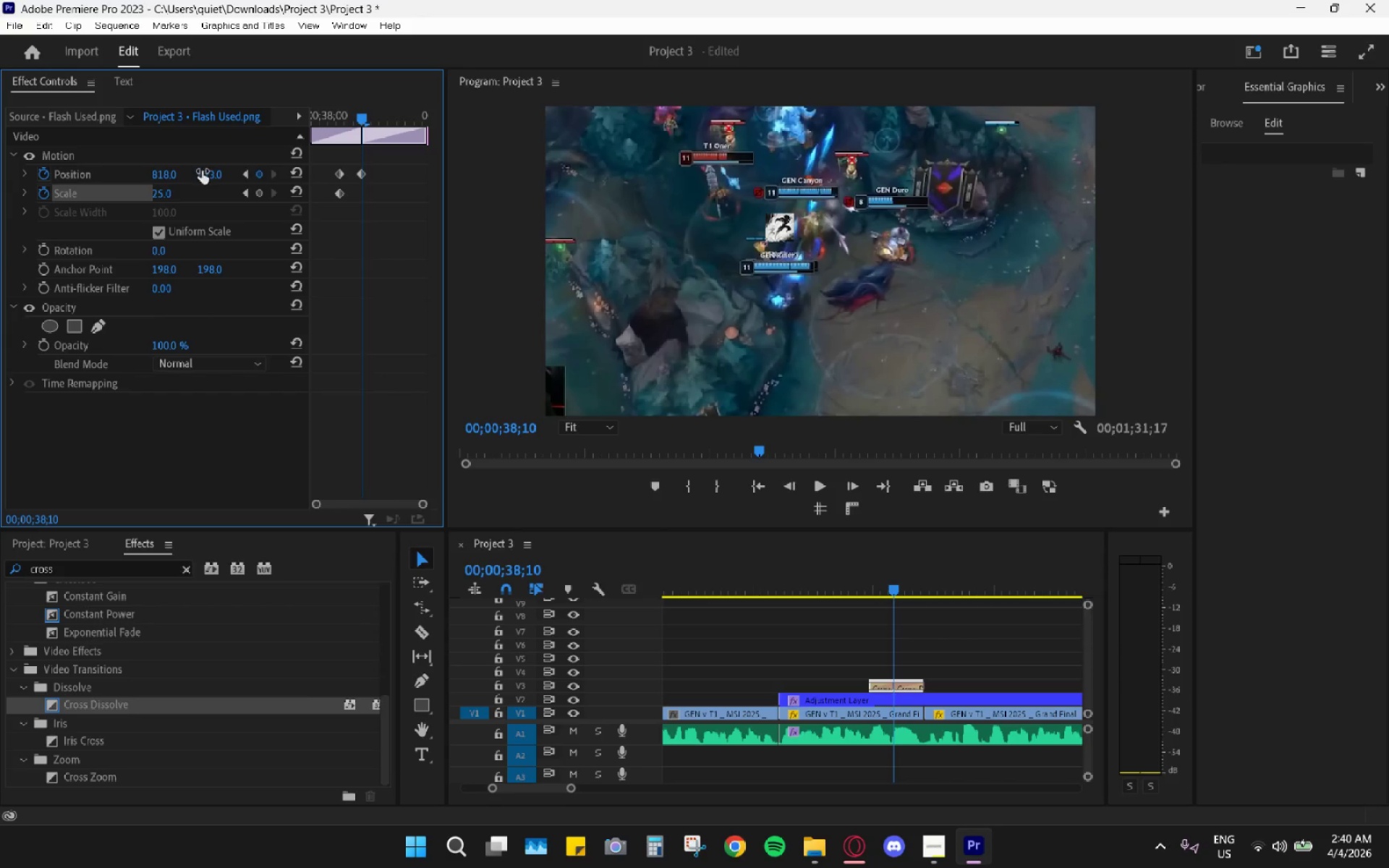 
left_click_drag(start_coordinate=[202, 171], to_coordinate=[232, 171])
 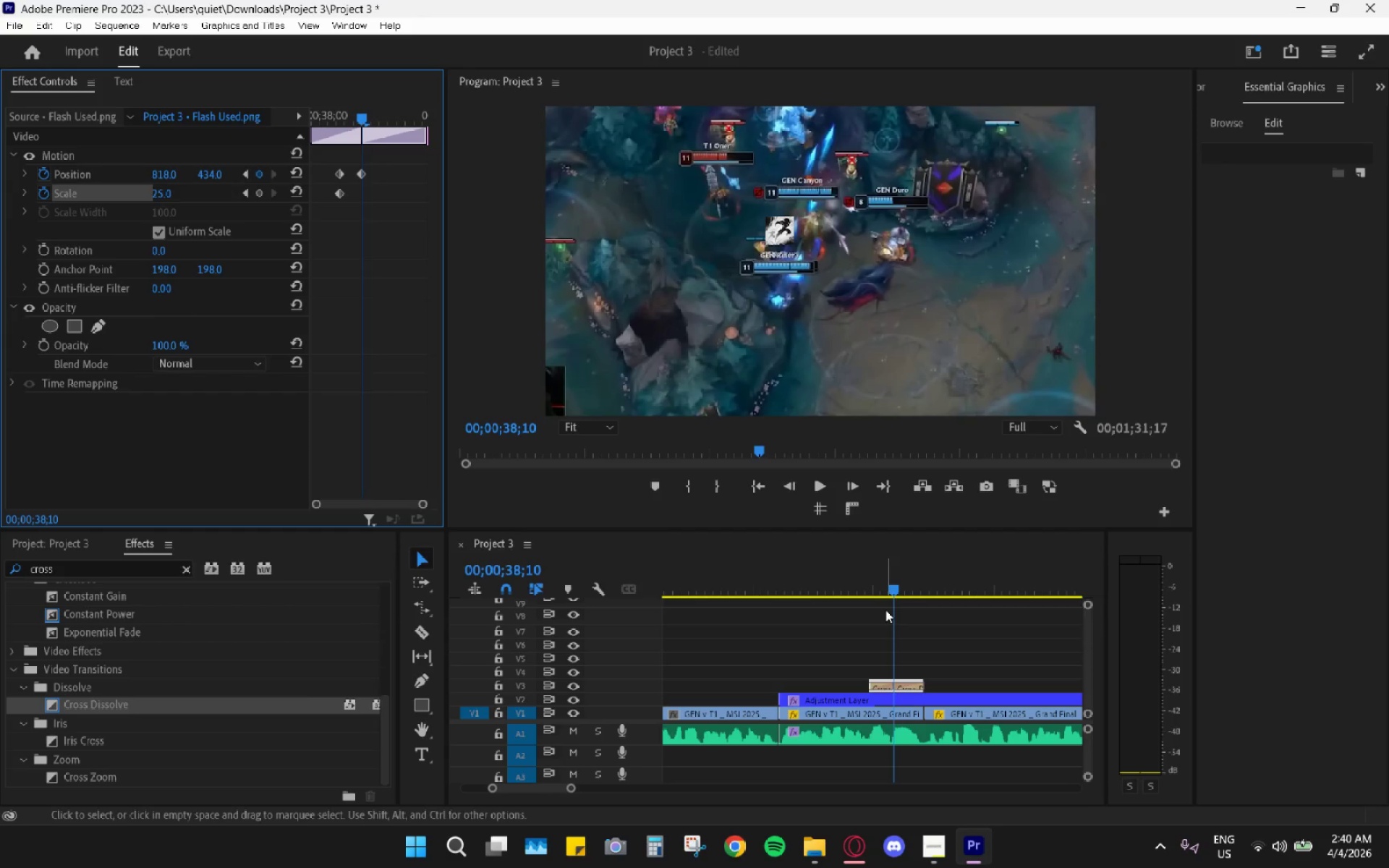 
key(ArrowRight)
 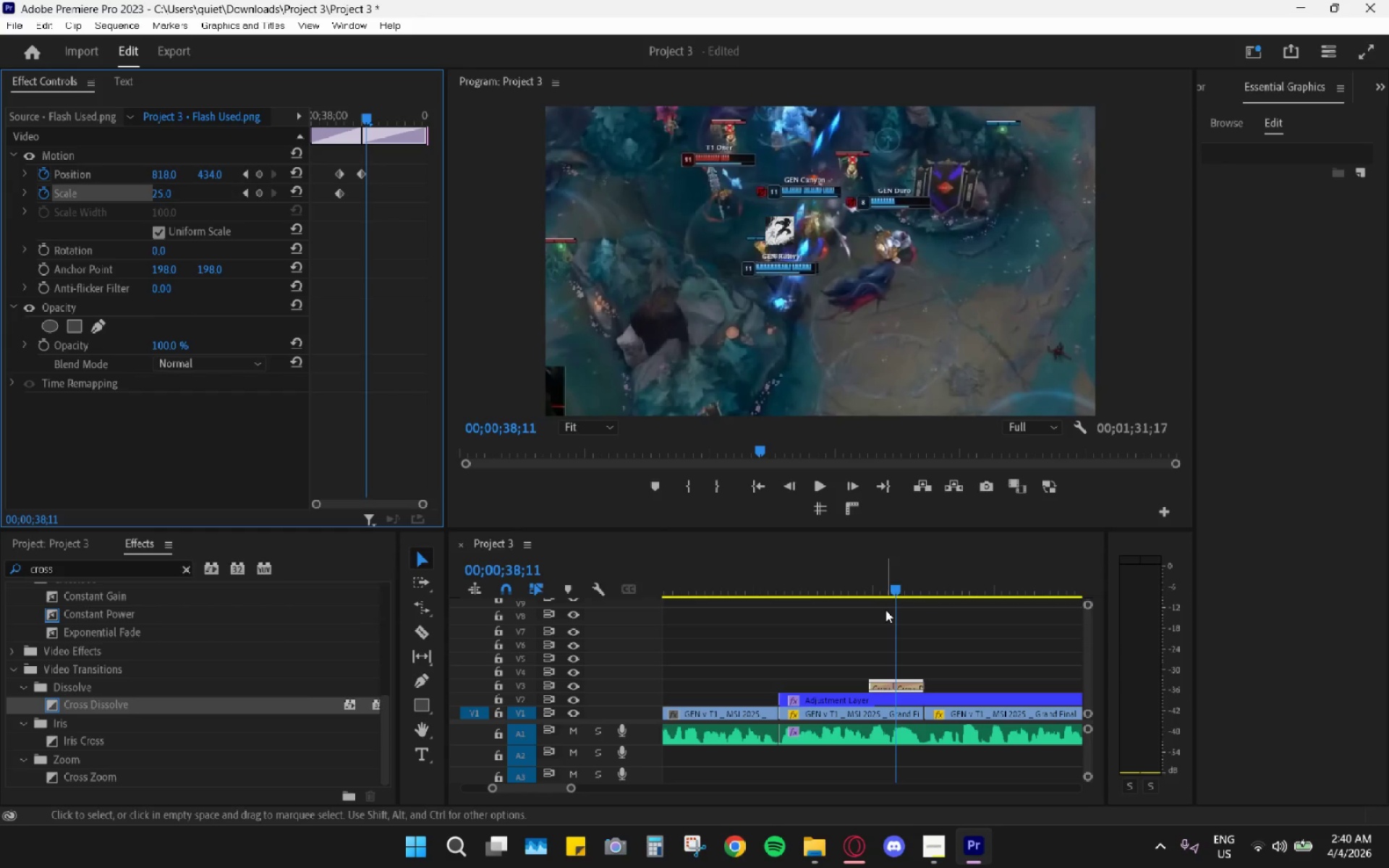 
key(ArrowRight)
 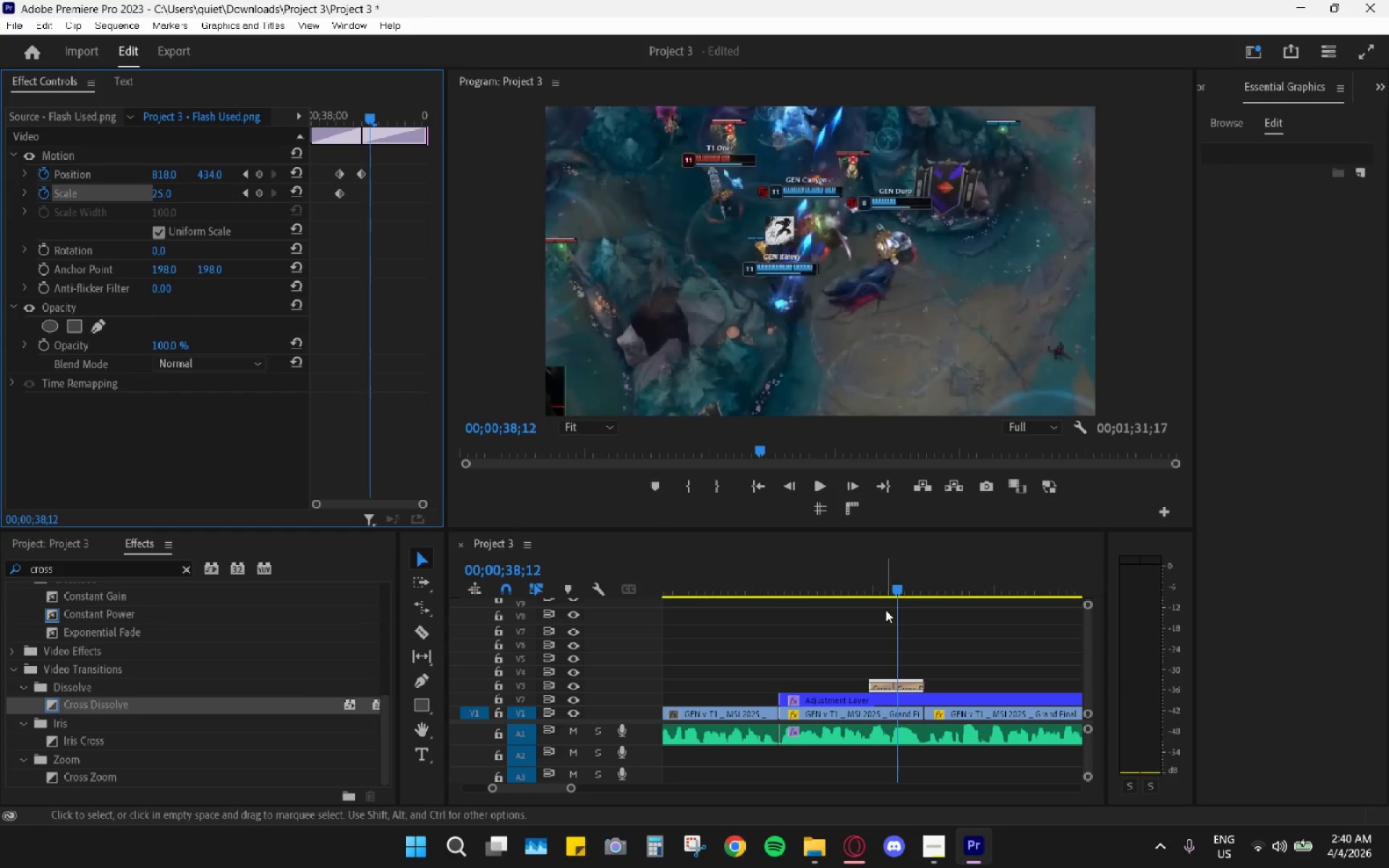 
key(ArrowRight)
 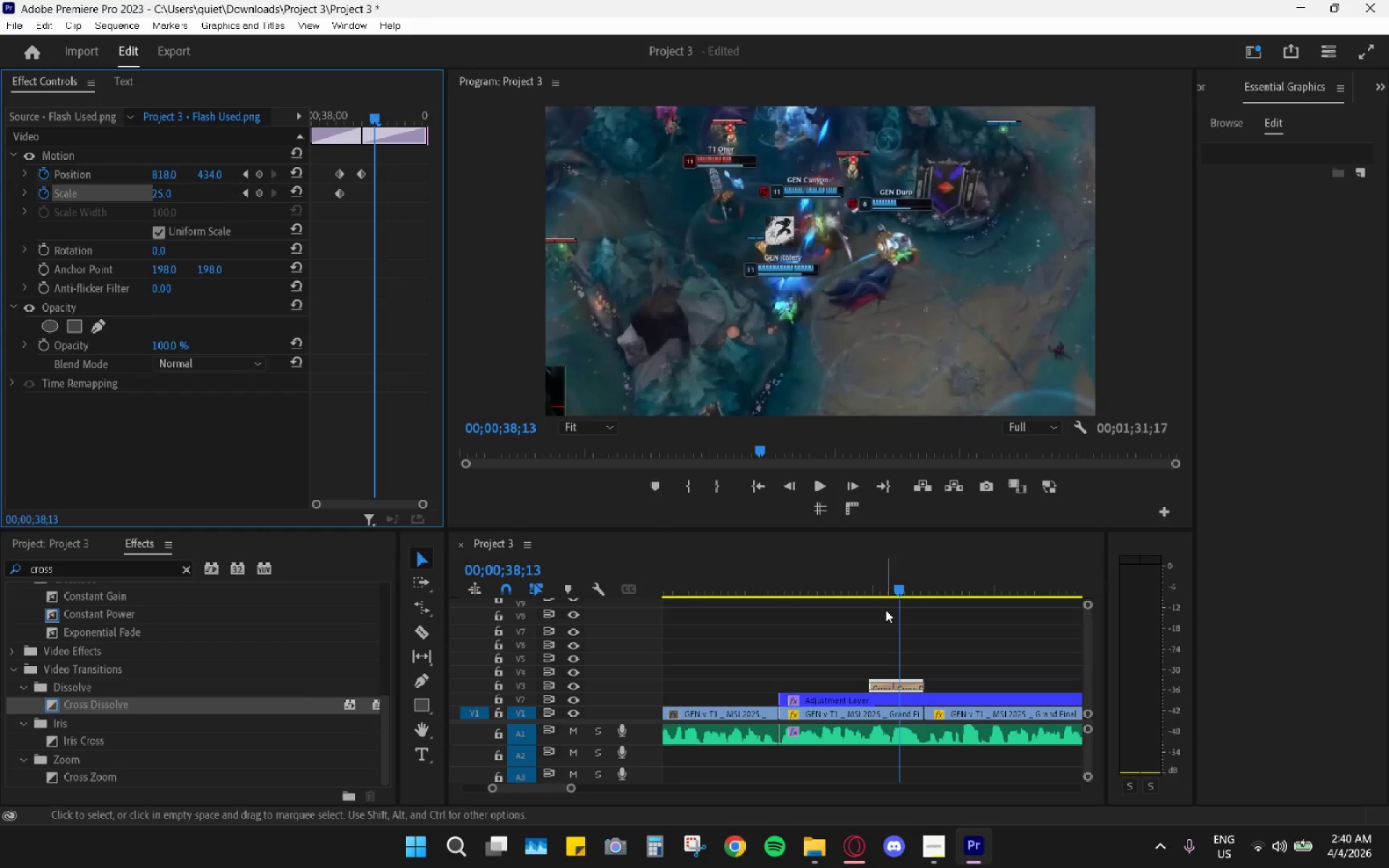 
key(ArrowRight)
 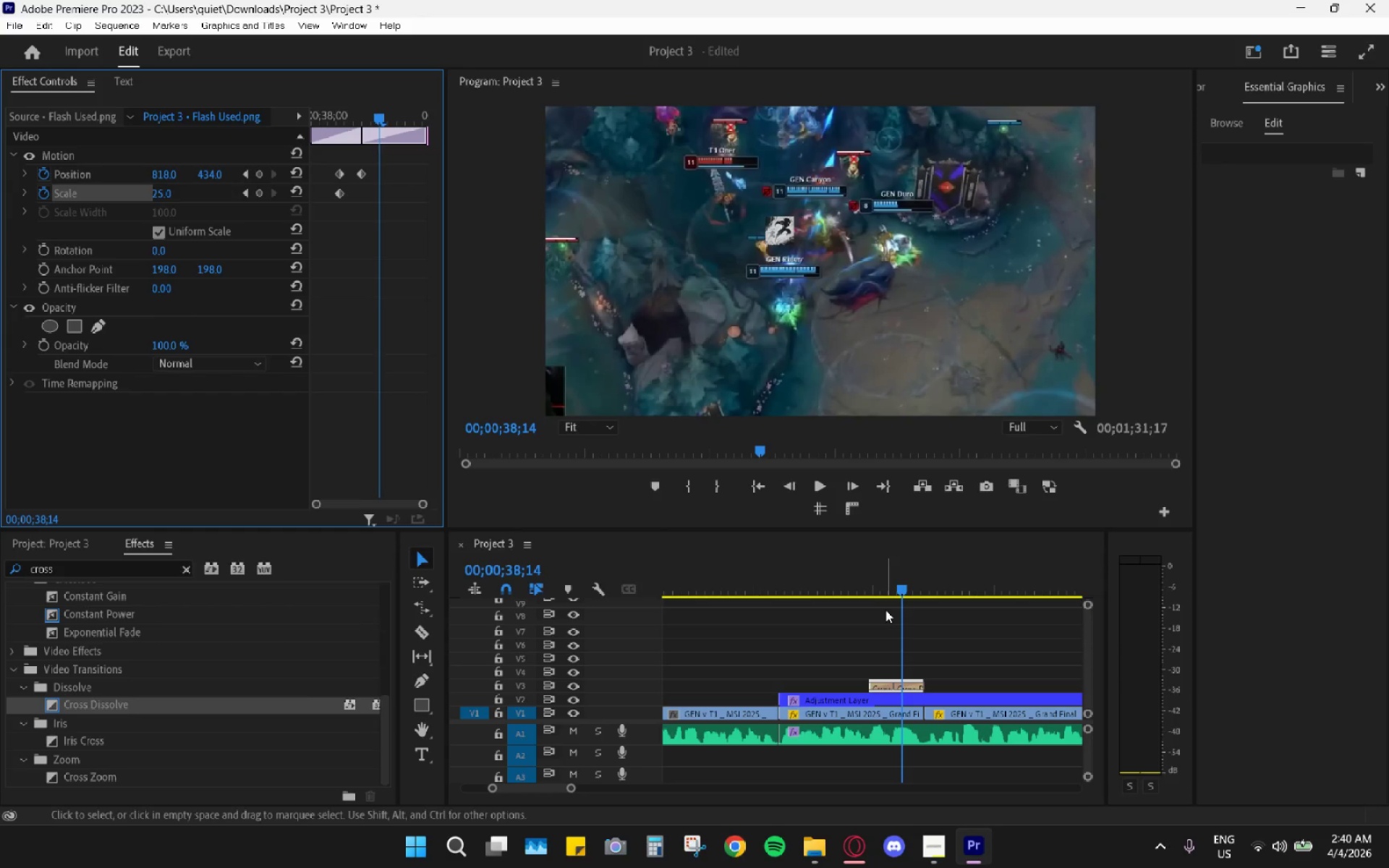 
key(ArrowRight)
 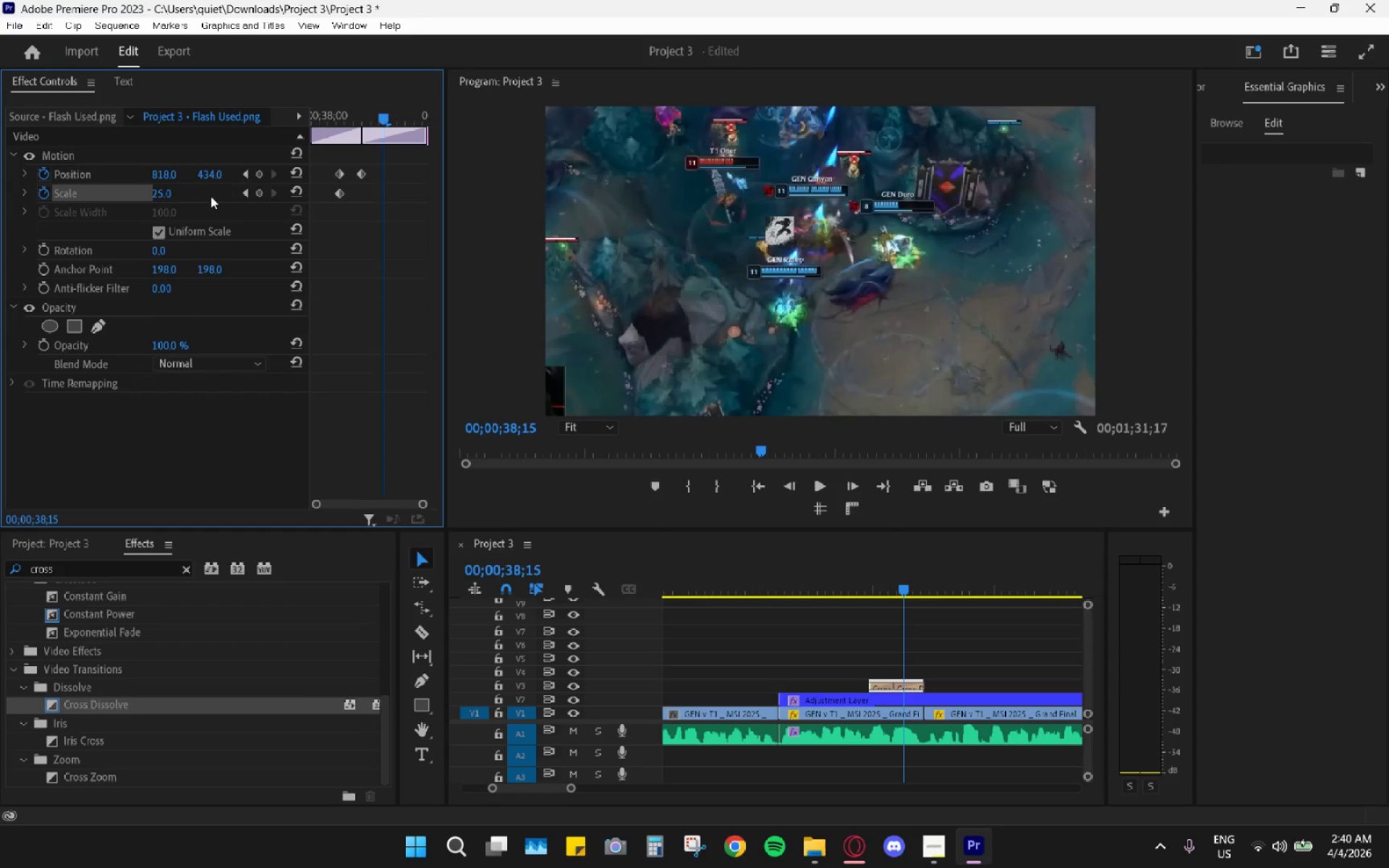 
left_click_drag(start_coordinate=[166, 177], to_coordinate=[202, 182])
 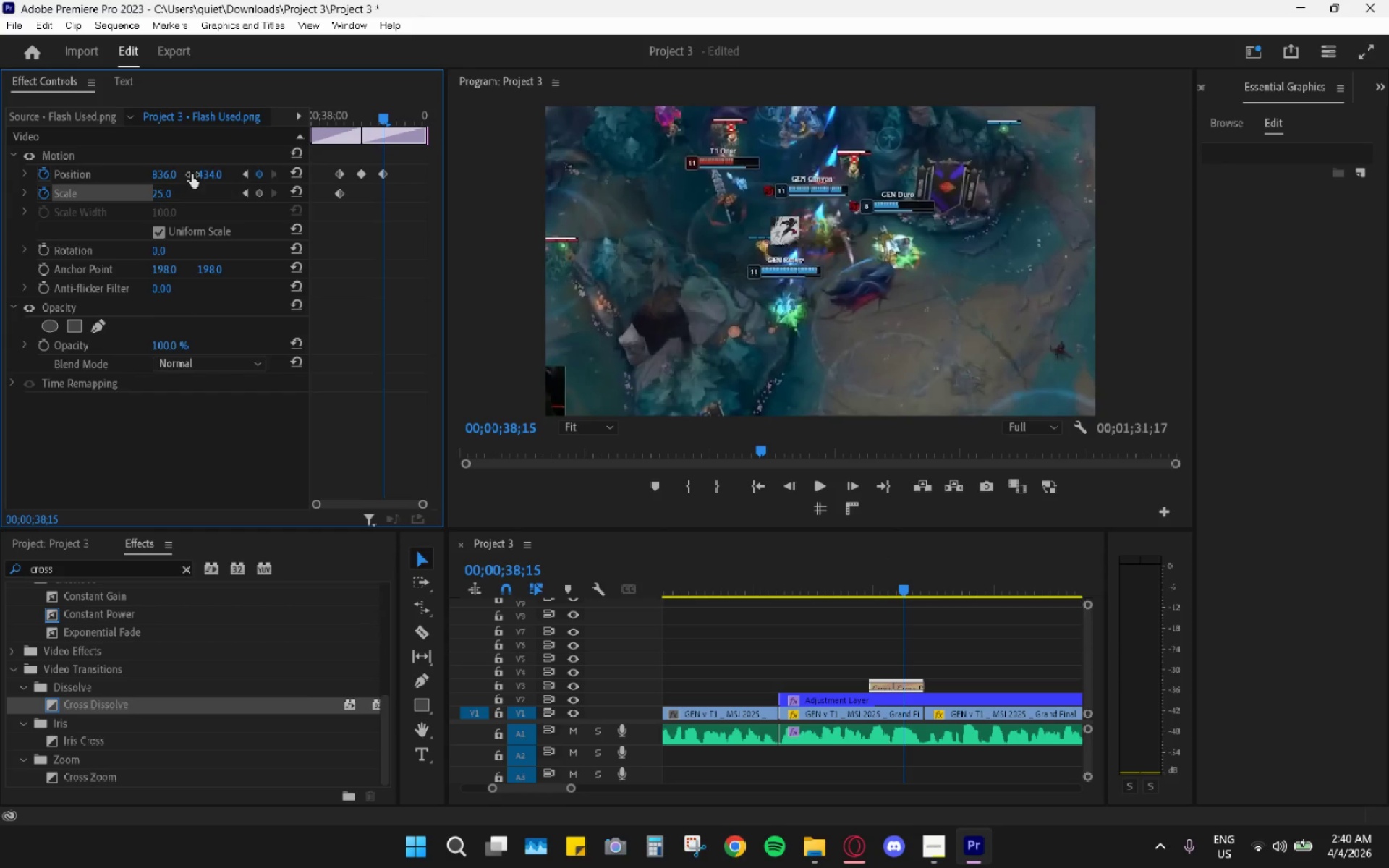 
left_click_drag(start_coordinate=[205, 174], to_coordinate=[262, 176])
 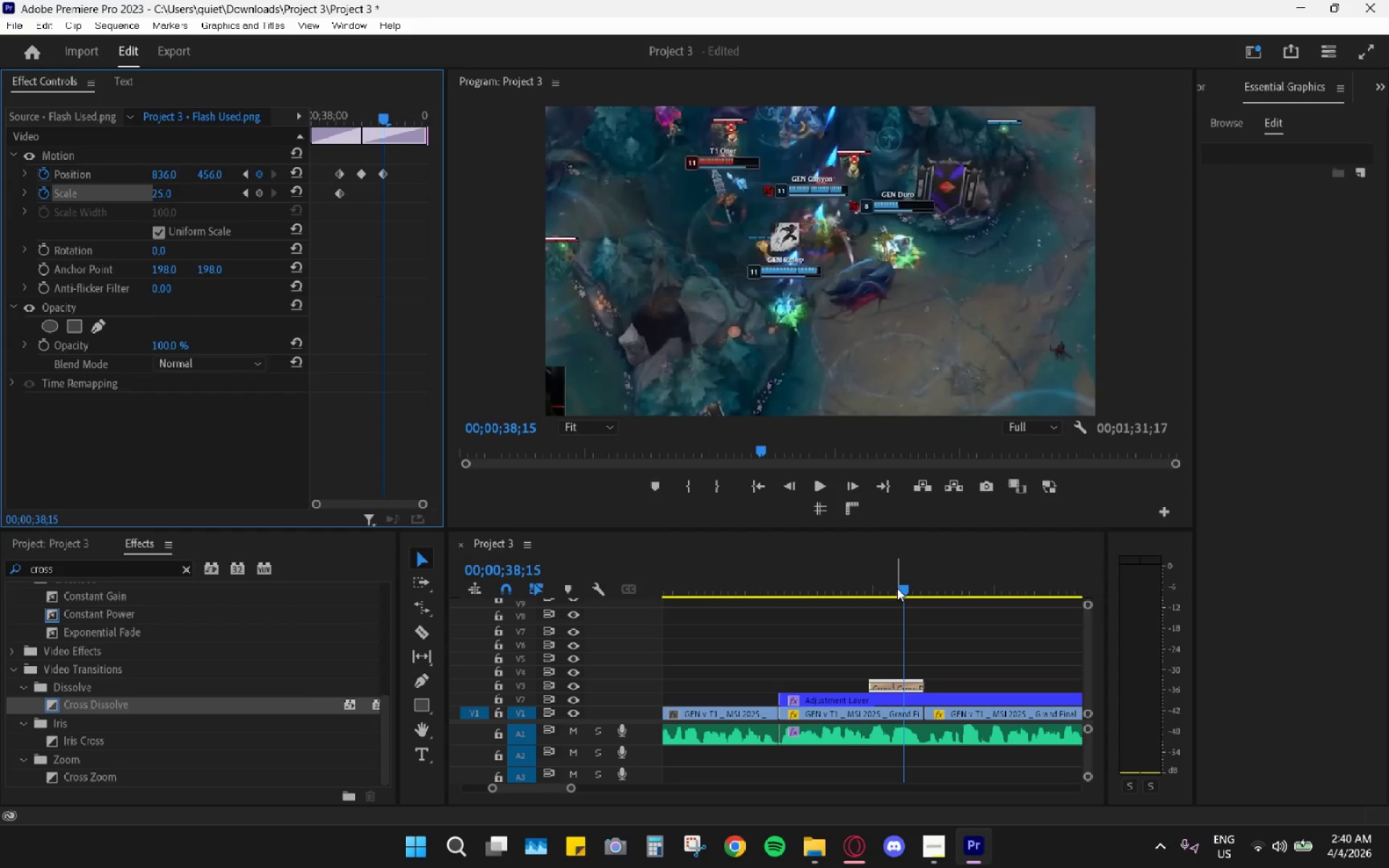 
left_click_drag(start_coordinate=[889, 584], to_coordinate=[845, 575])
 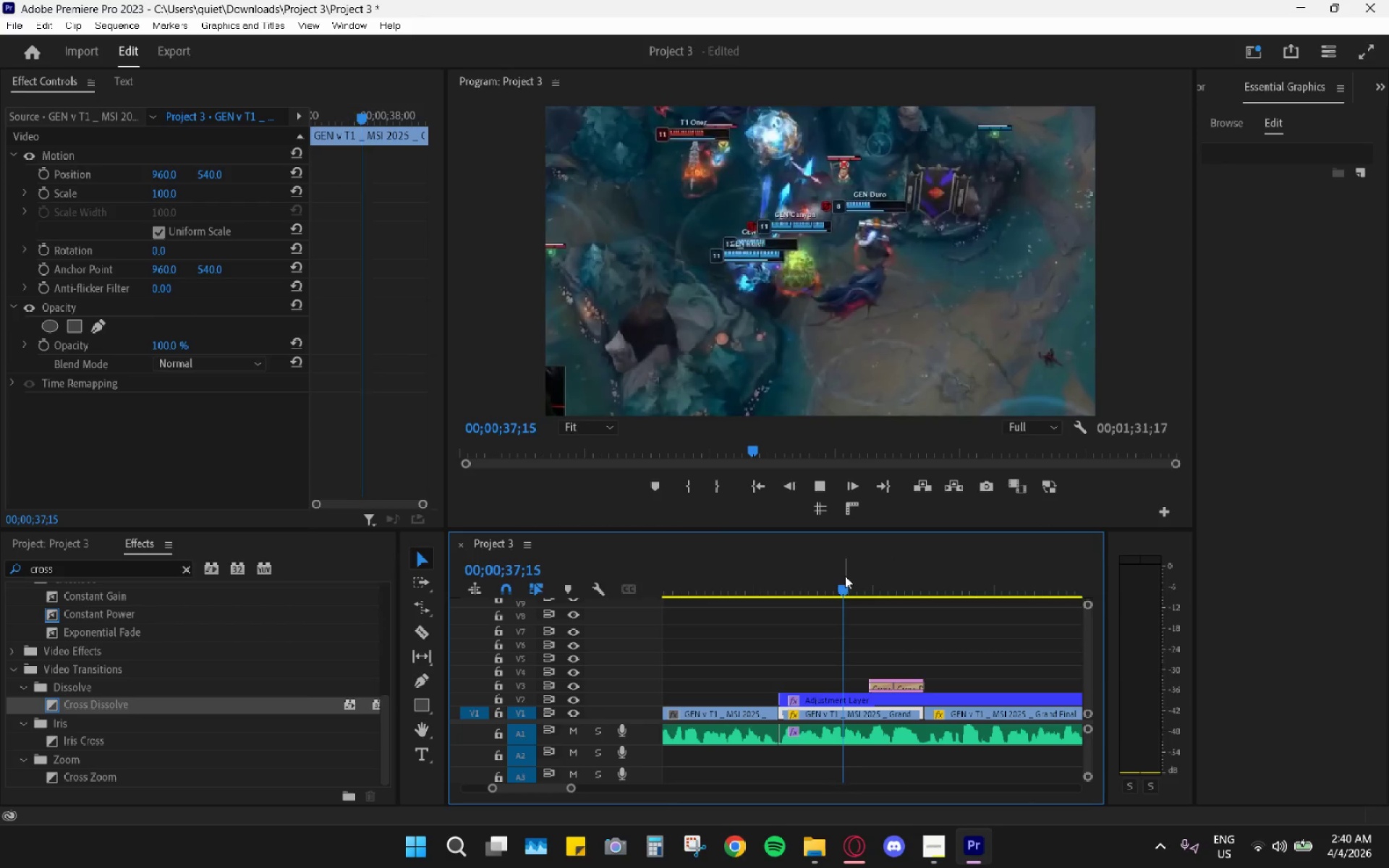 
key(Space)
 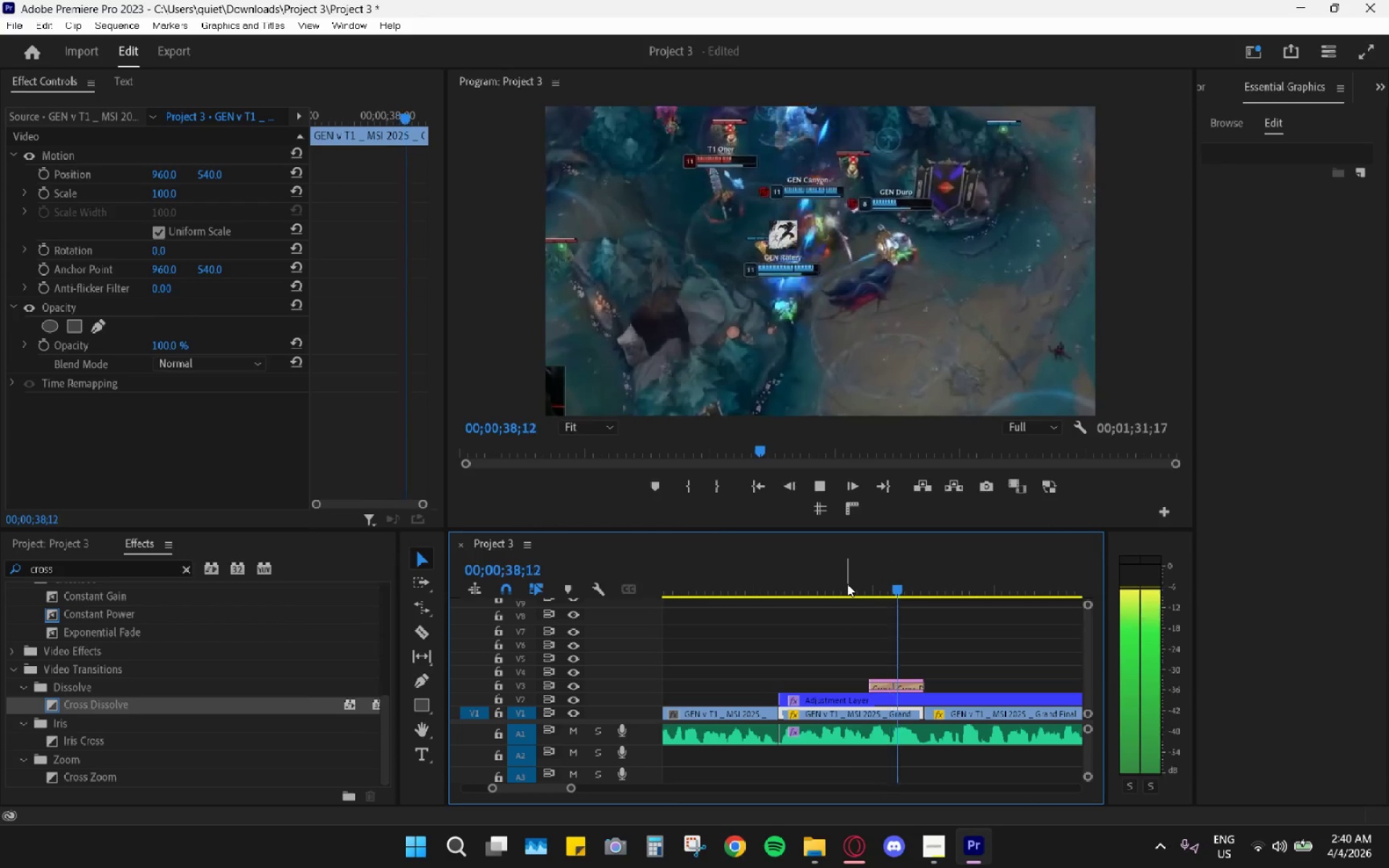 
key(Space)
 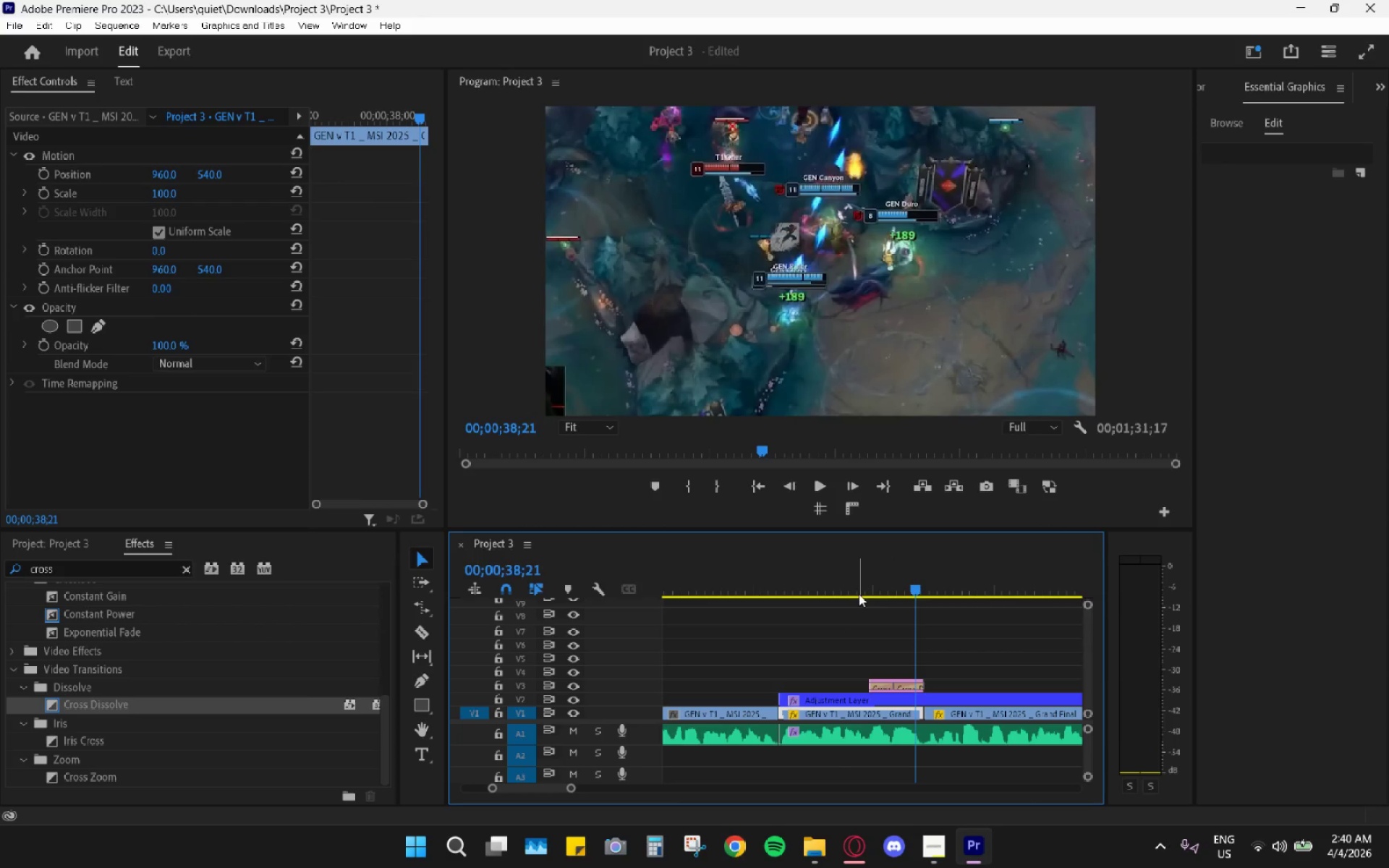 
left_click_drag(start_coordinate=[862, 587], to_coordinate=[882, 592])
 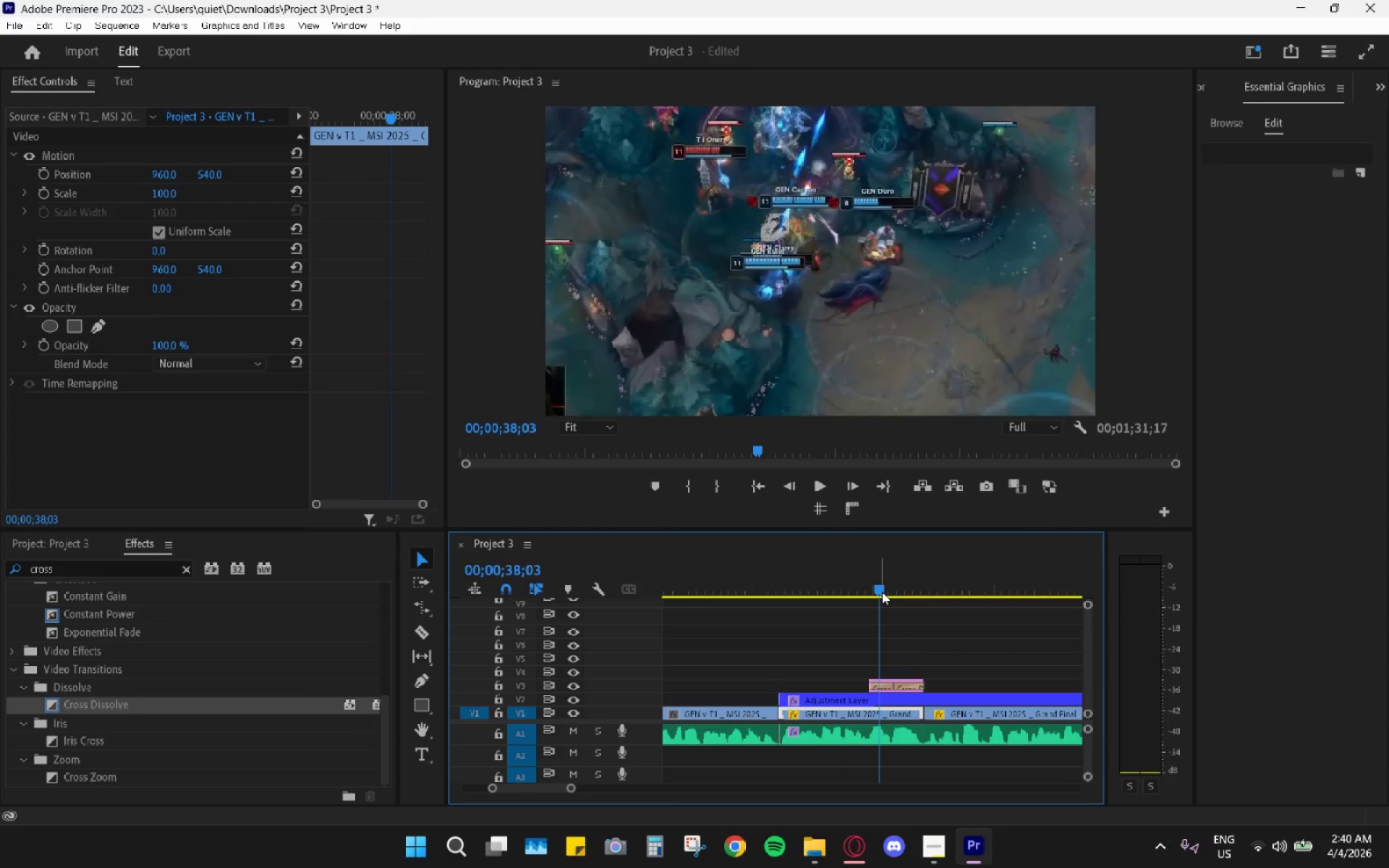 
key(Space)
 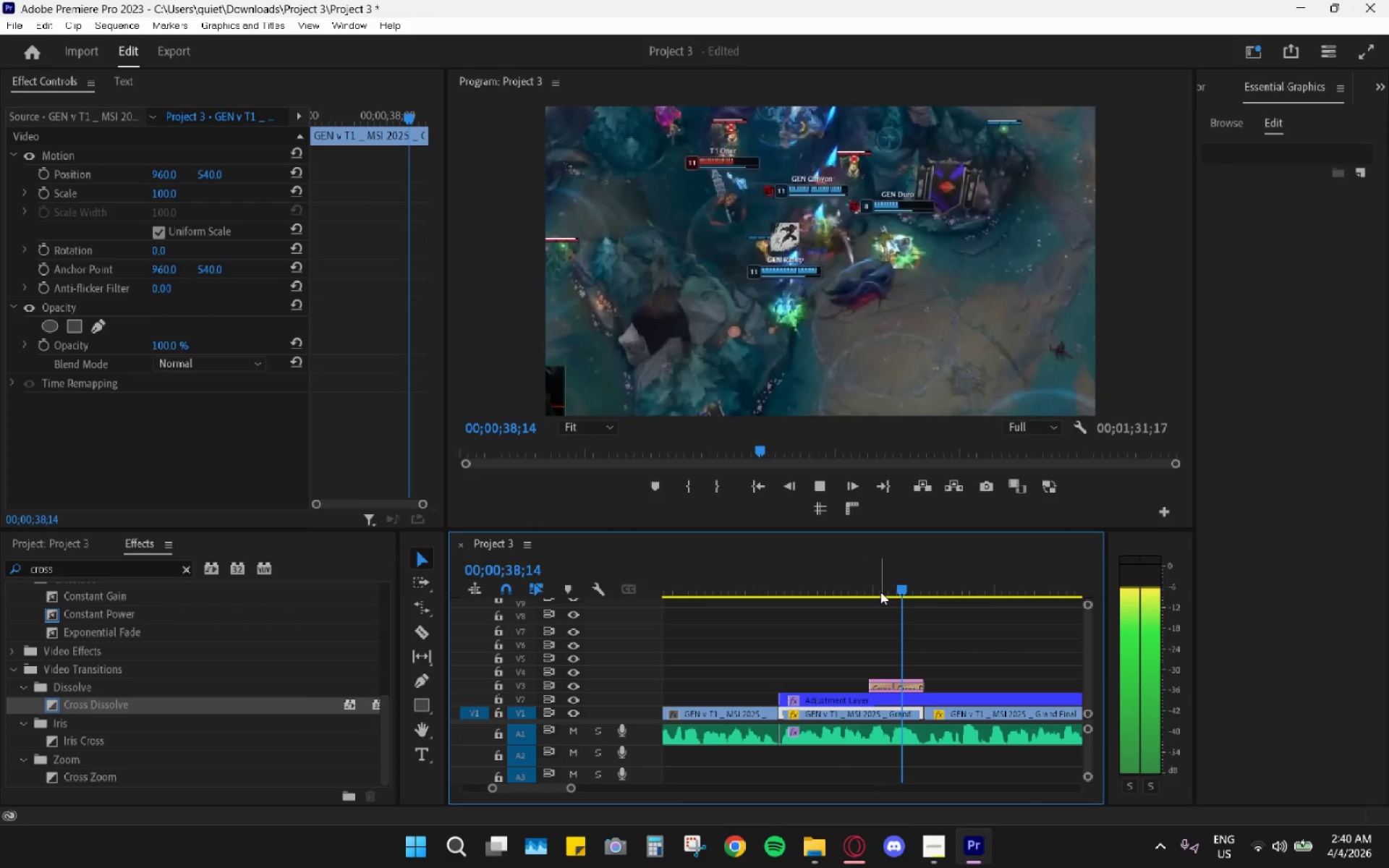 
key(Space)
 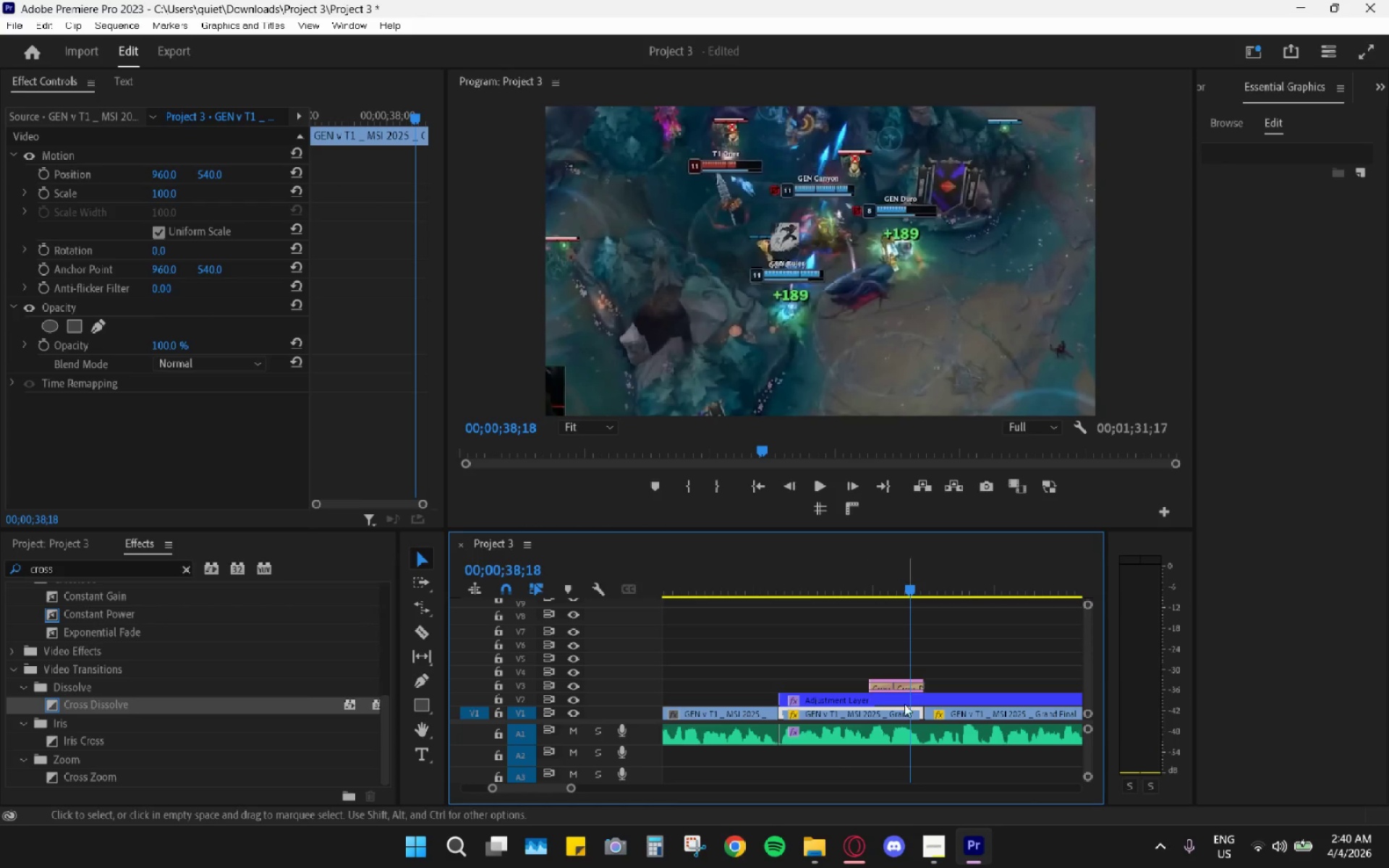 
left_click([907, 684])
 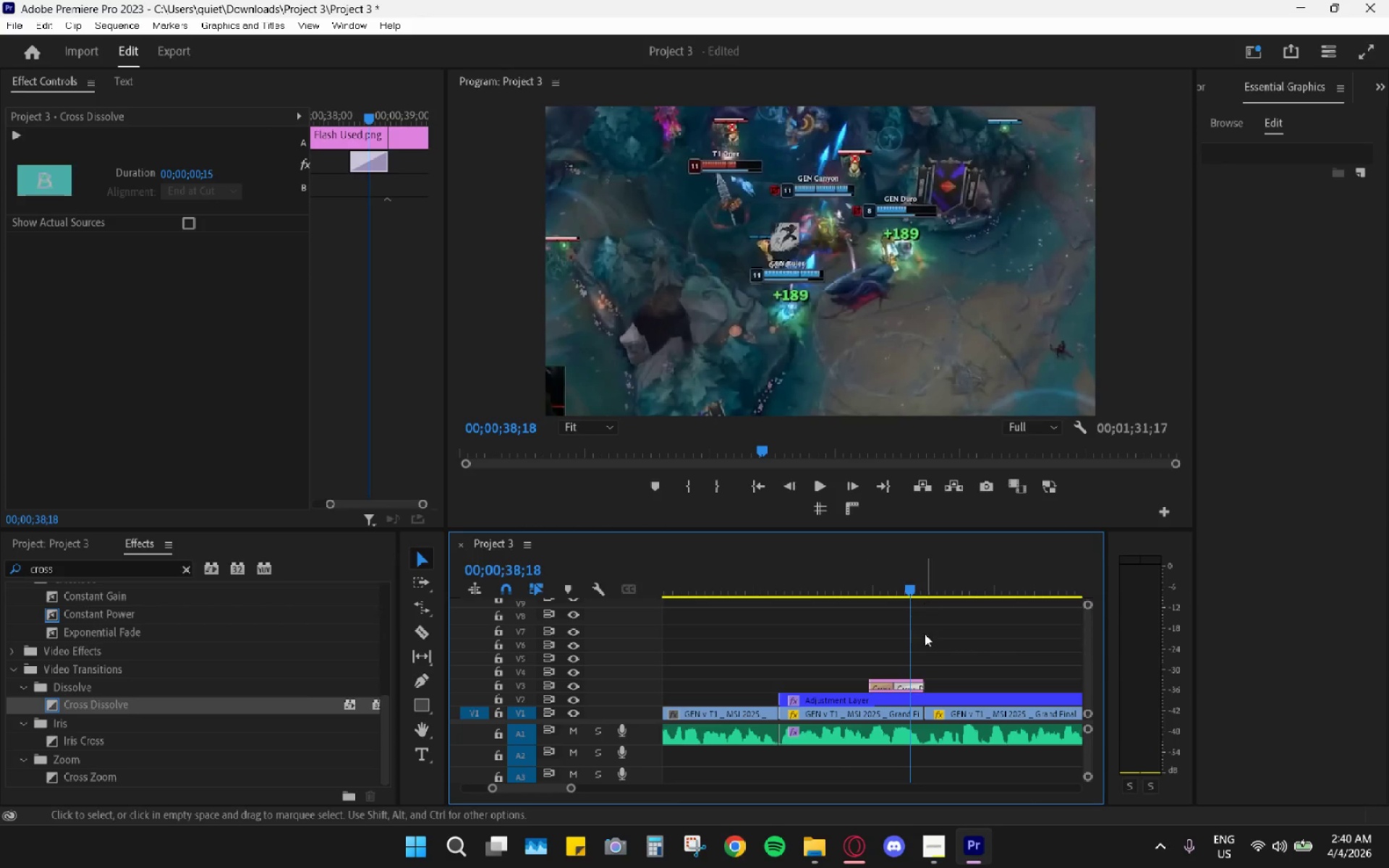 
left_click([888, 677])
 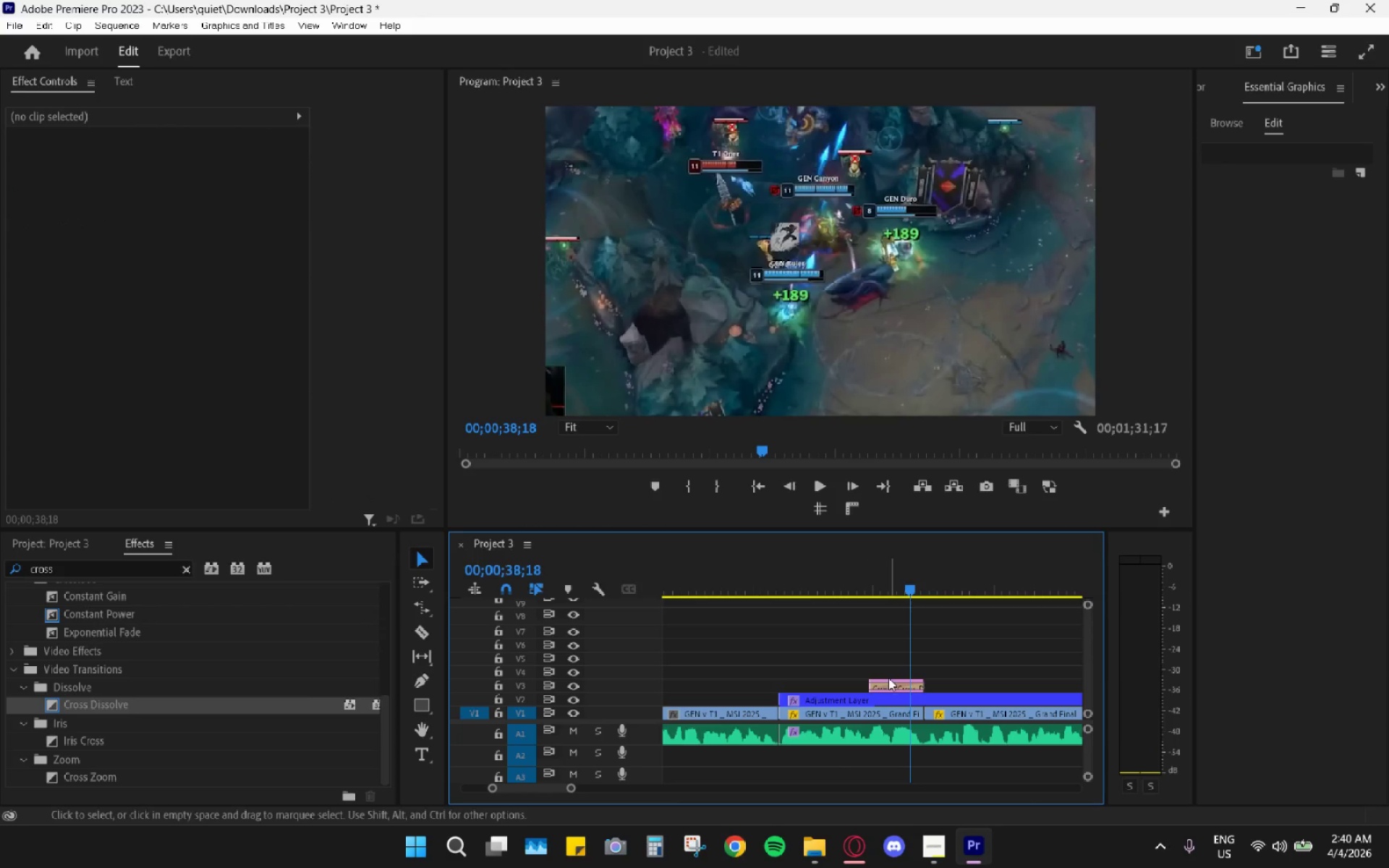 
left_click([891, 678])
 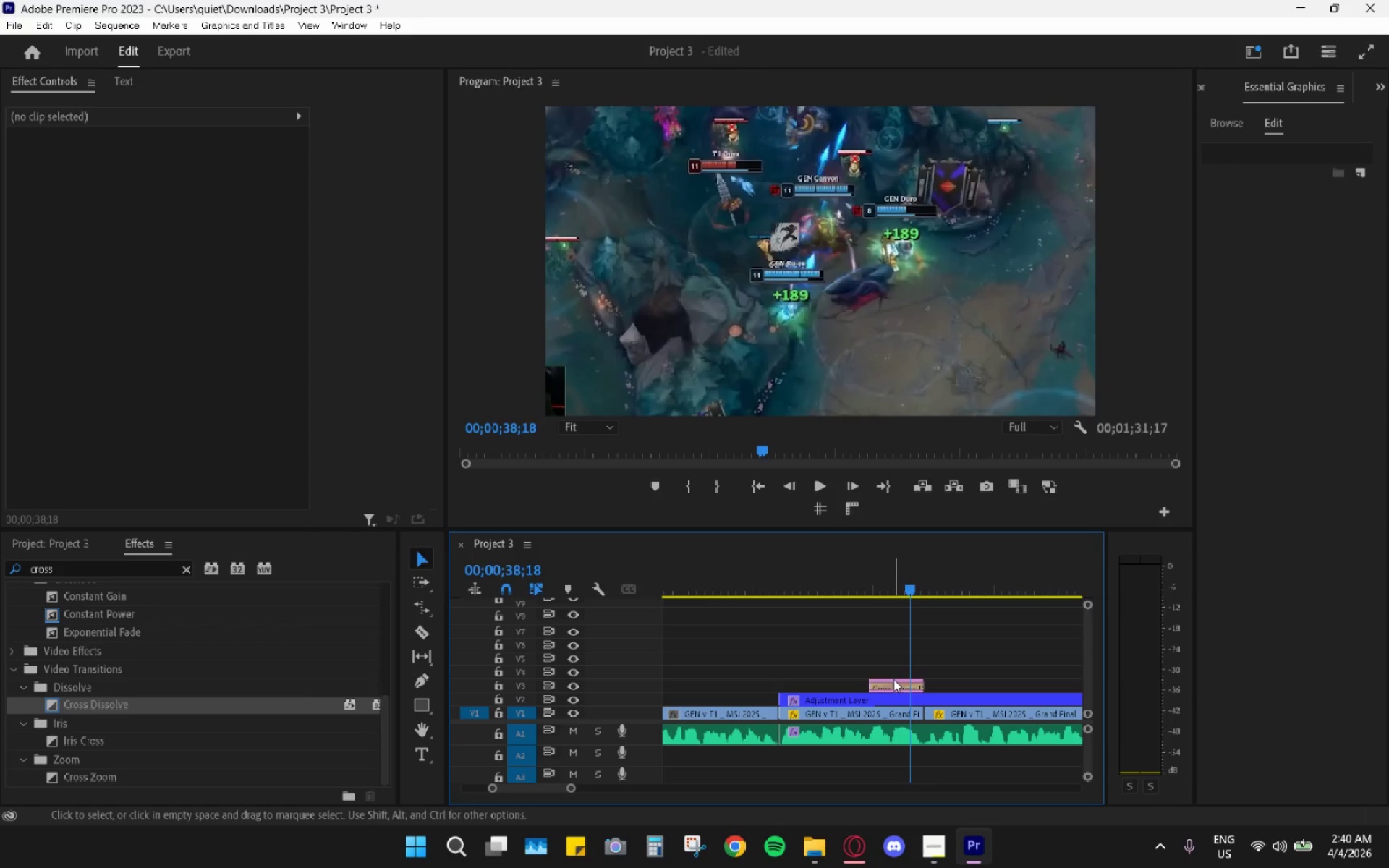 
left_click([894, 680])
 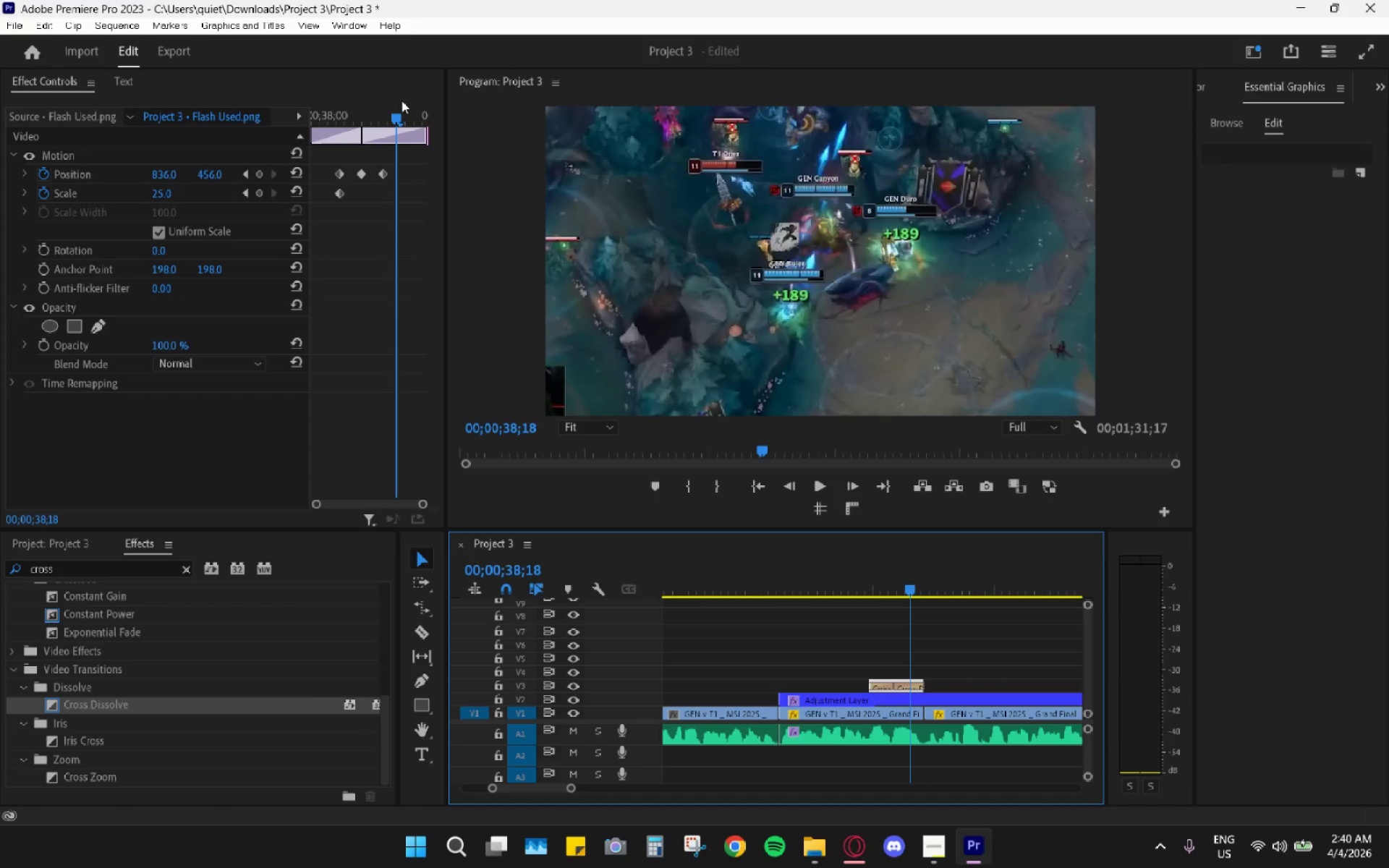 
key(ArrowRight)
 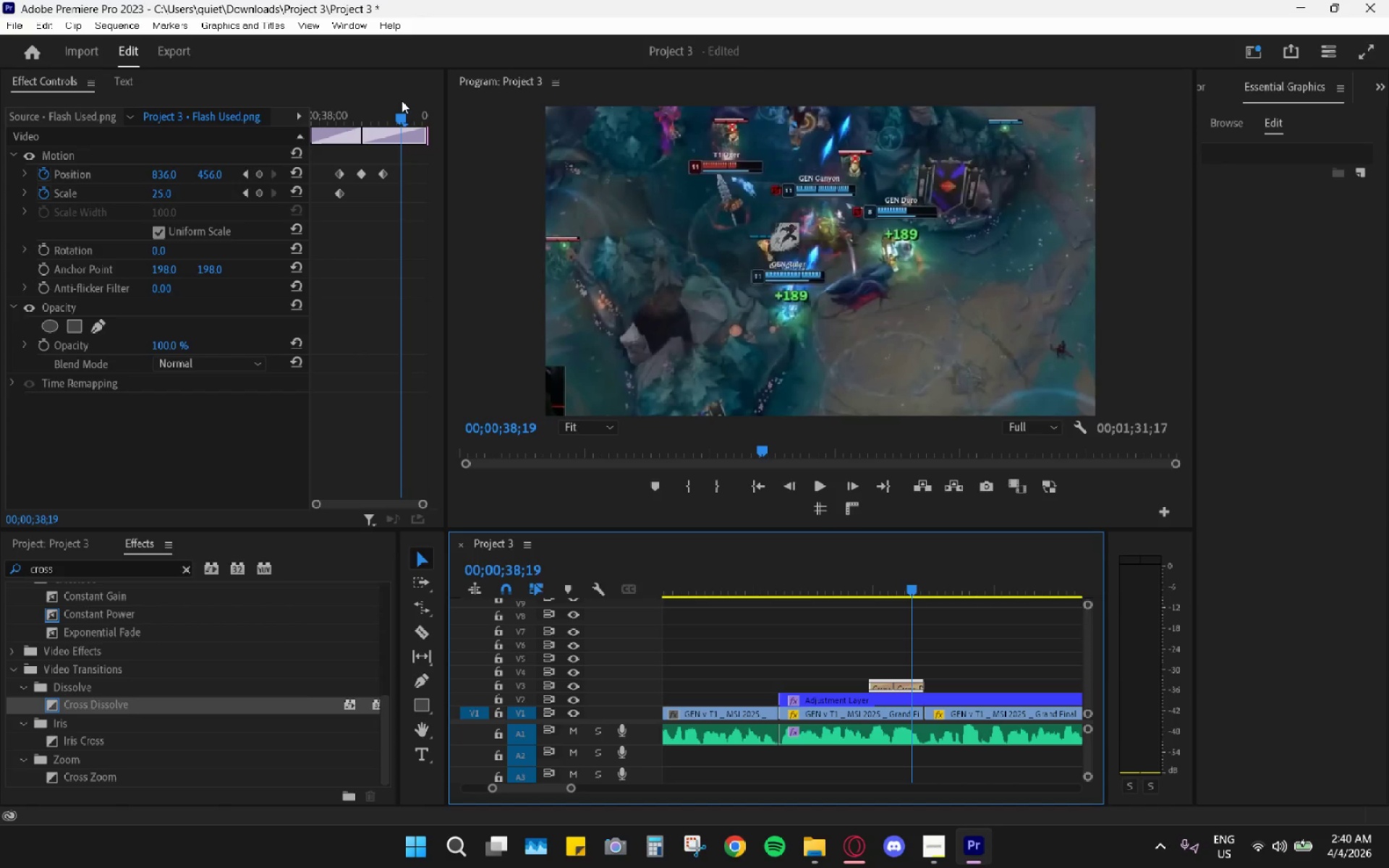 
key(ArrowRight)
 